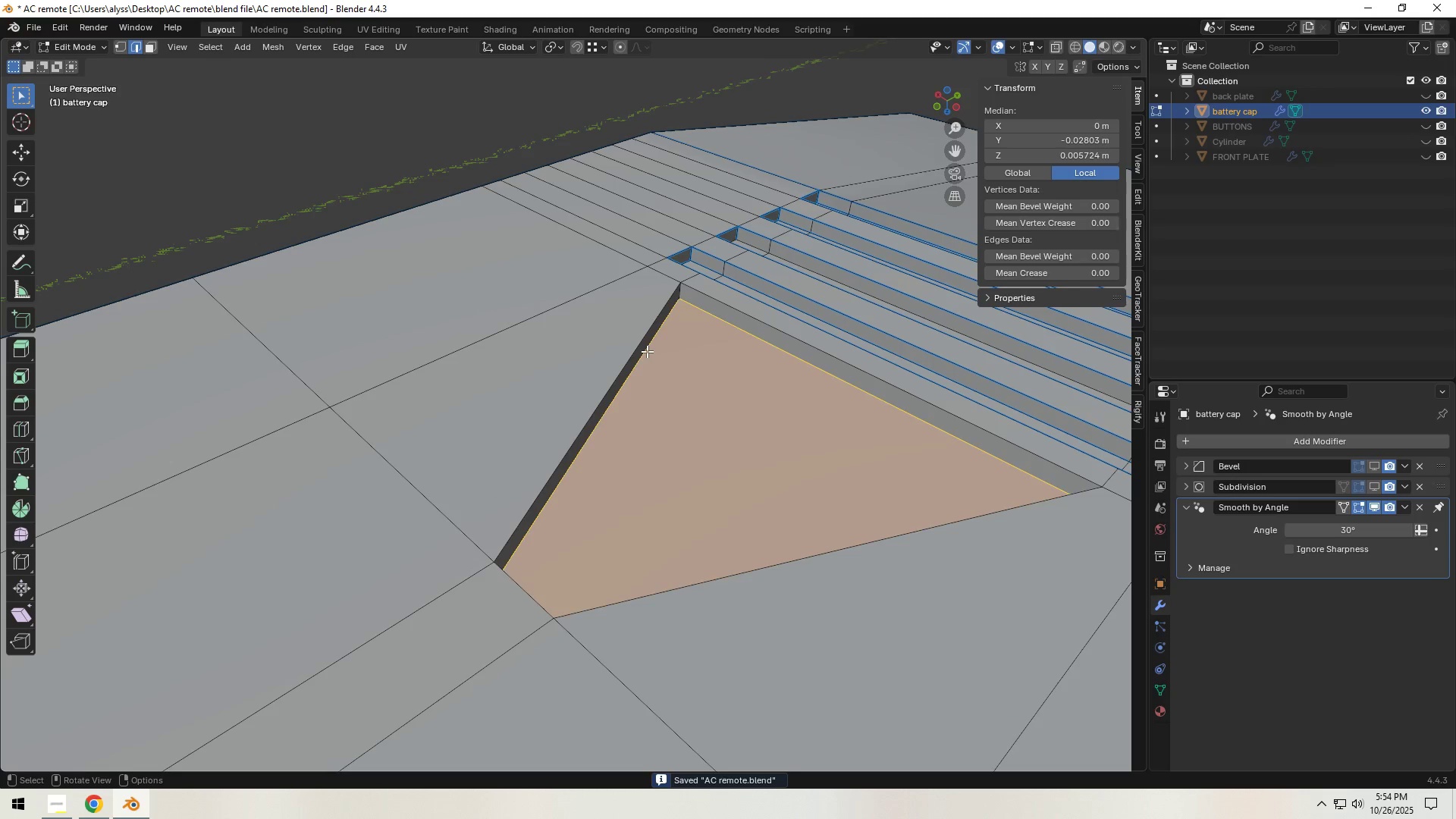 
left_click([647, 351])
 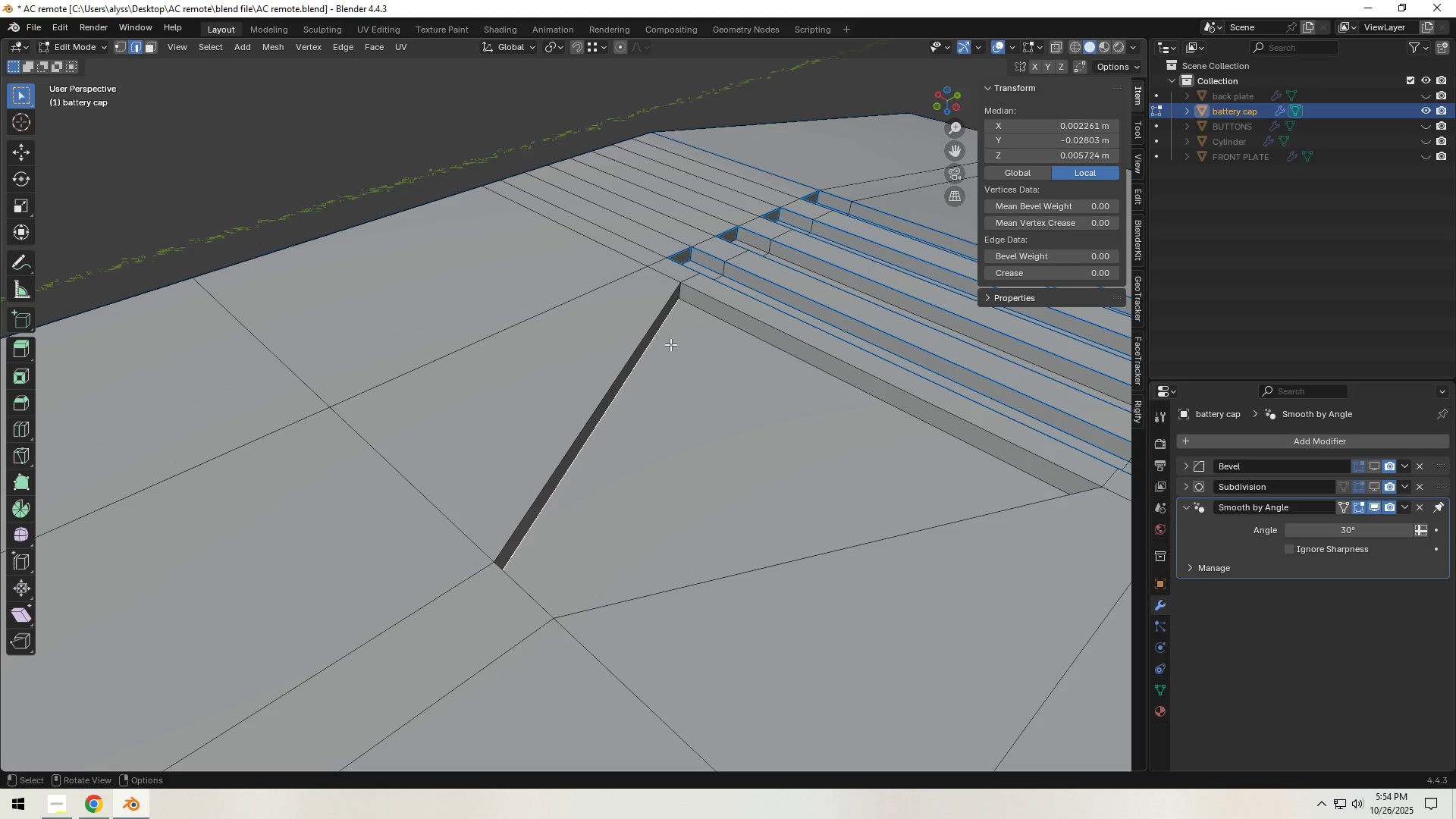 
hold_key(key=ShiftLeft, duration=1.52)
left_click([743, 325])
 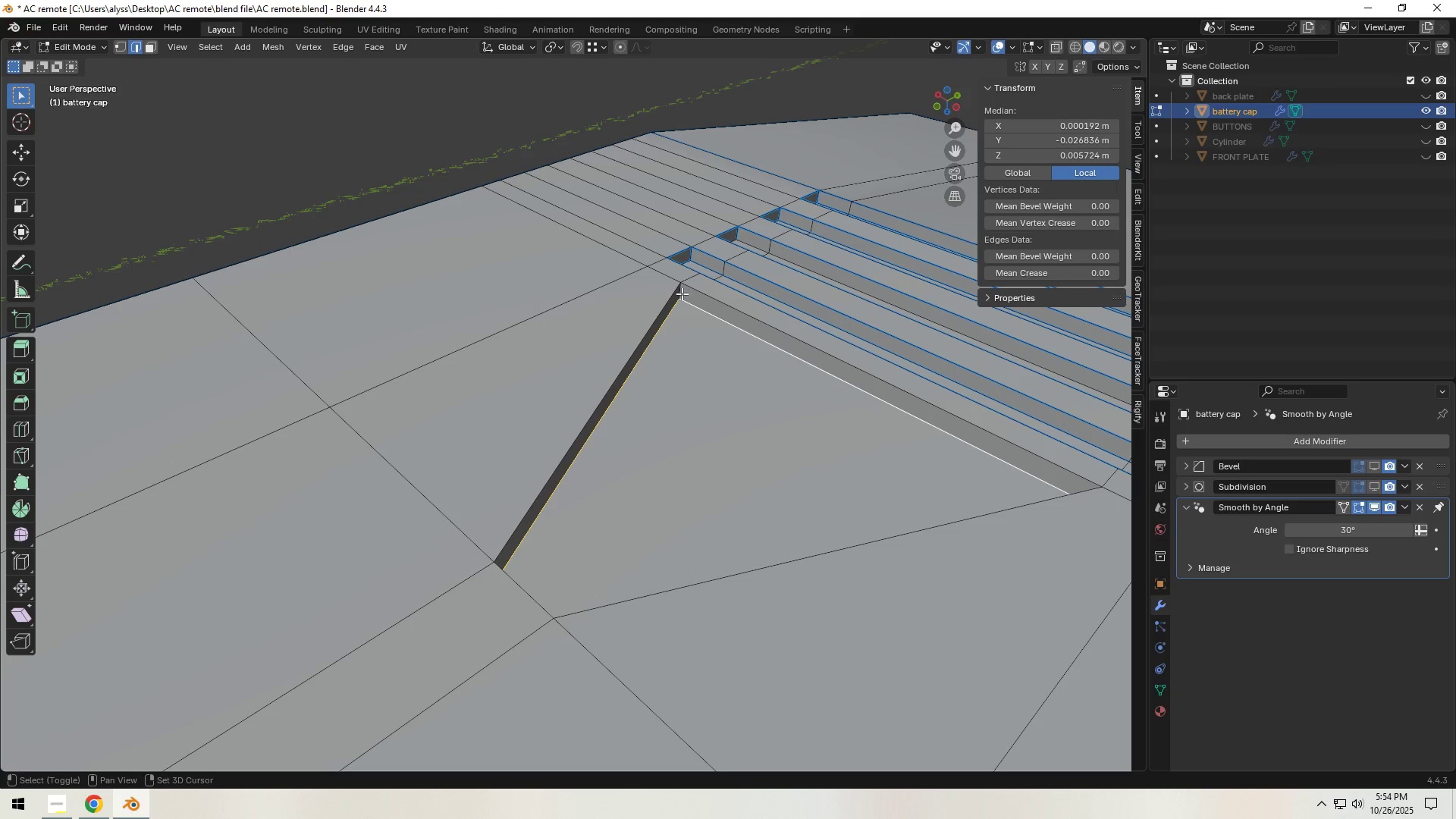 
left_click([681, 292])
 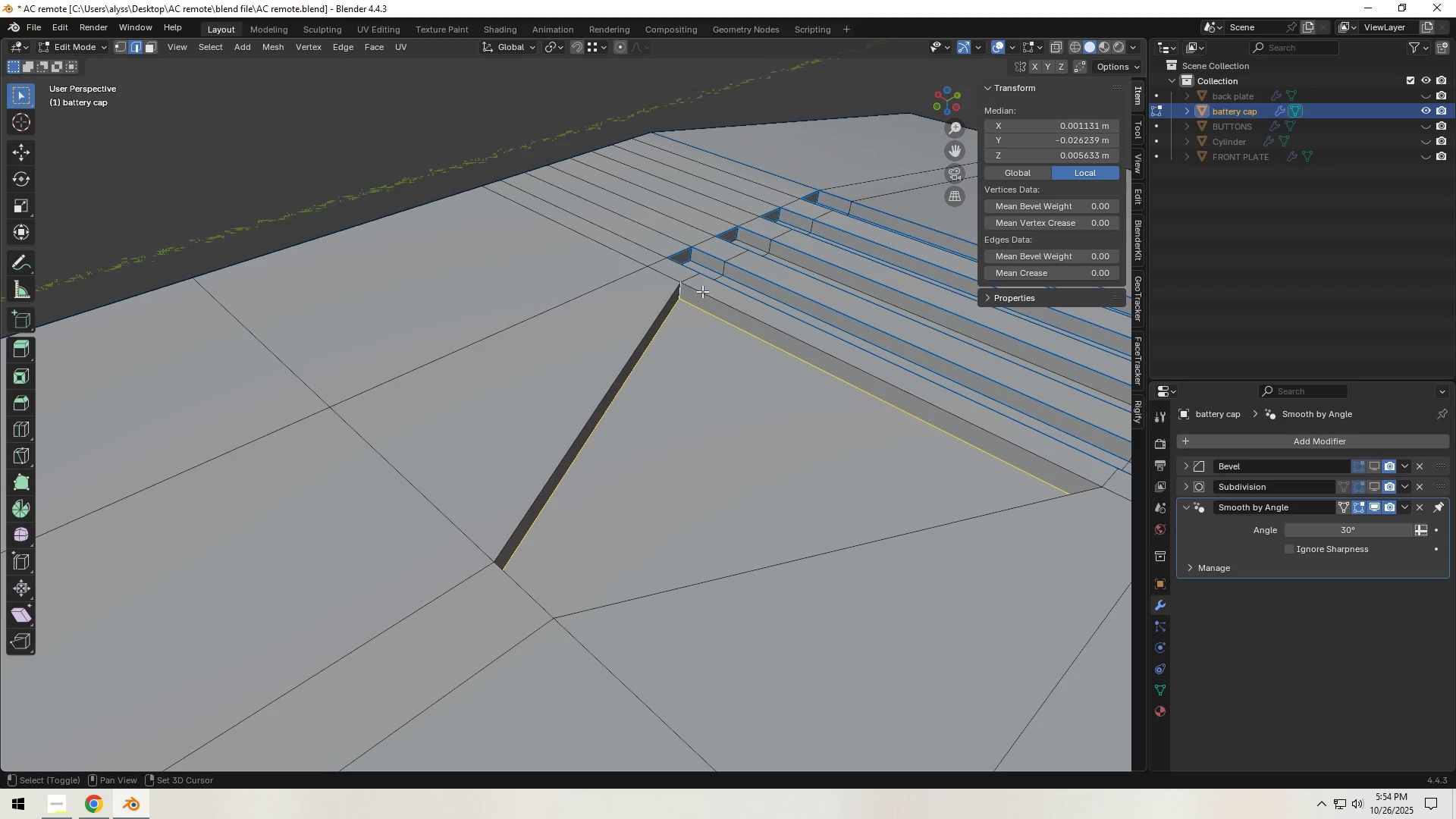 
hold_key(key=ShiftLeft, duration=0.91)
left_click([702, 291])
 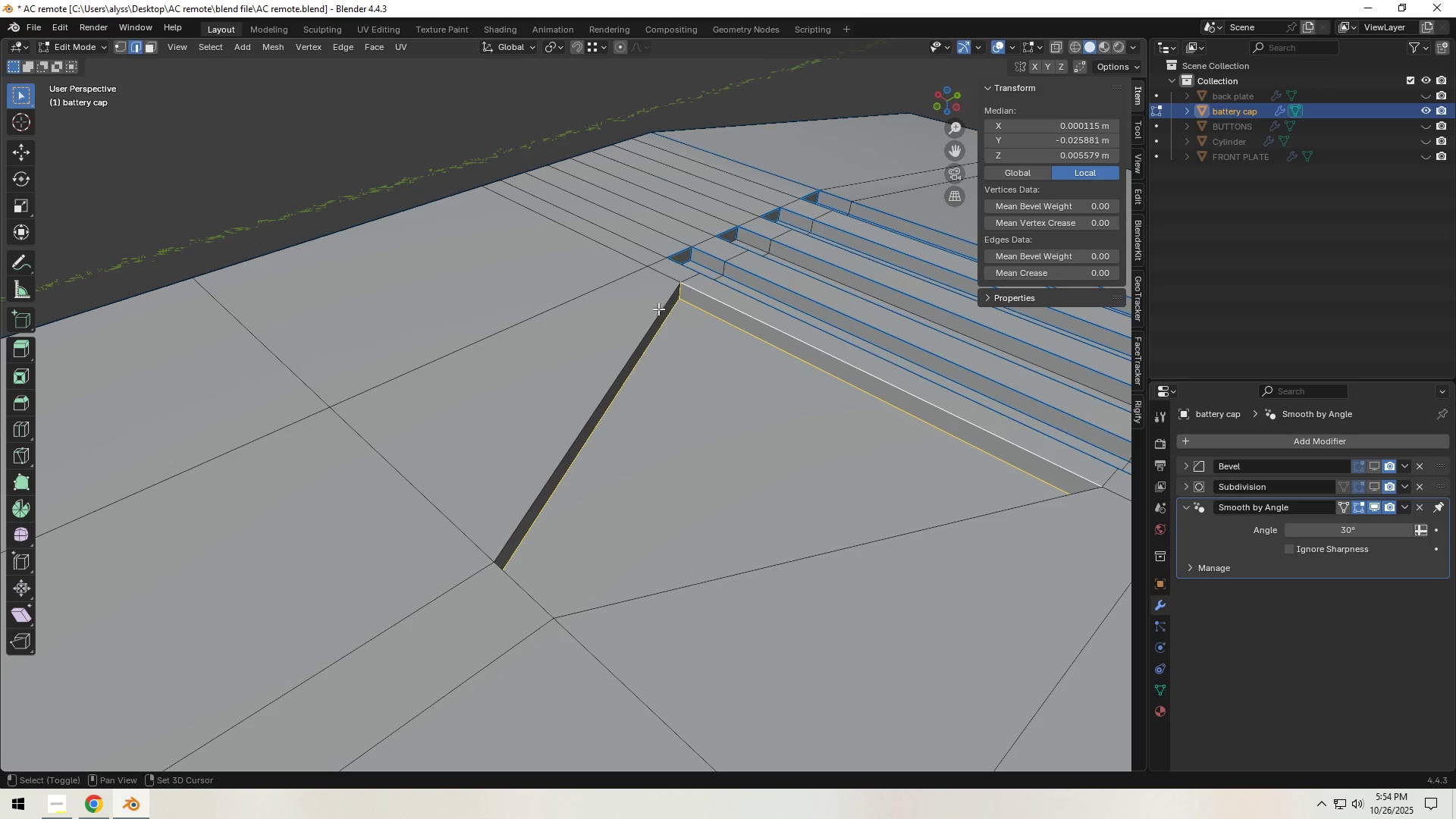 
left_click([658, 309])
 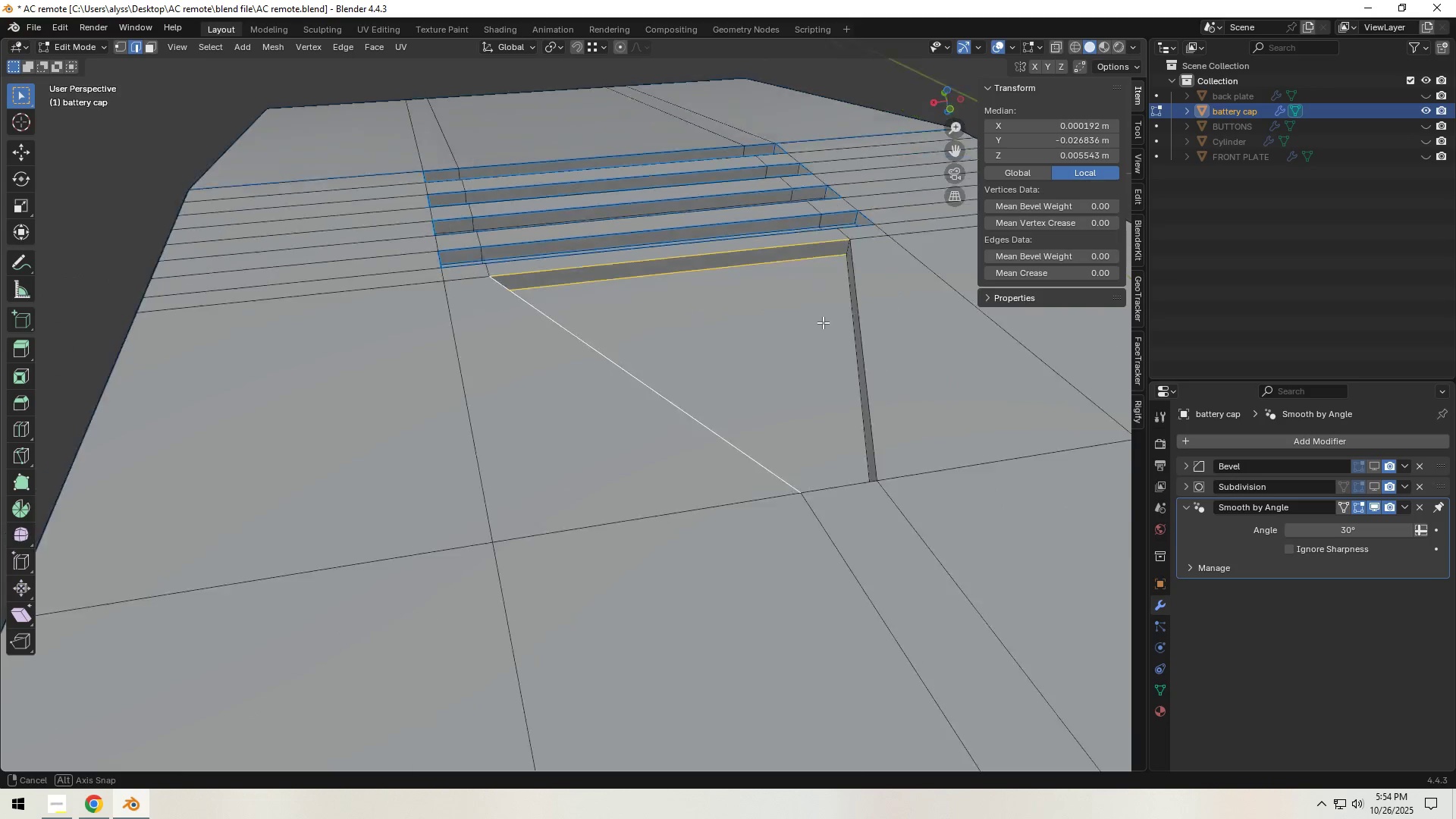 
hold_key(key=ShiftLeft, duration=1.5)
left_click([684, 216])
 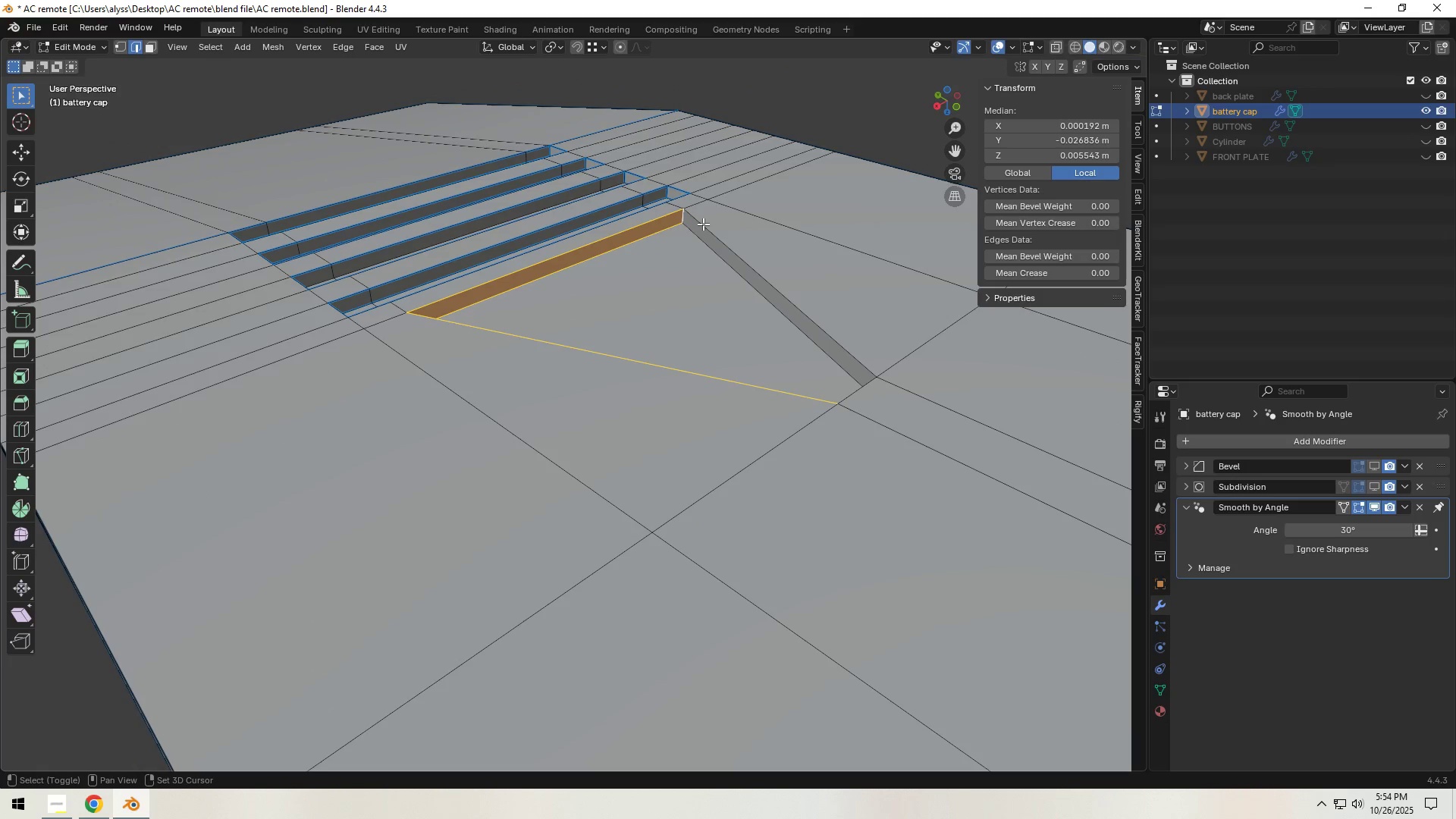 
hold_key(key=ShiftLeft, duration=0.92)
left_click([703, 224])
 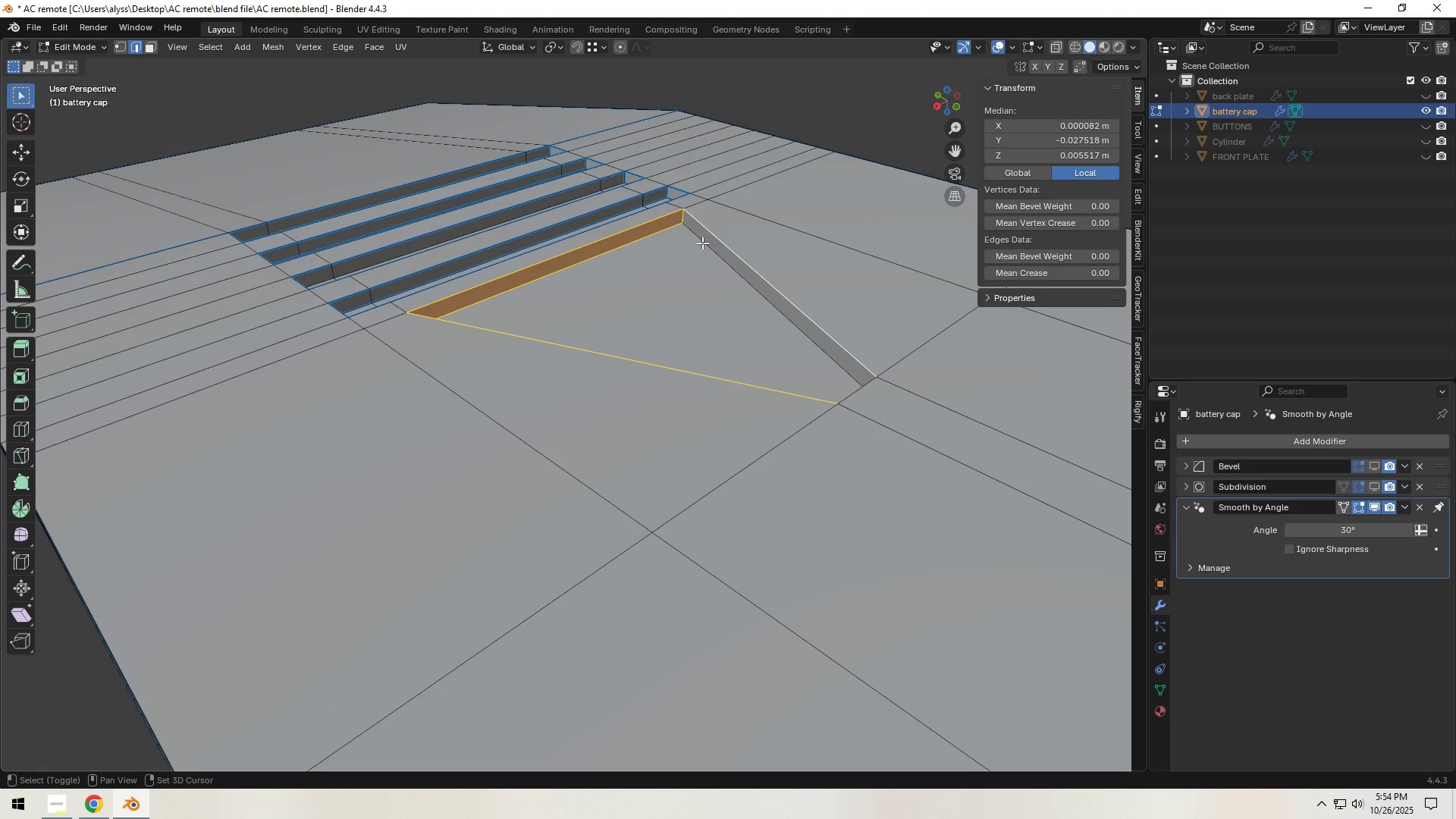 
double_click([702, 243])
 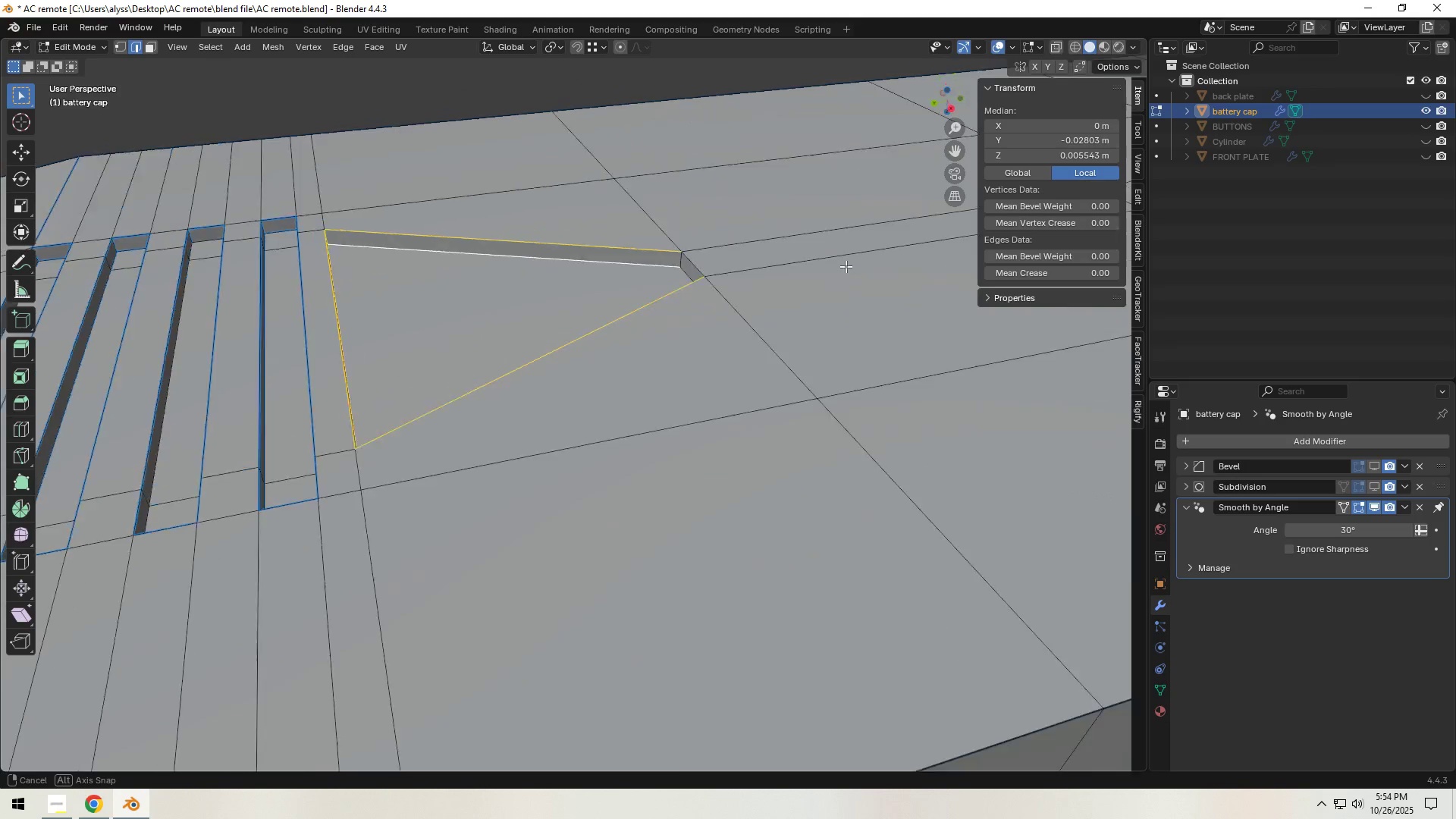 
hold_key(key=ShiftLeft, duration=1.5)
left_click([590, 248])
 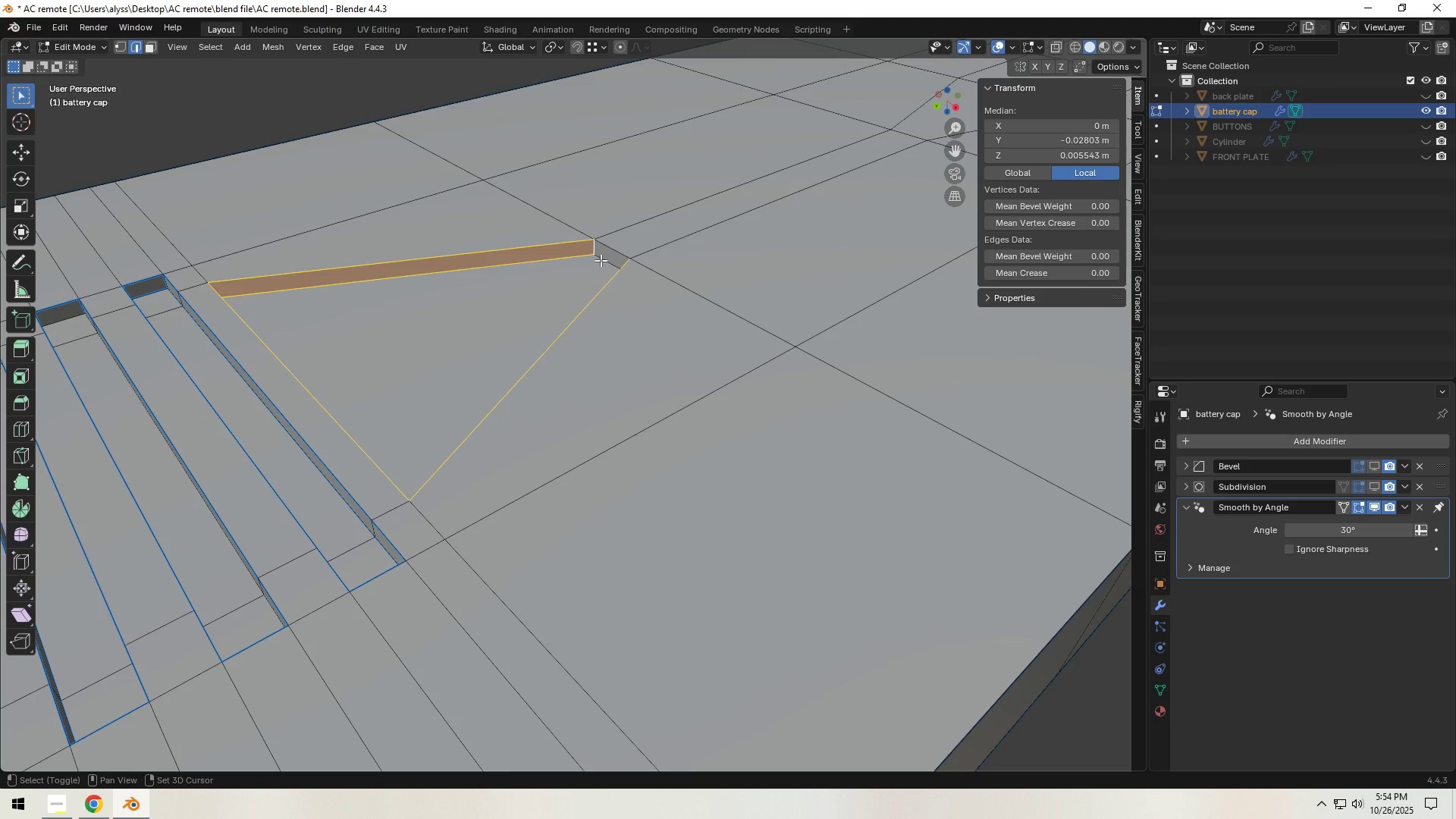 
double_click([601, 260])
 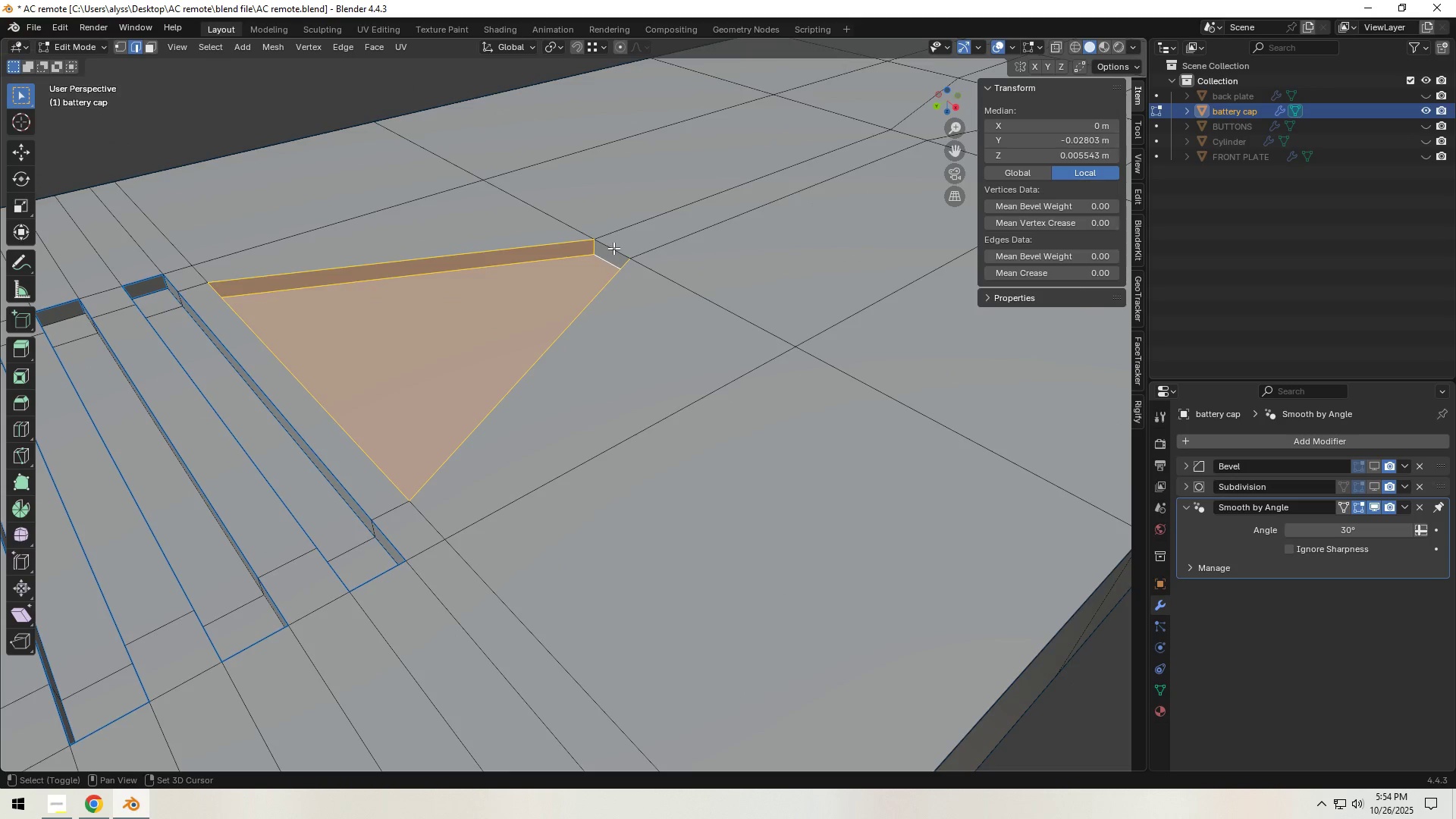 
hold_key(key=ShiftLeft, duration=0.72)
left_click([613, 248])
 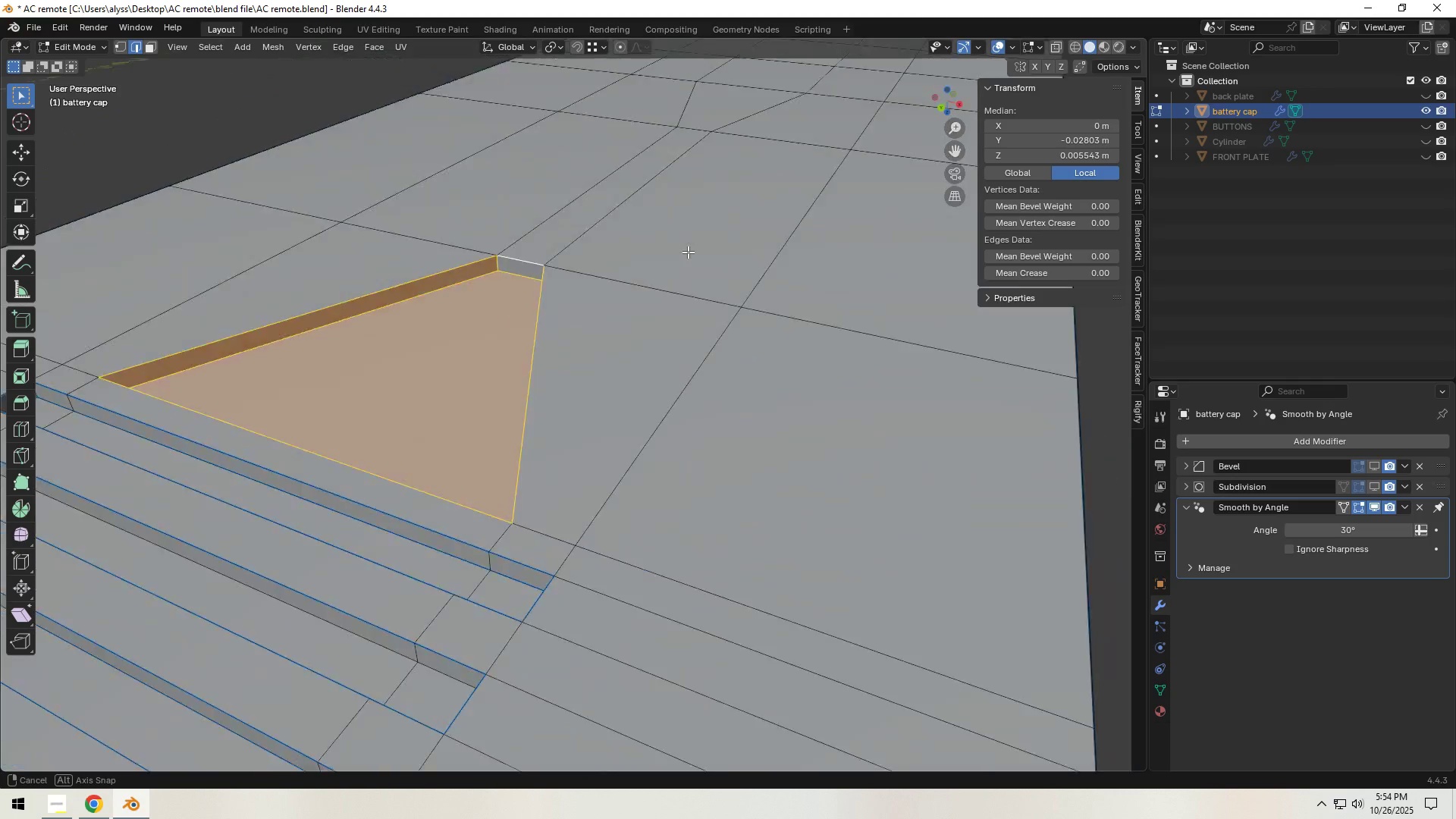 
hold_key(key=ShiftLeft, duration=0.98)
left_click([386, 337])
 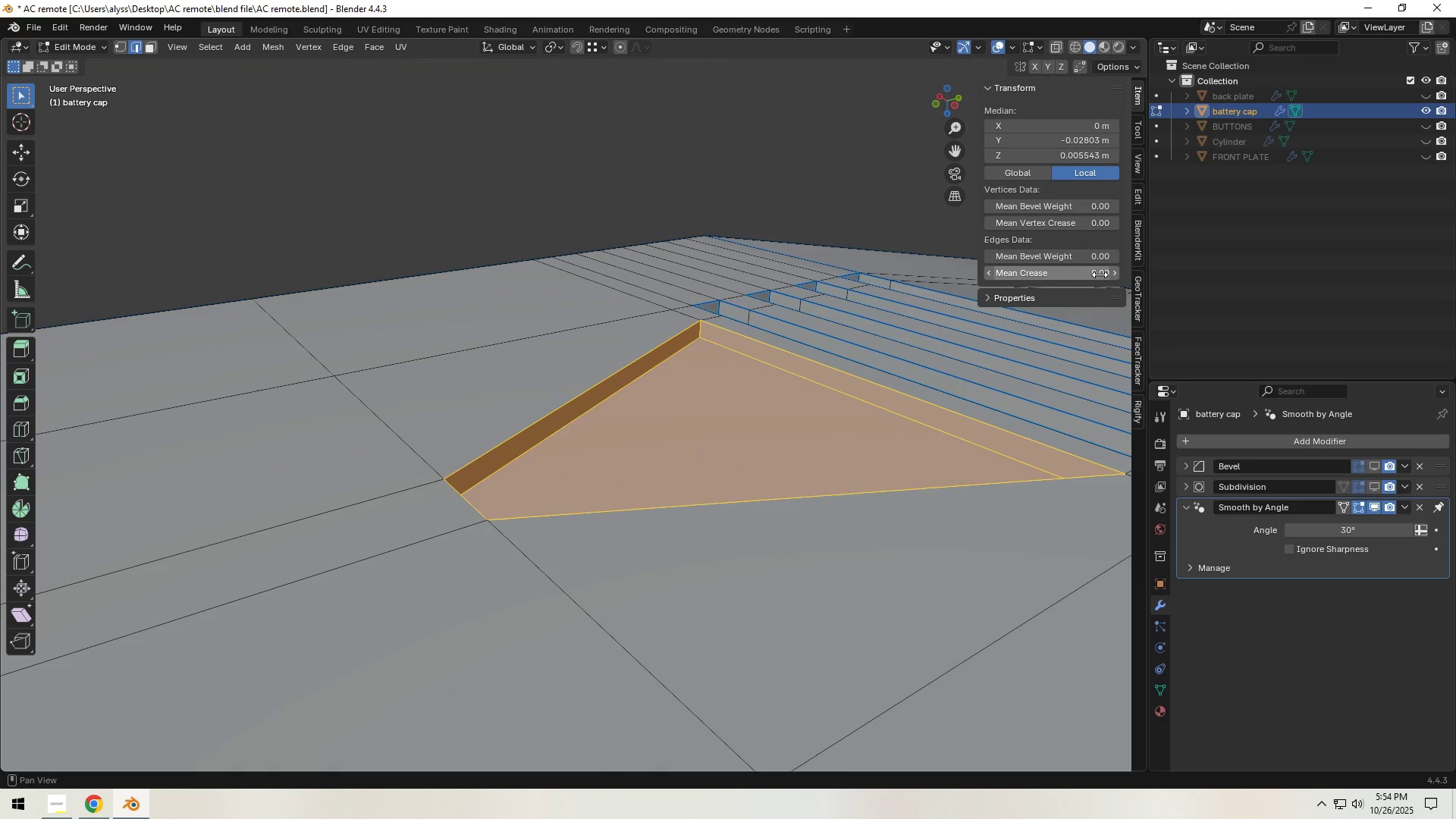 
left_click_drag(start_coordinate=[1069, 256], to_coordinate=[1116, 257])
 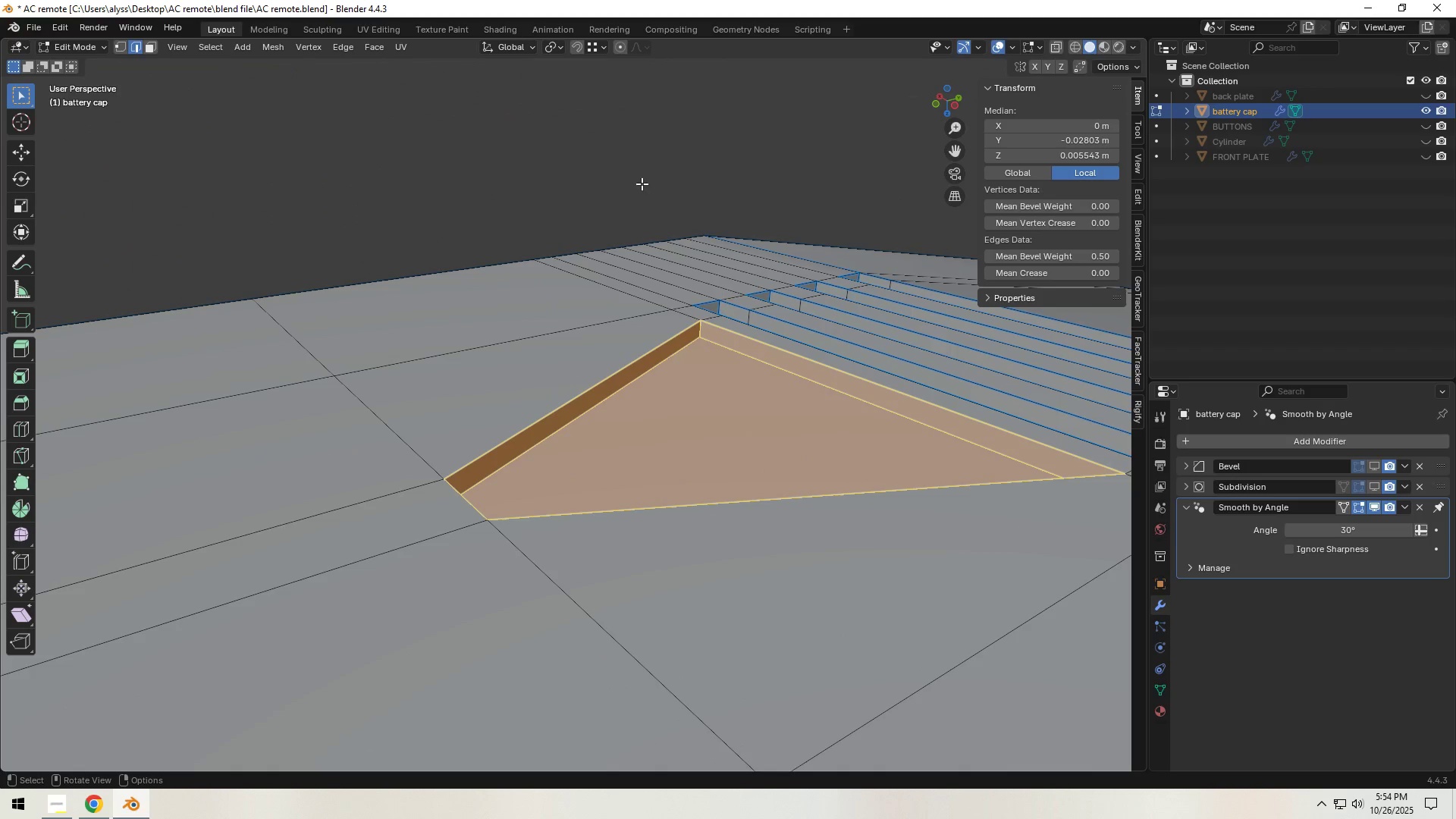 
hold_key(key=ControlLeft, duration=1.5)
 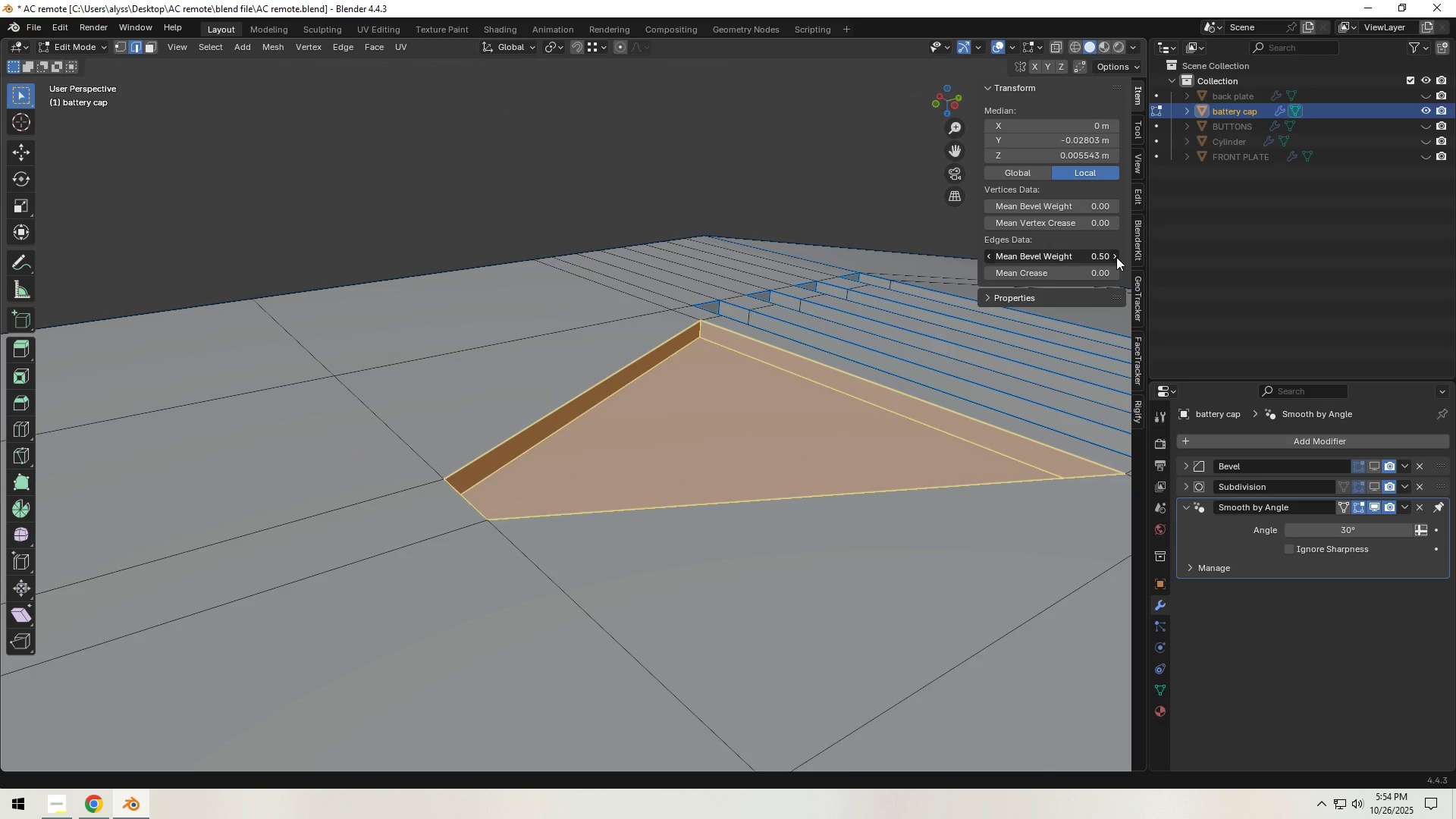 
hold_key(key=ControlLeft, duration=1.21)
 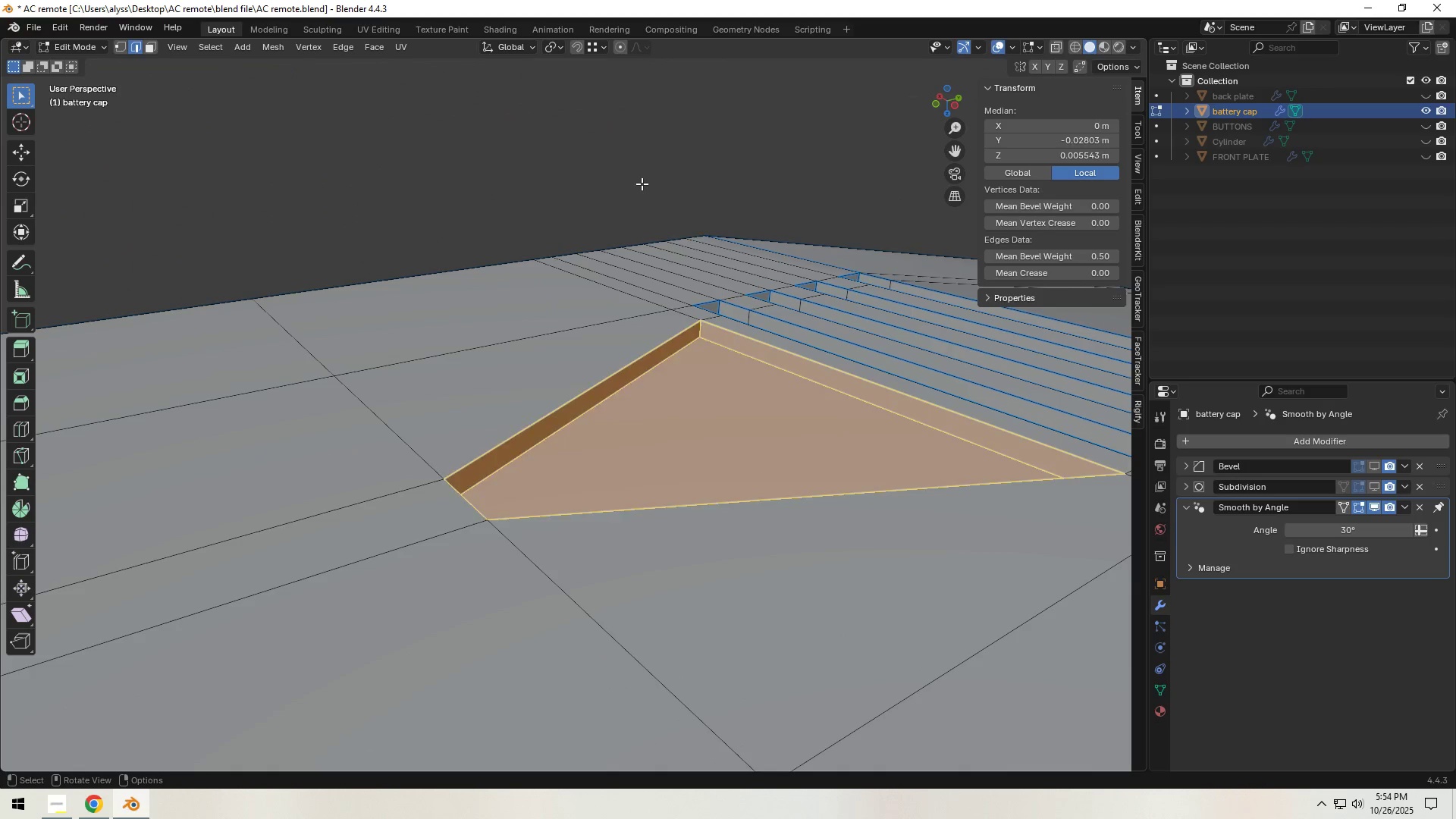 
left_click([642, 184])
 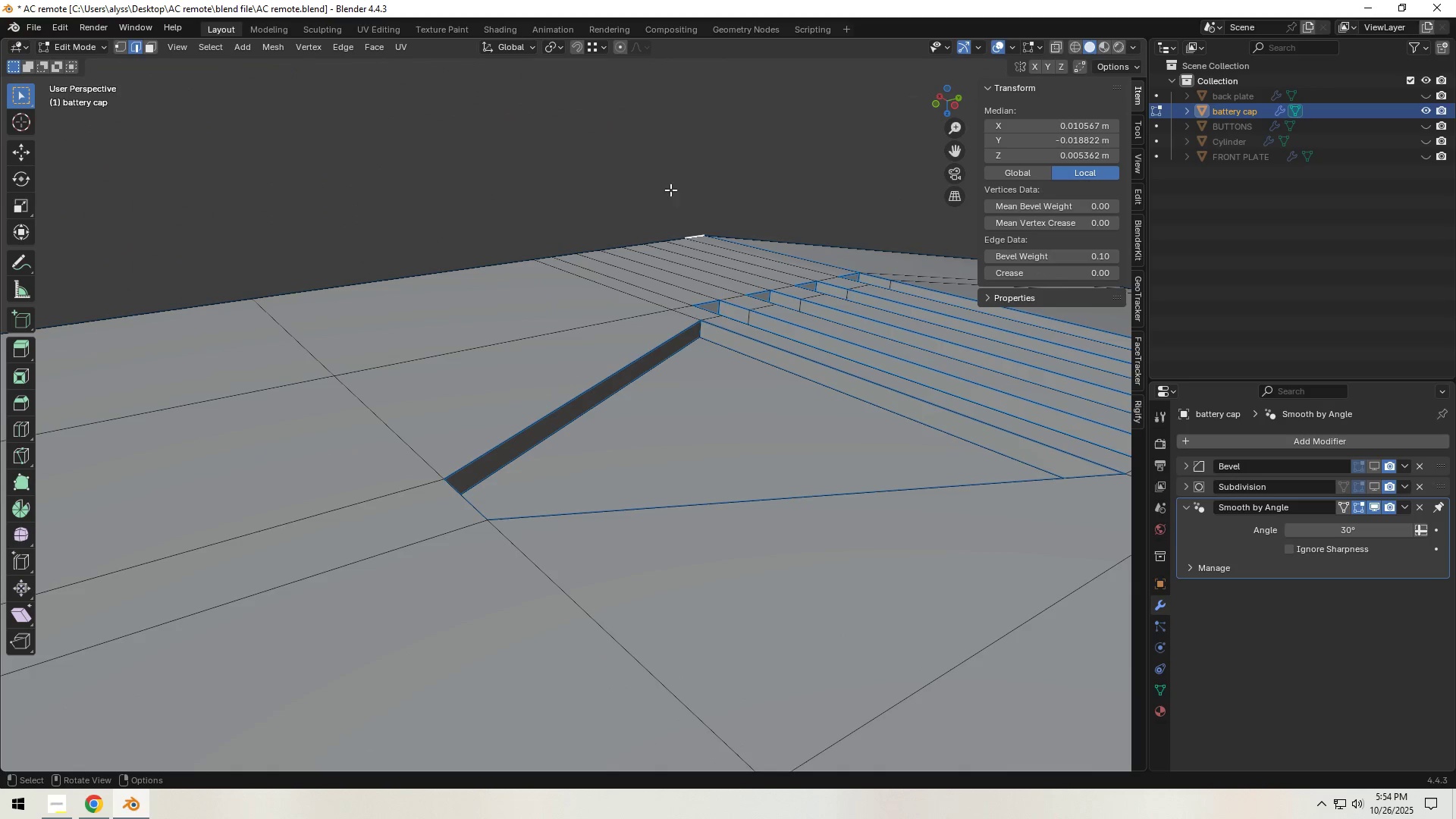 
key(Control+S)
 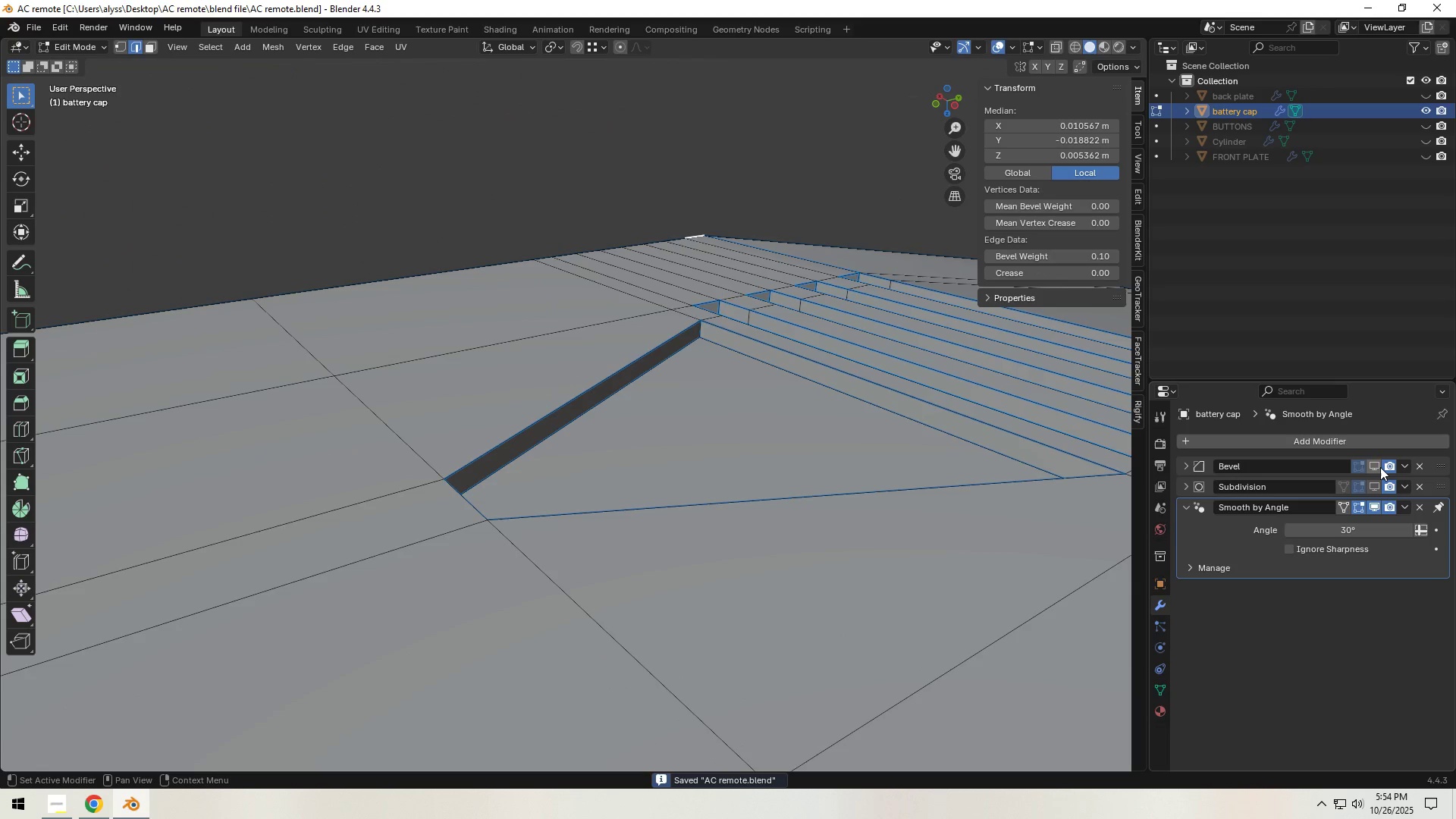 
key(Tab)
 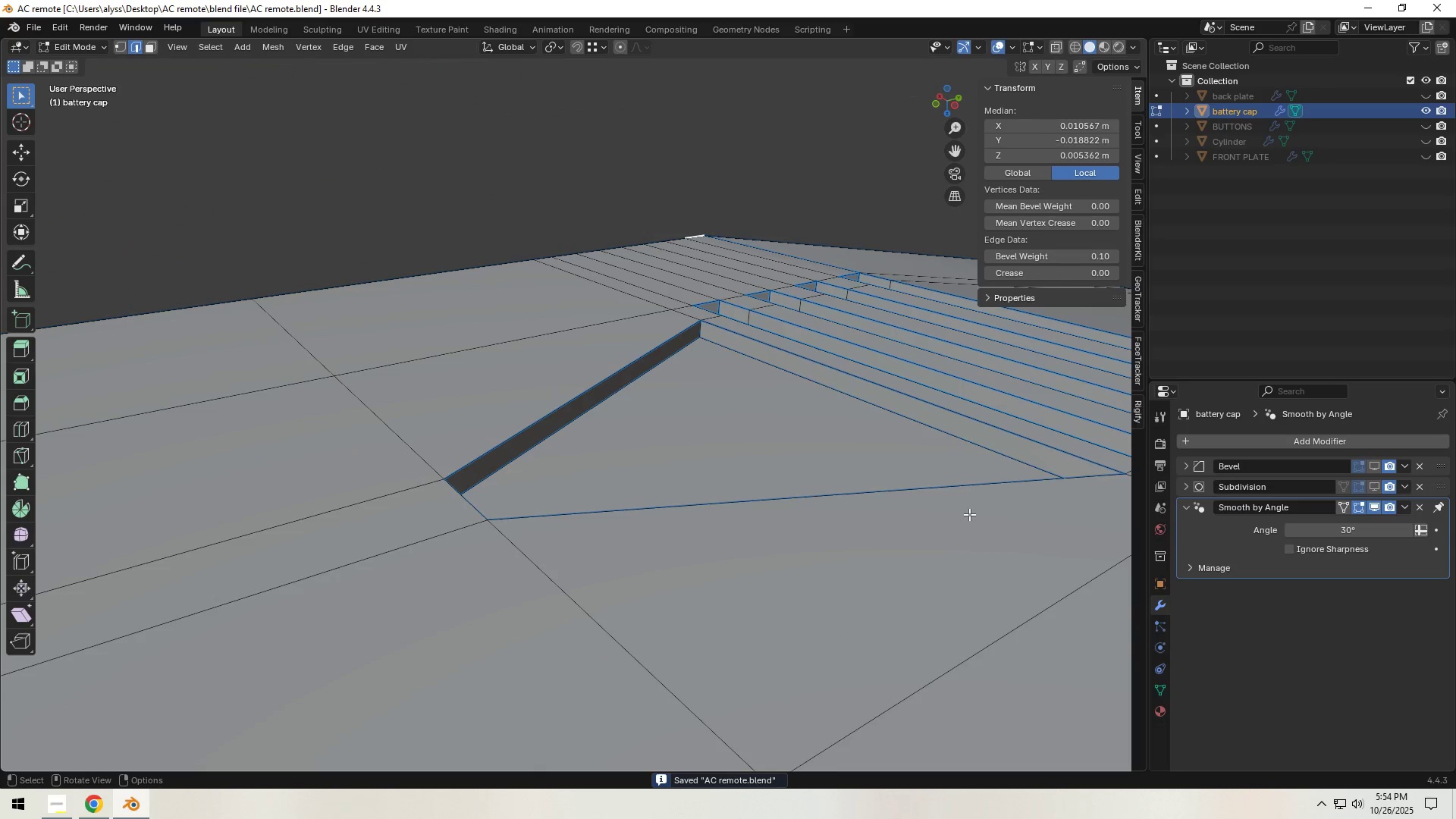 
key(Tab)
 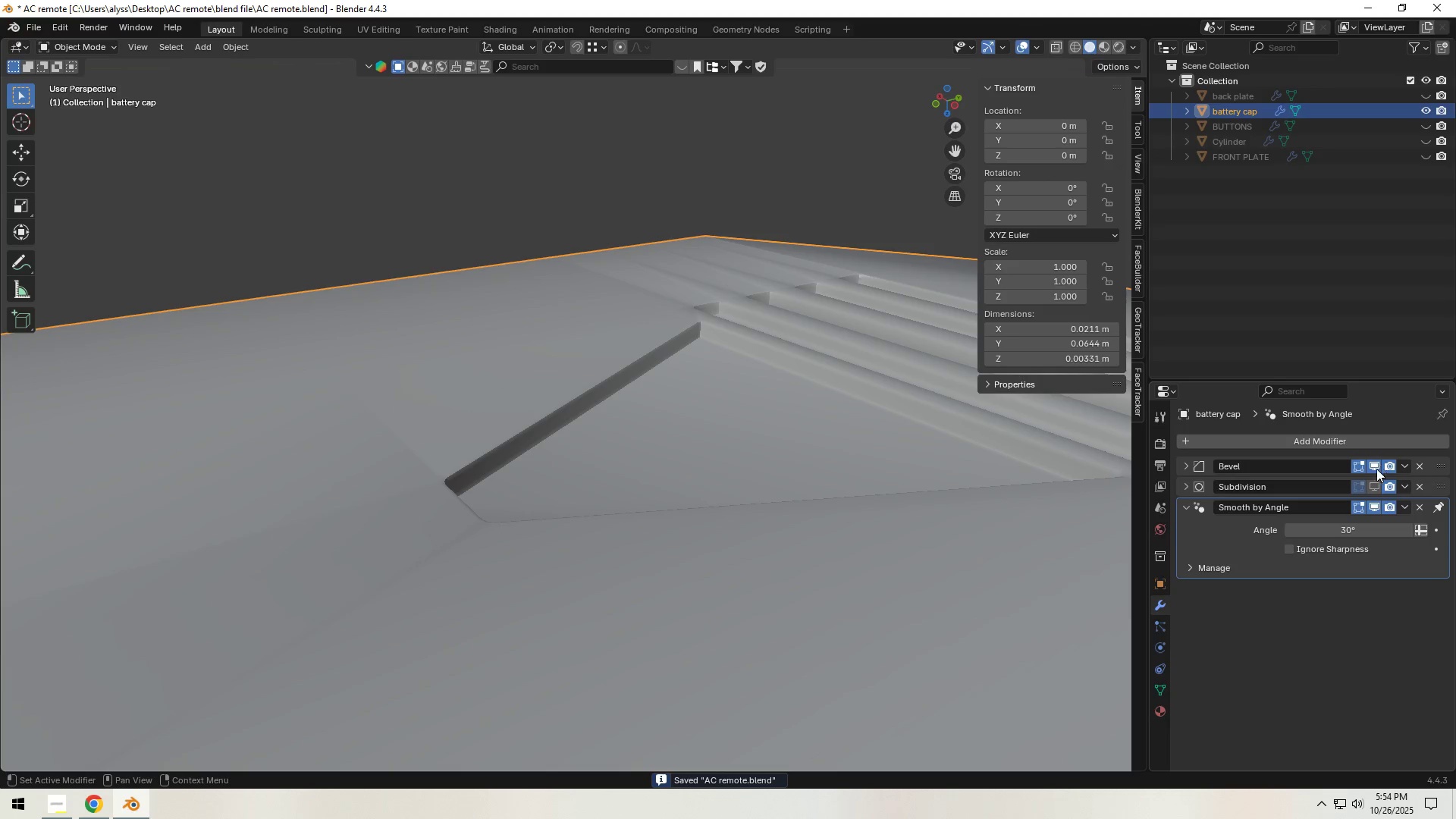 
double_click([1372, 483])
 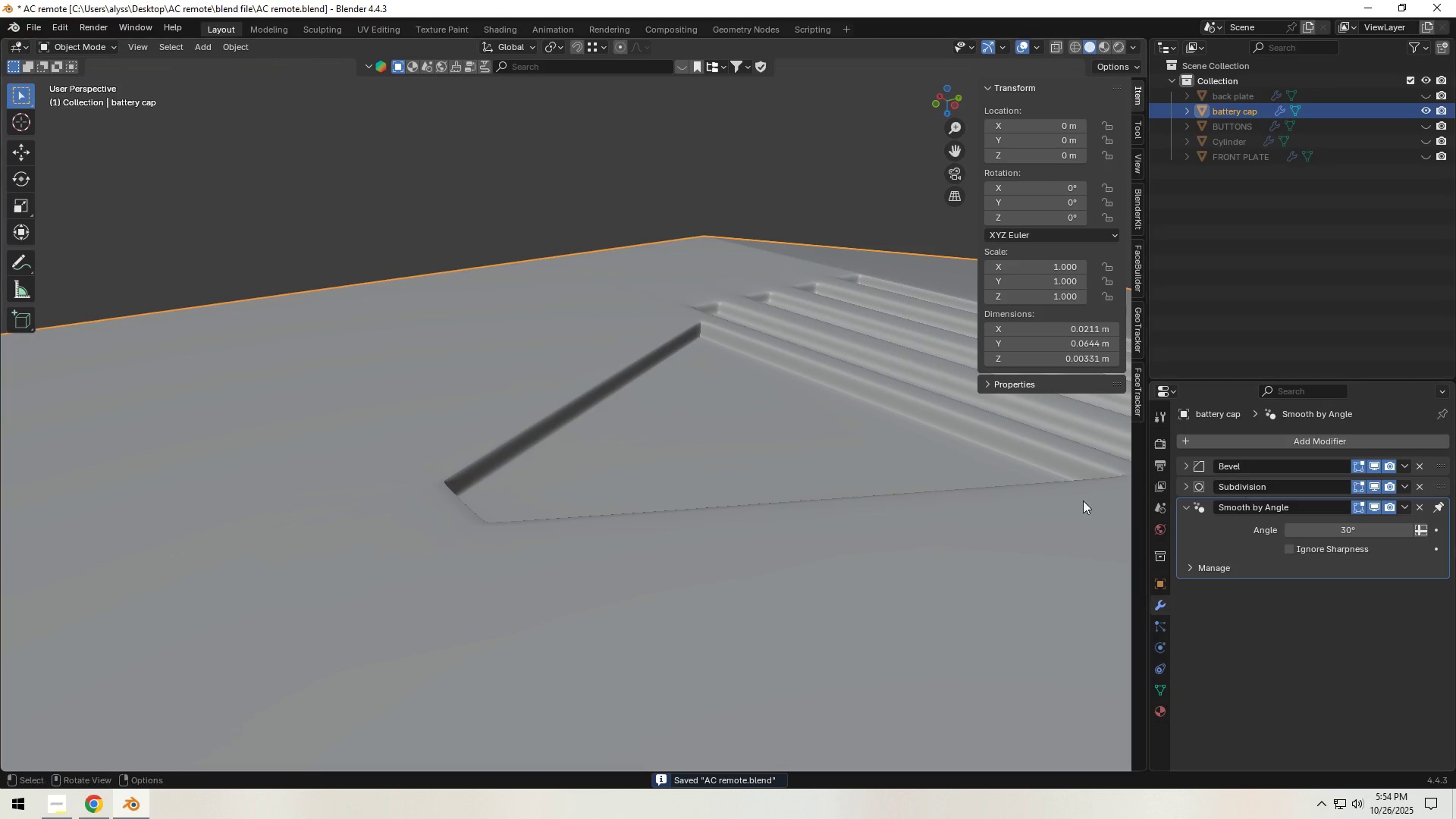 
scroll: coordinate [804, 489], scroll_direction: down, amount: 7.0
 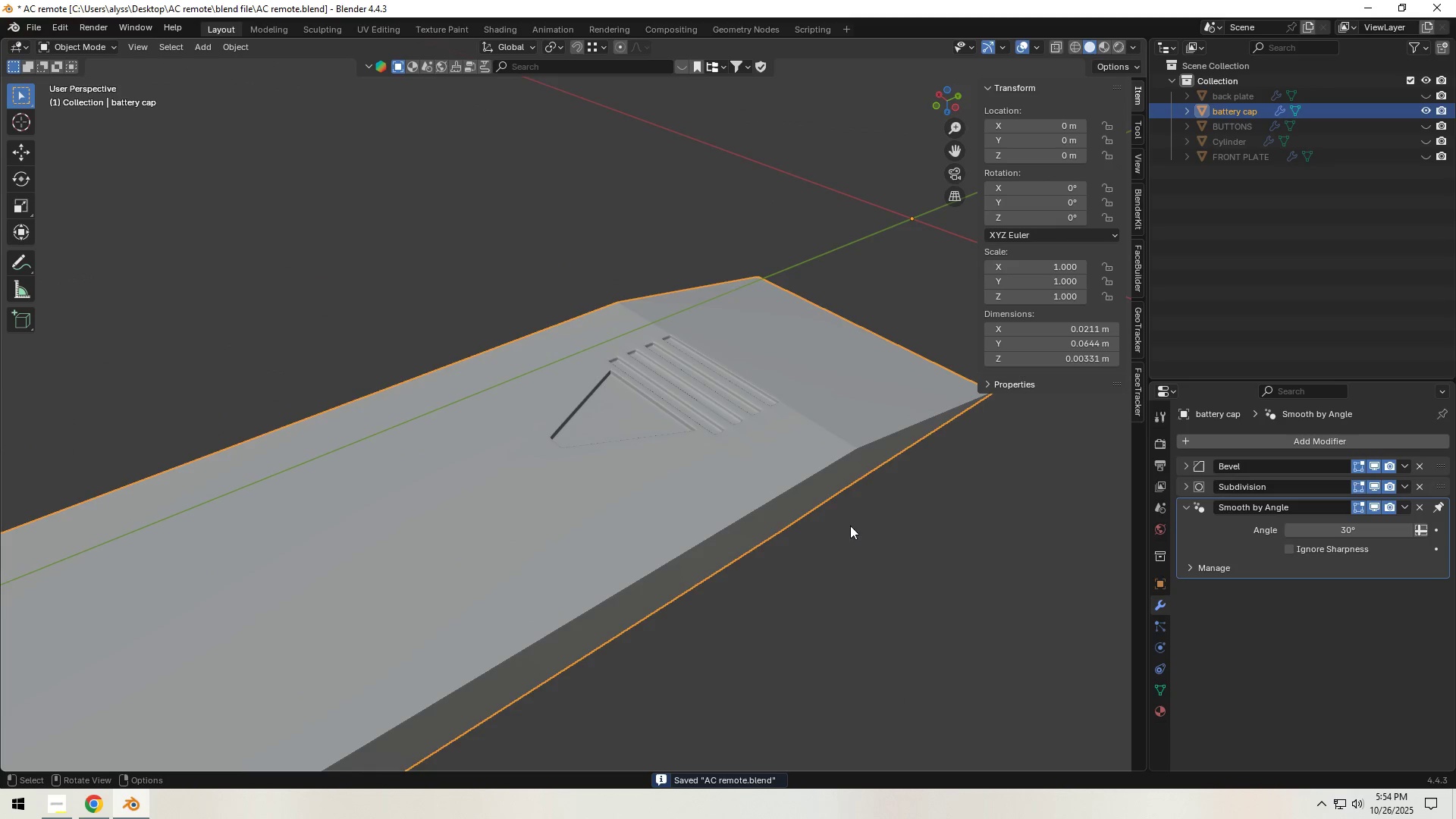 
left_click([895, 535])
 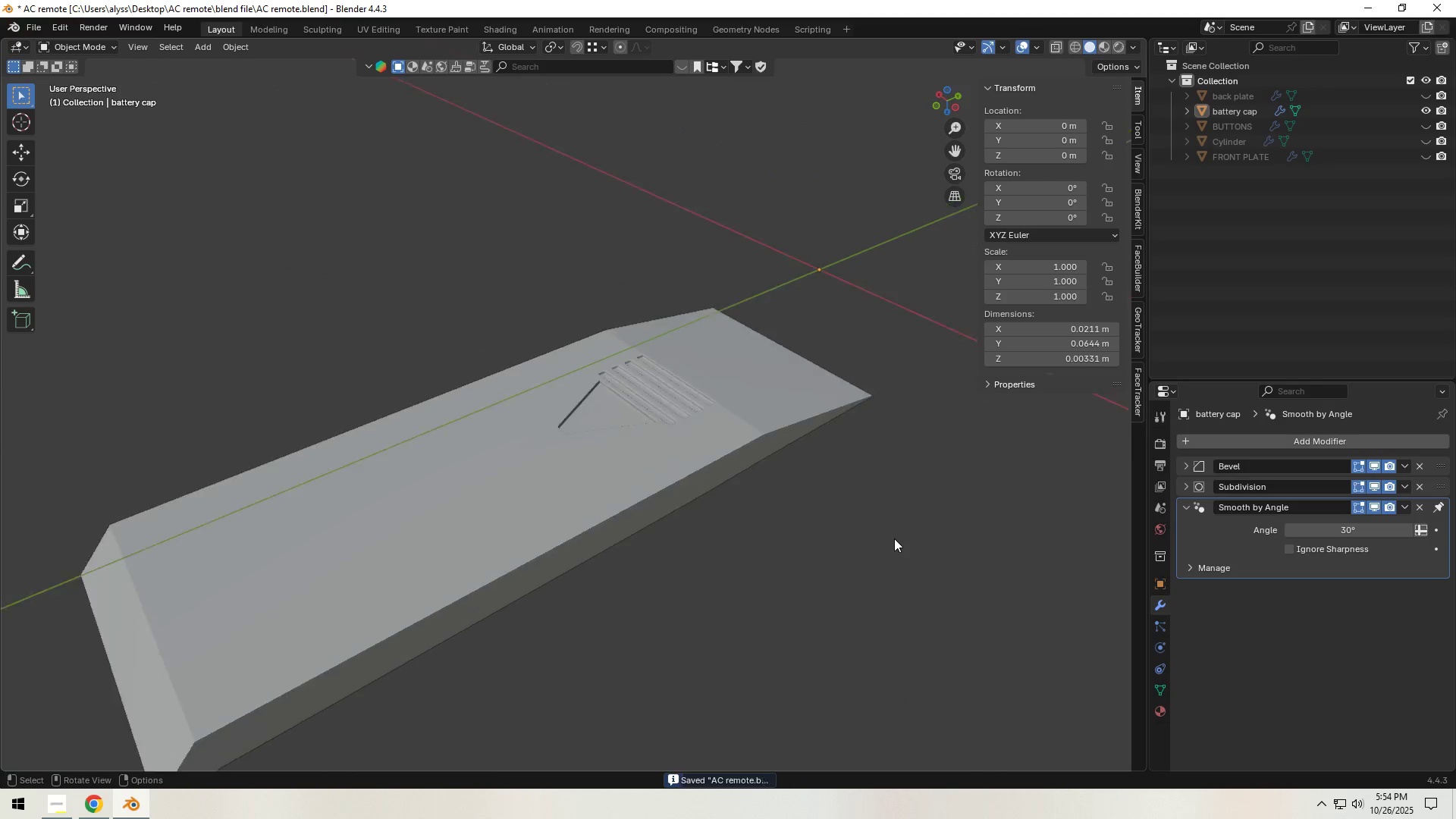 
scroll: coordinate [894, 538], scroll_direction: down, amount: 3.0
 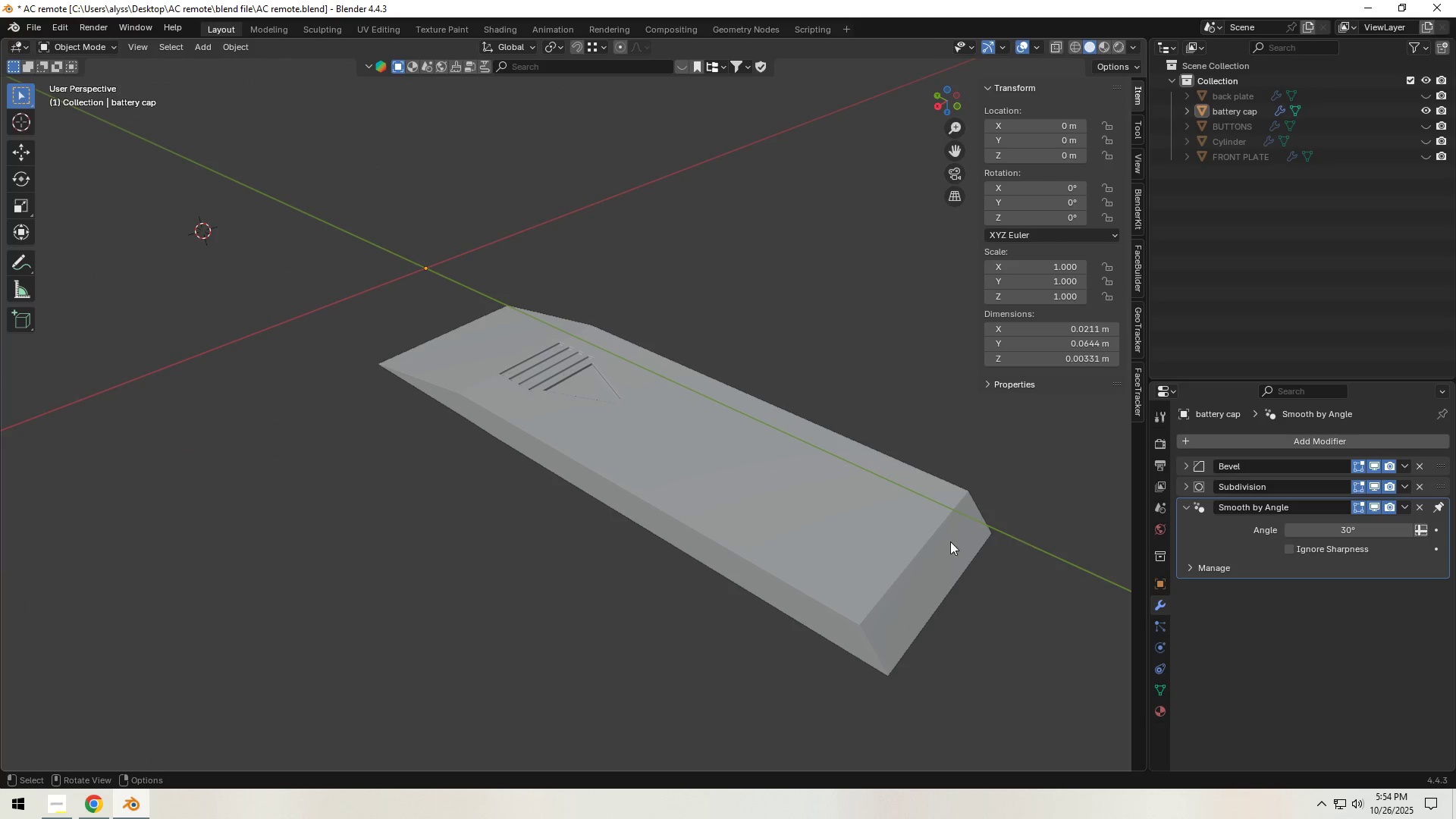 
key(Control+S)
 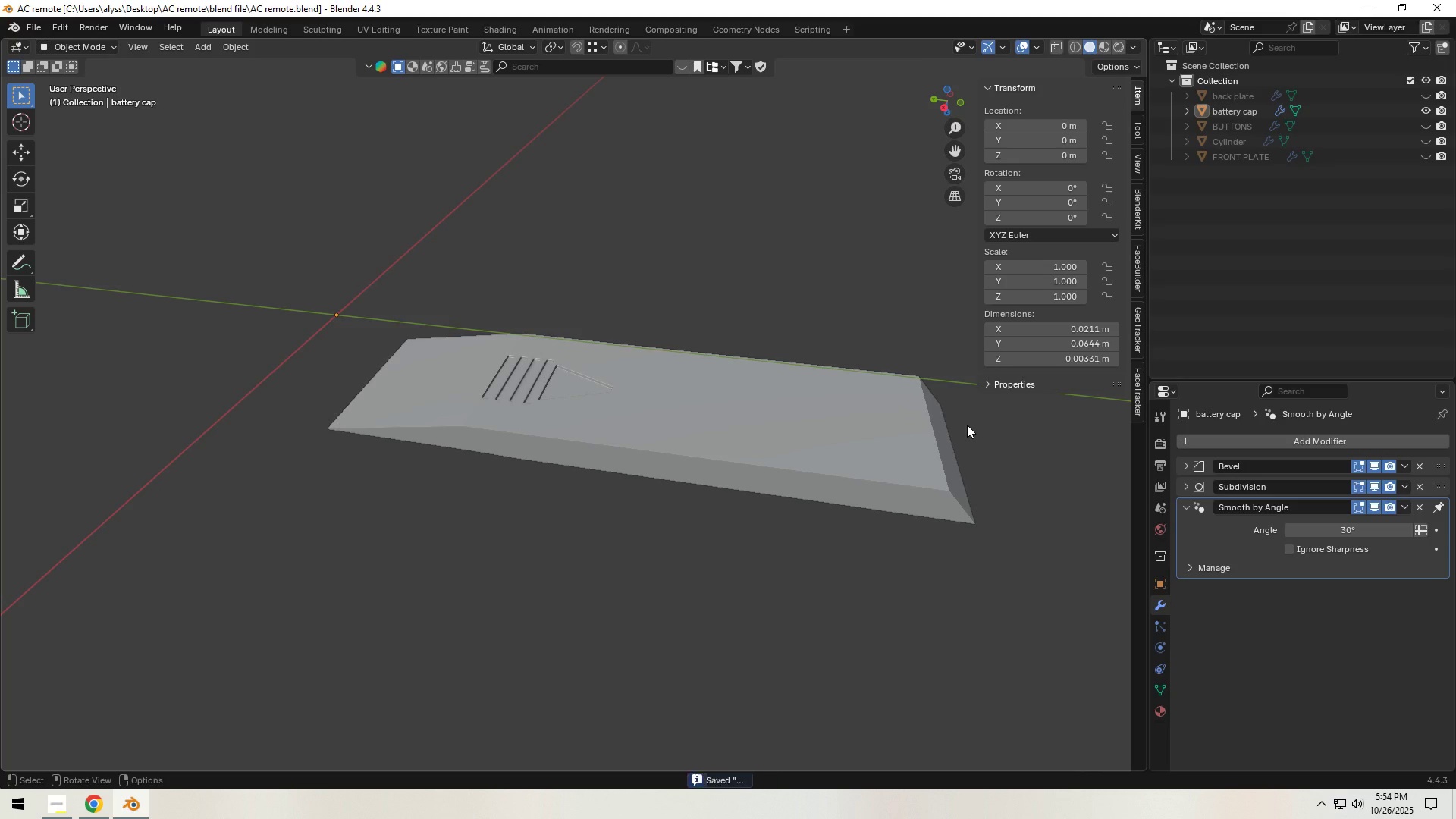 
wait(10.38)
 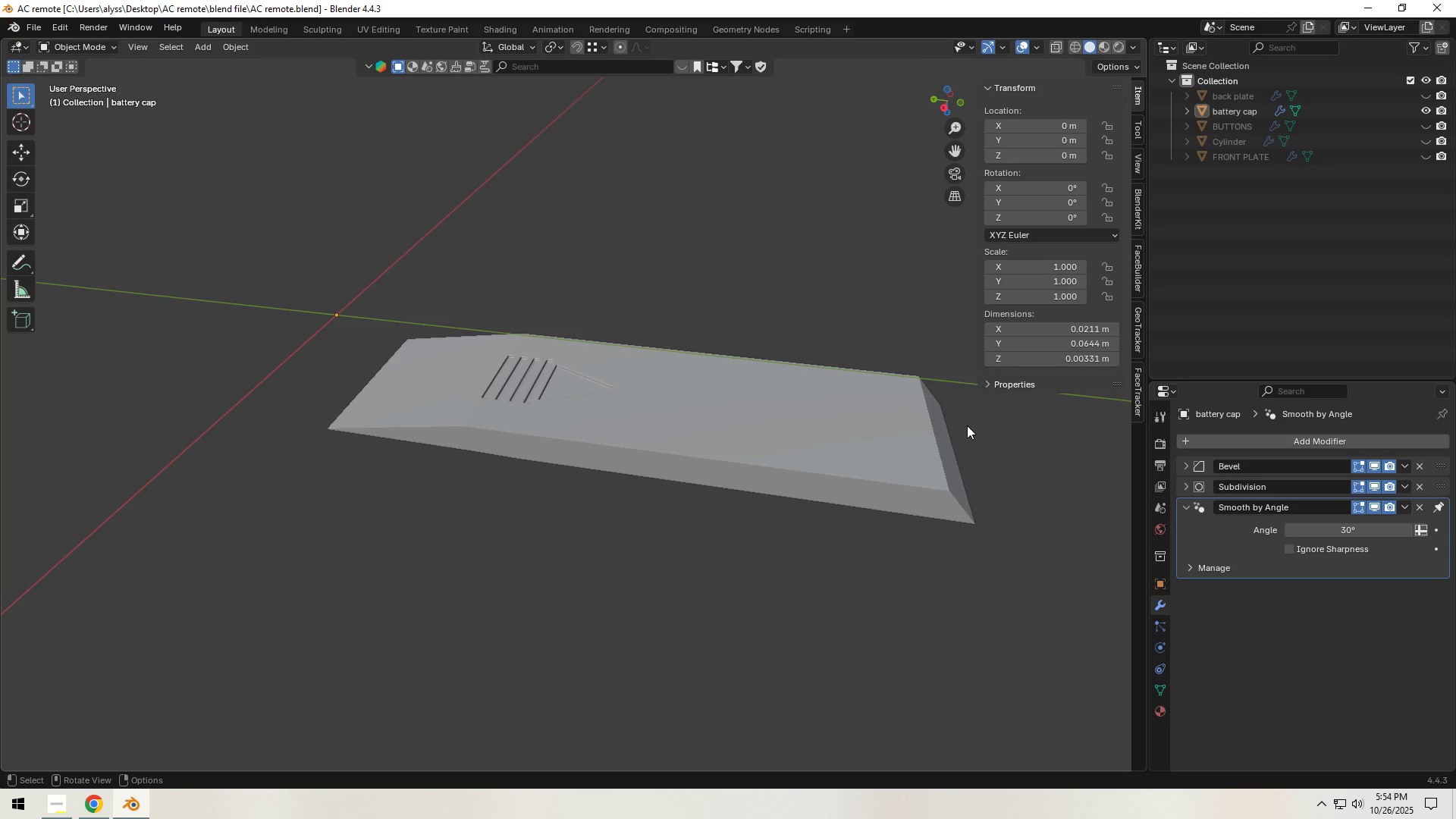 
key(Control+S)
 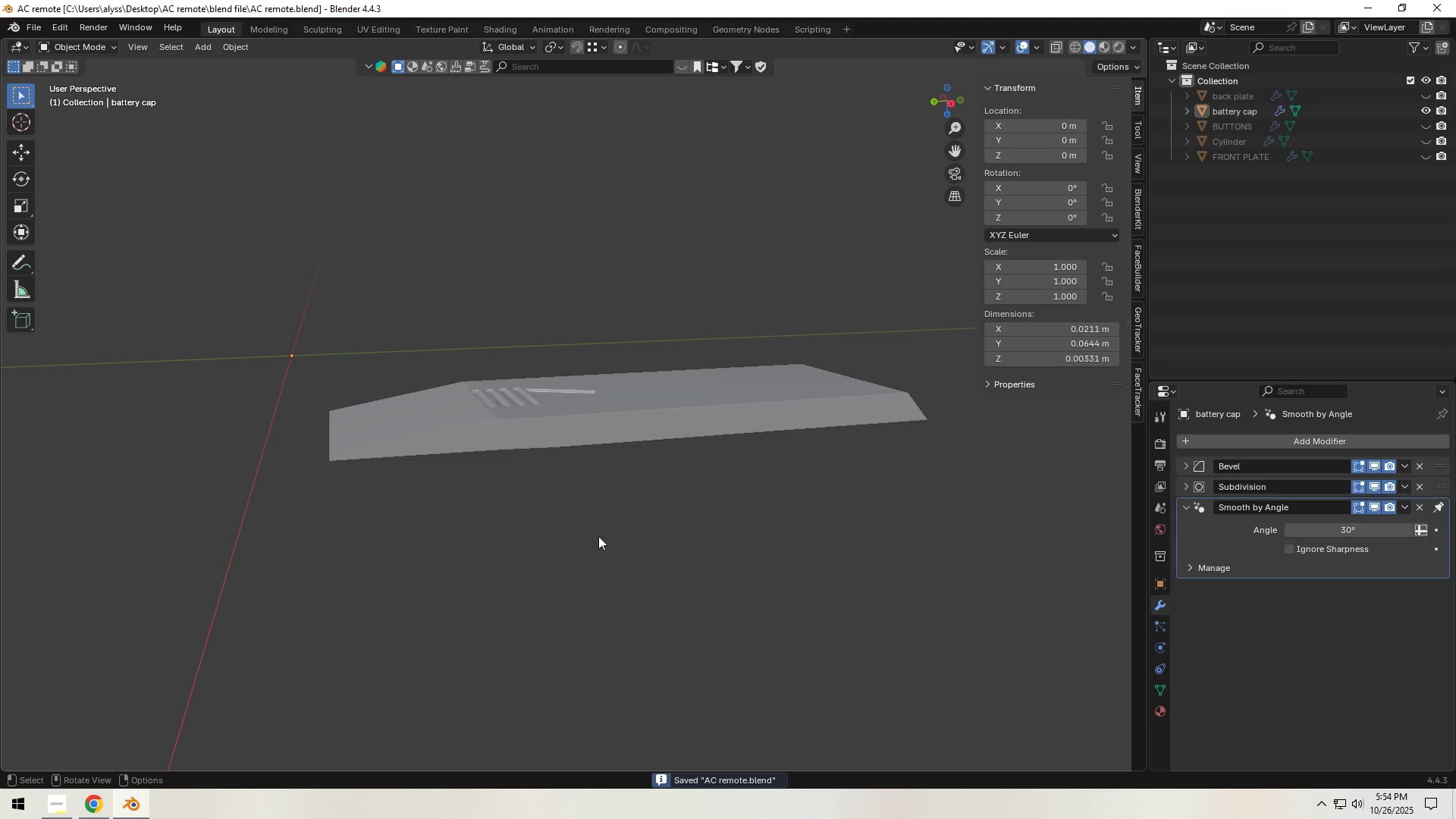 
hold_key(key=ShiftLeft, duration=0.5)
 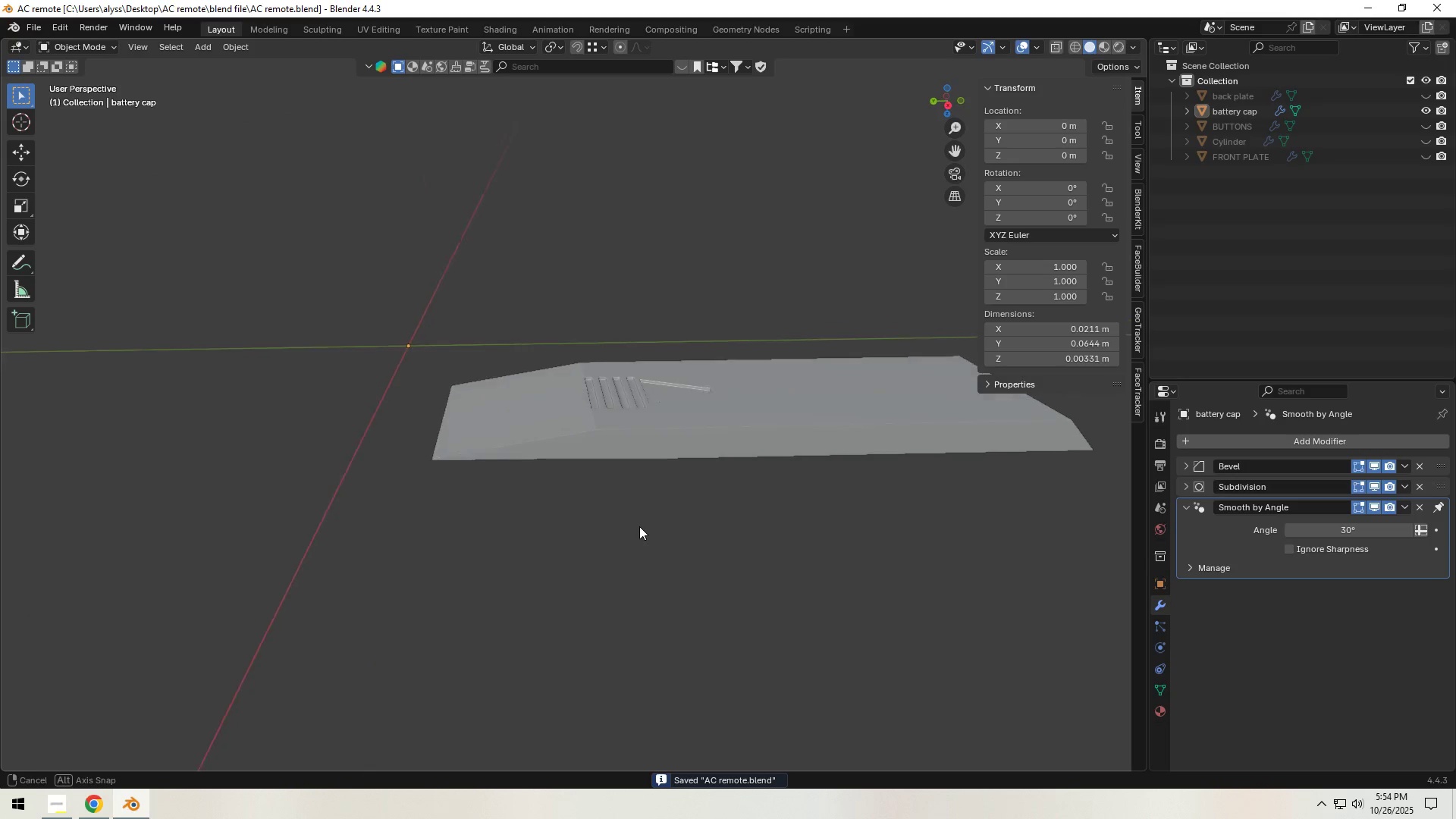 
scroll: coordinate [537, 526], scroll_direction: up, amount: 3.0
 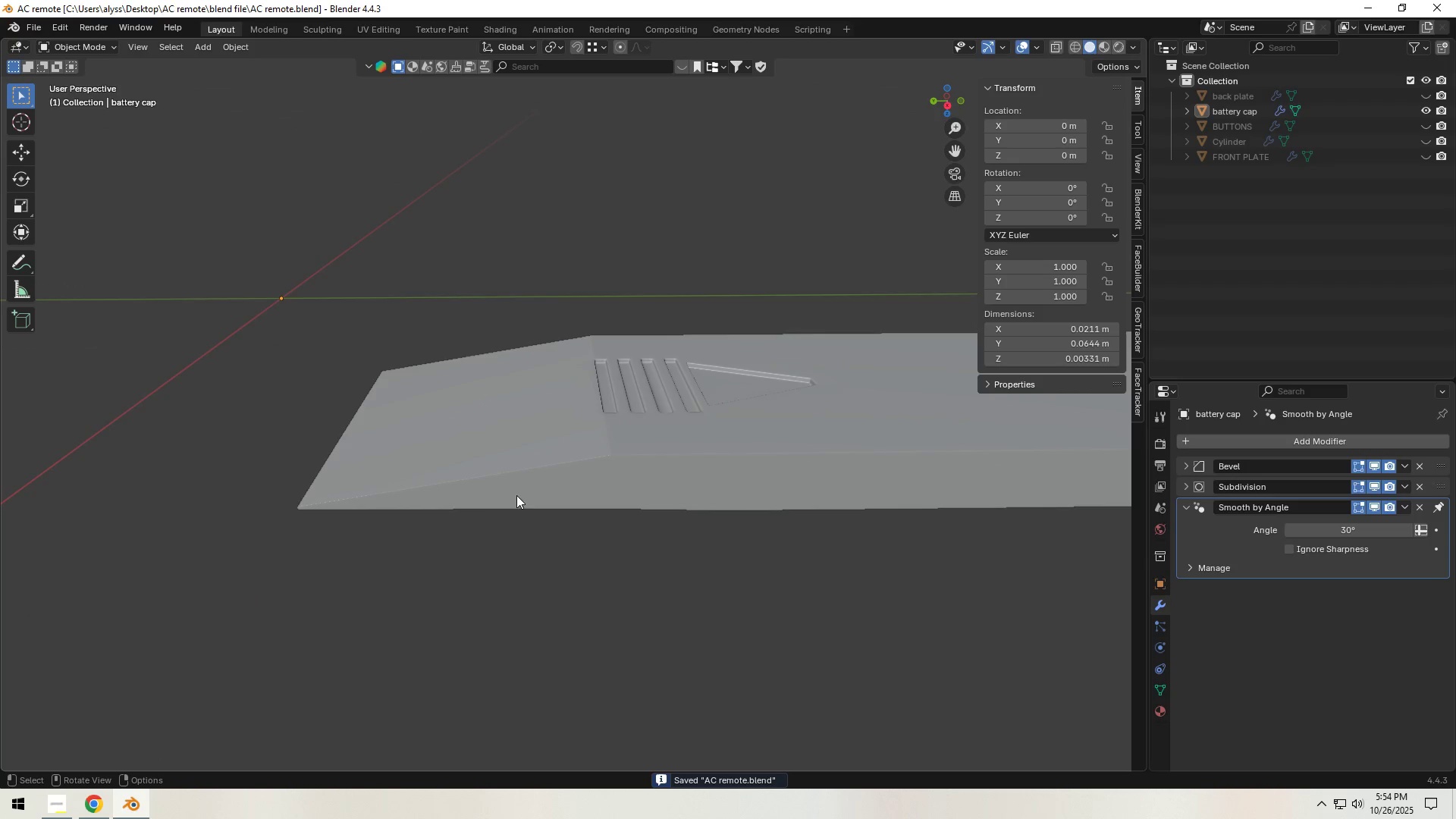 
left_click([510, 477])
 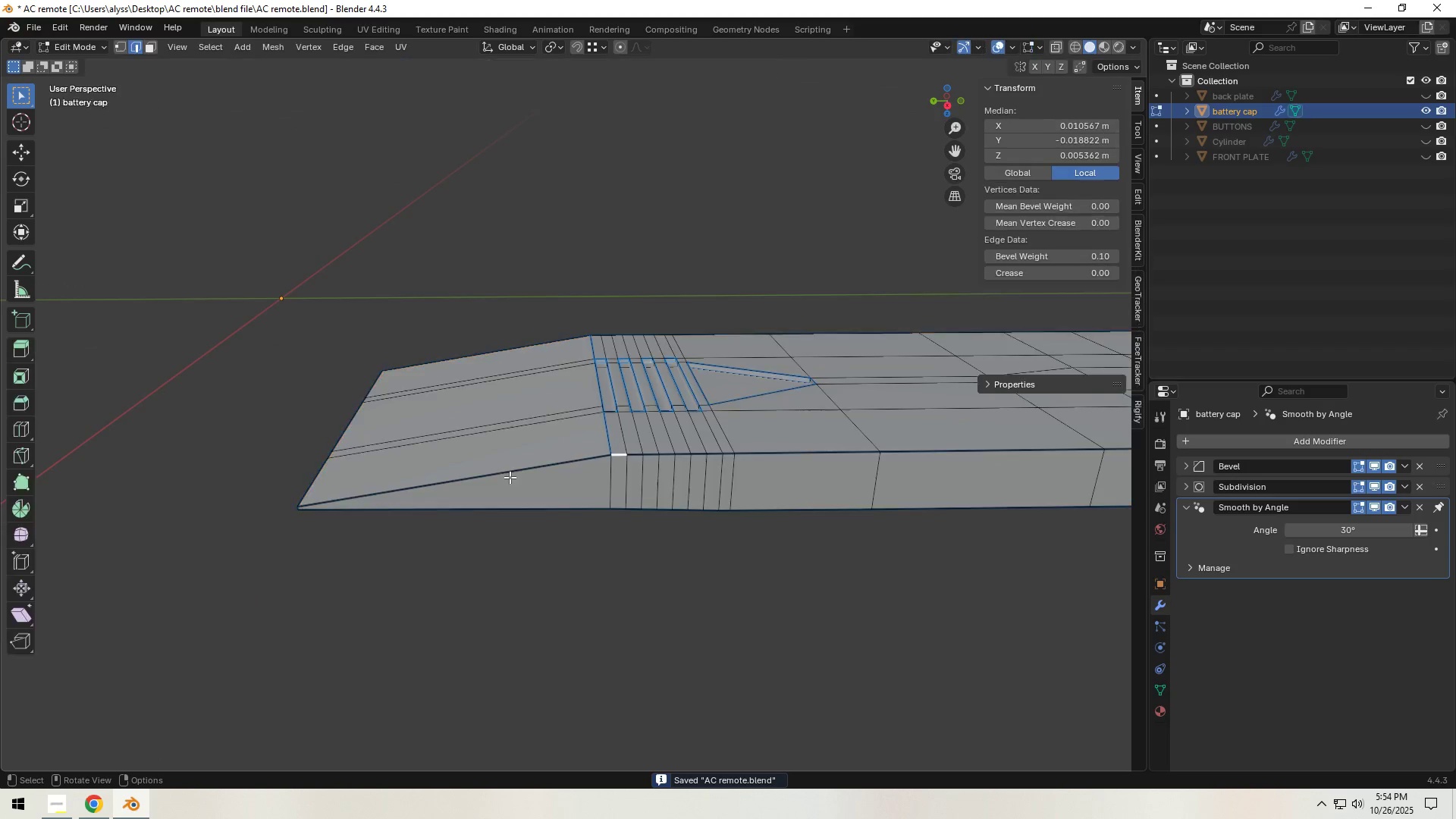 
key(Tab)
 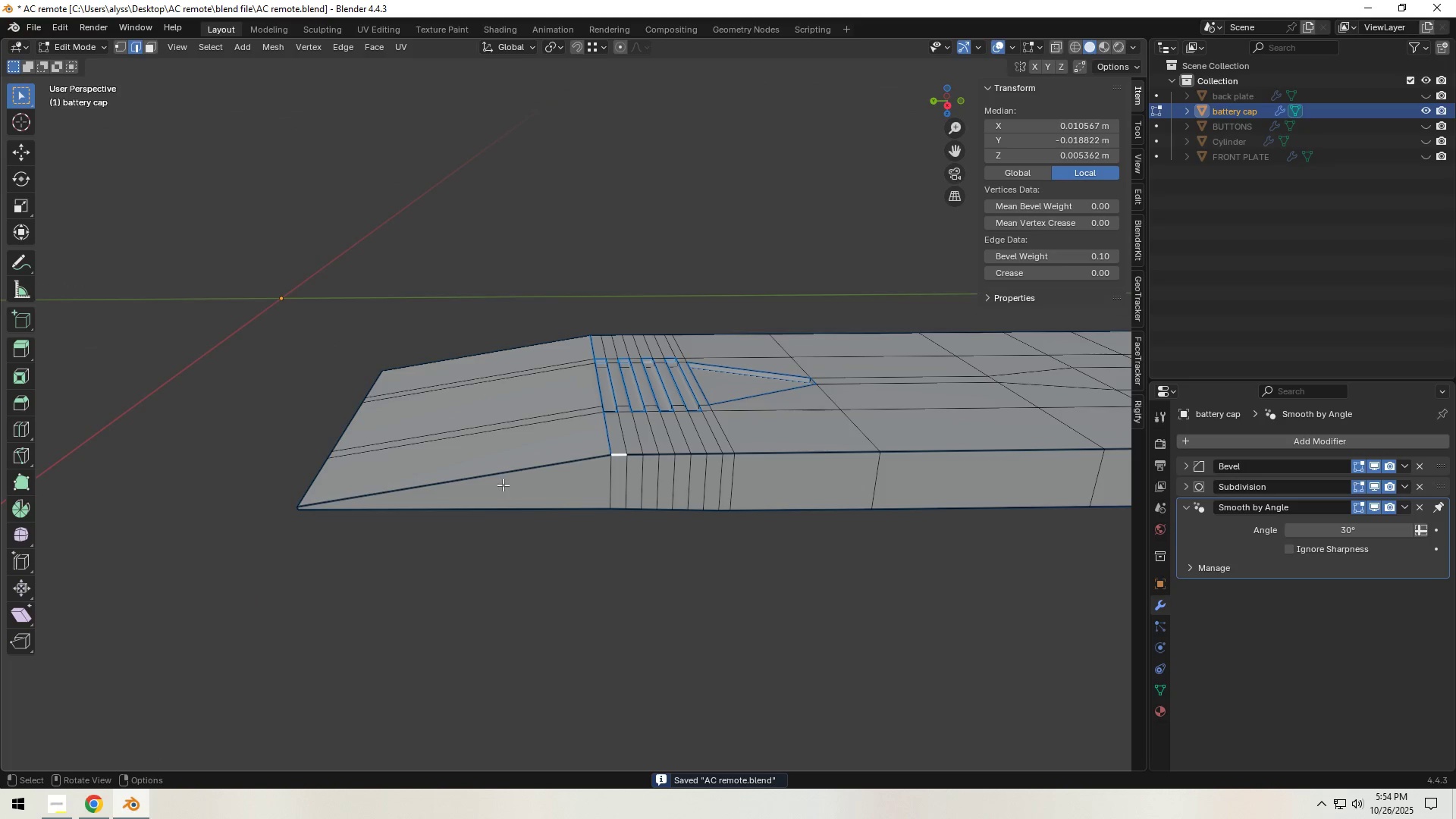 
hold_key(key=ShiftLeft, duration=0.36)
 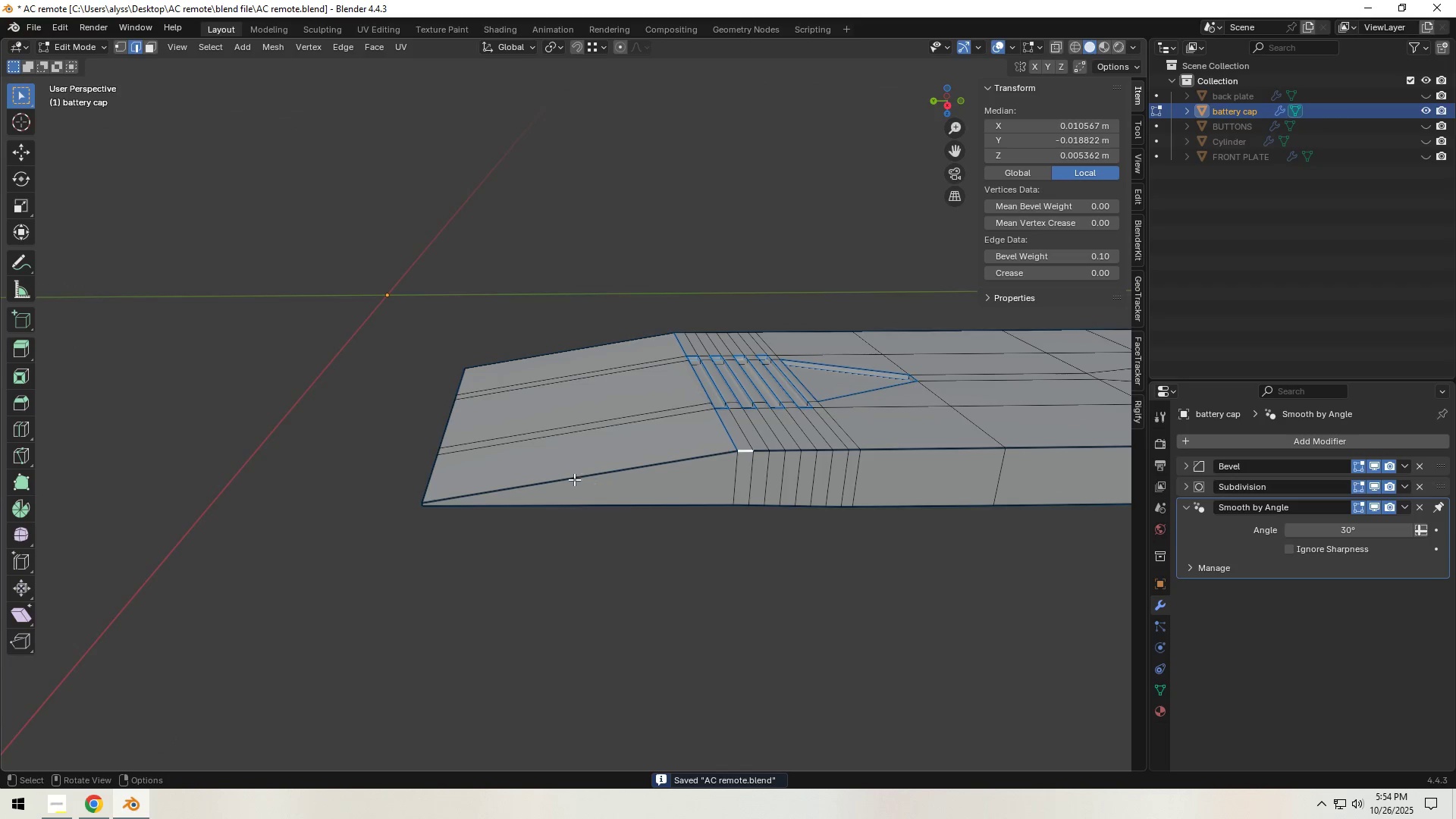 
key(Control+R)
 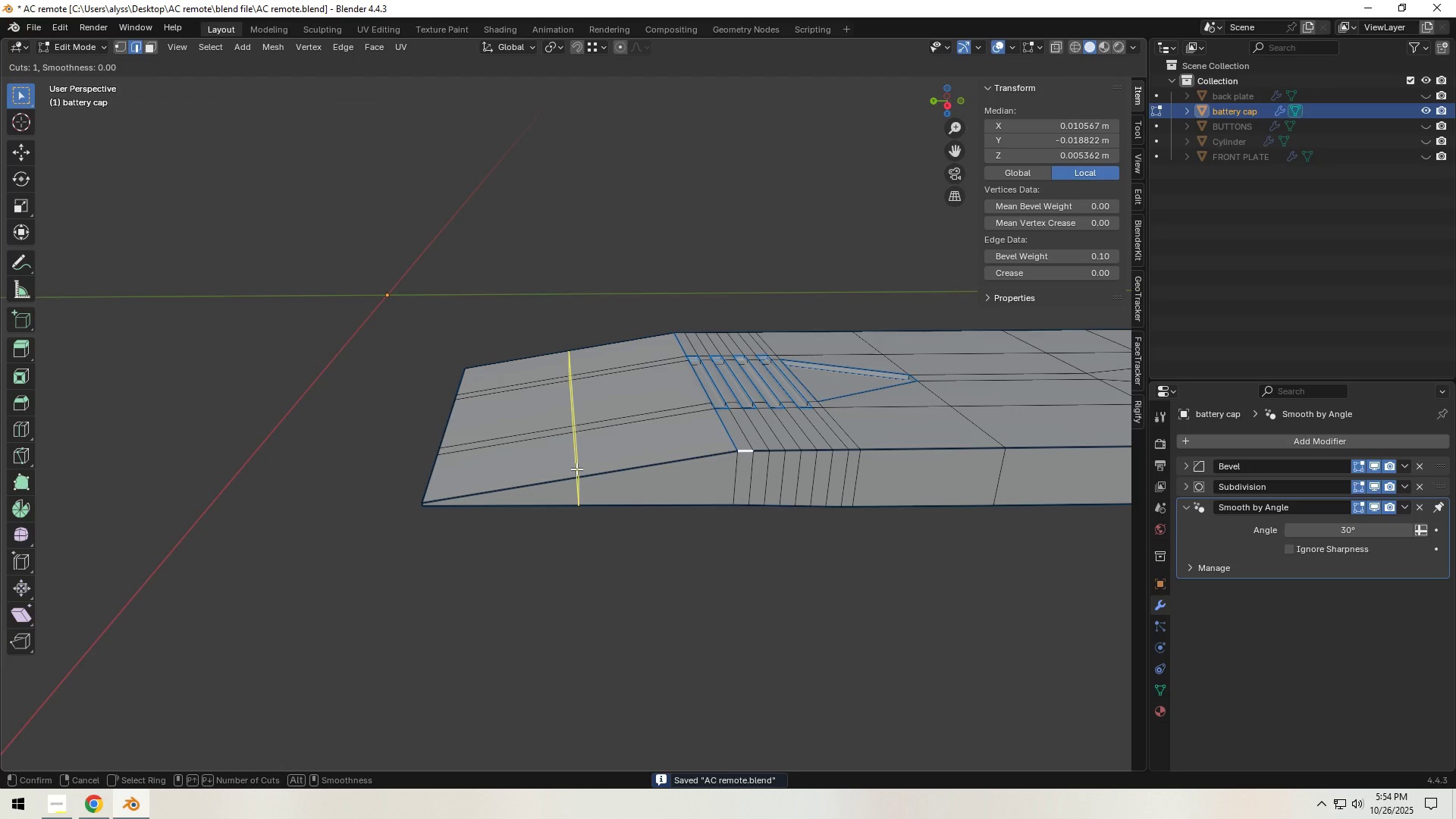 
scroll: coordinate [576, 469], scroll_direction: up, amount: 1.0
 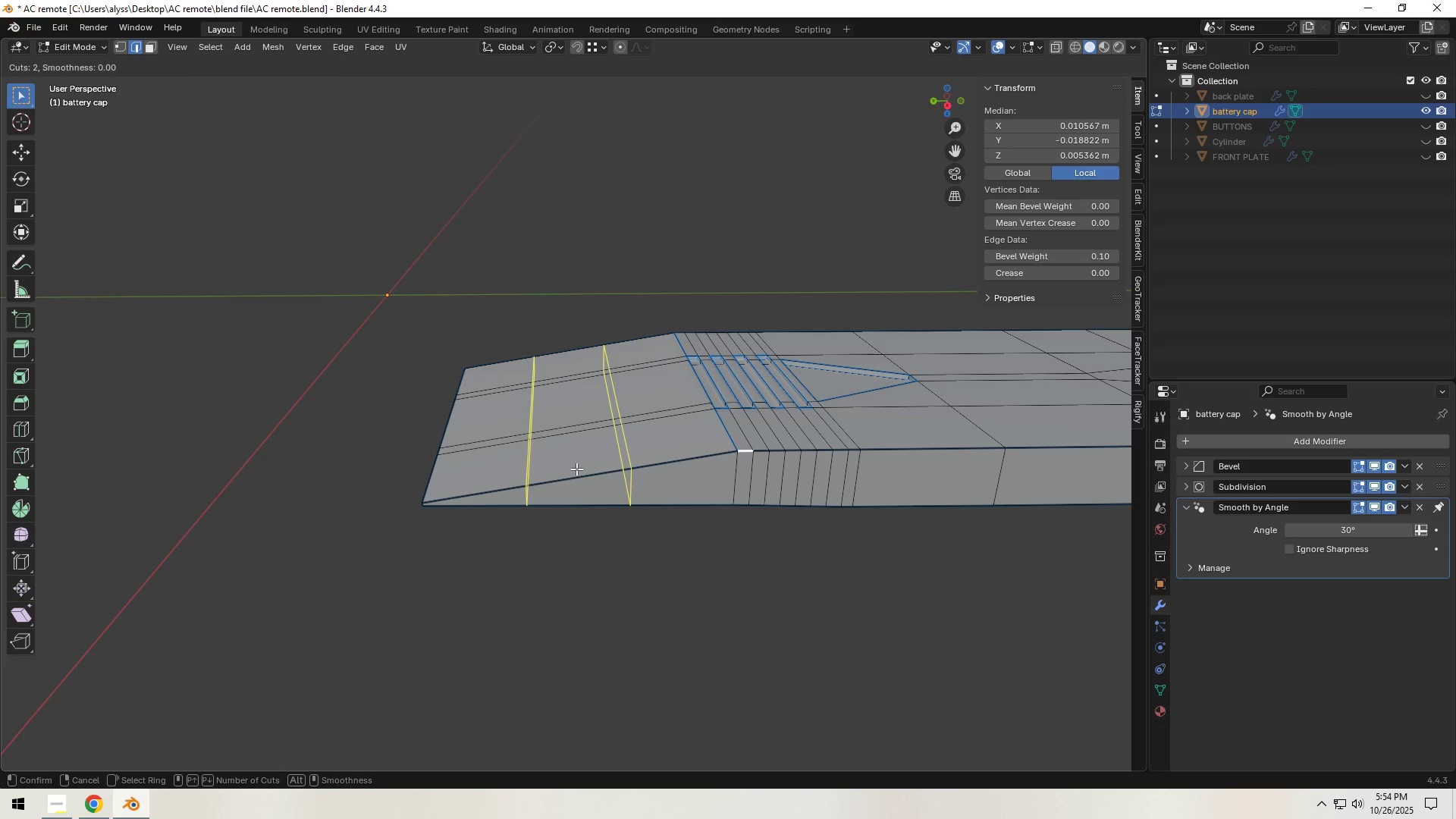 
left_click([576, 469])
 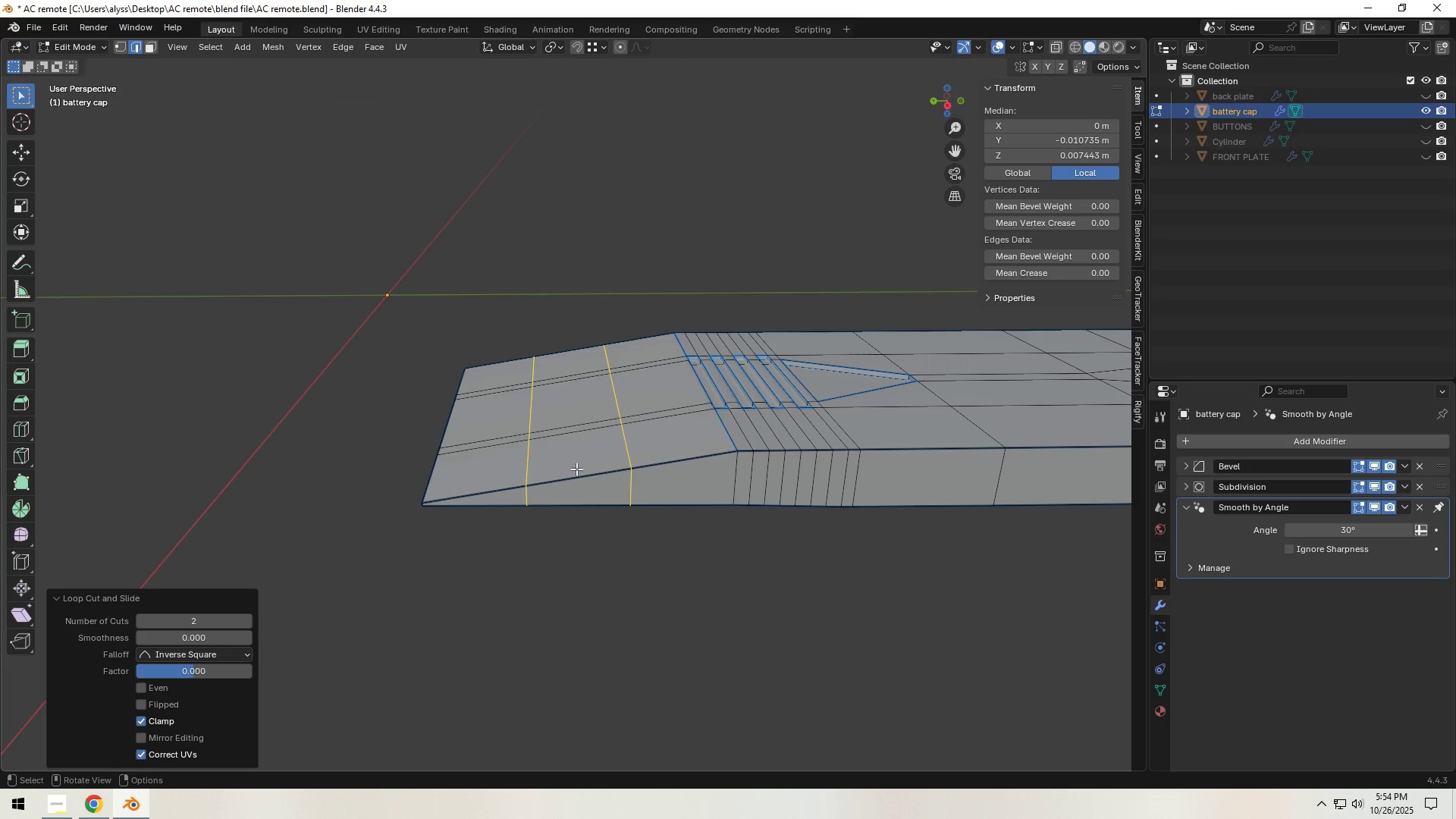 
right_click([576, 469])
 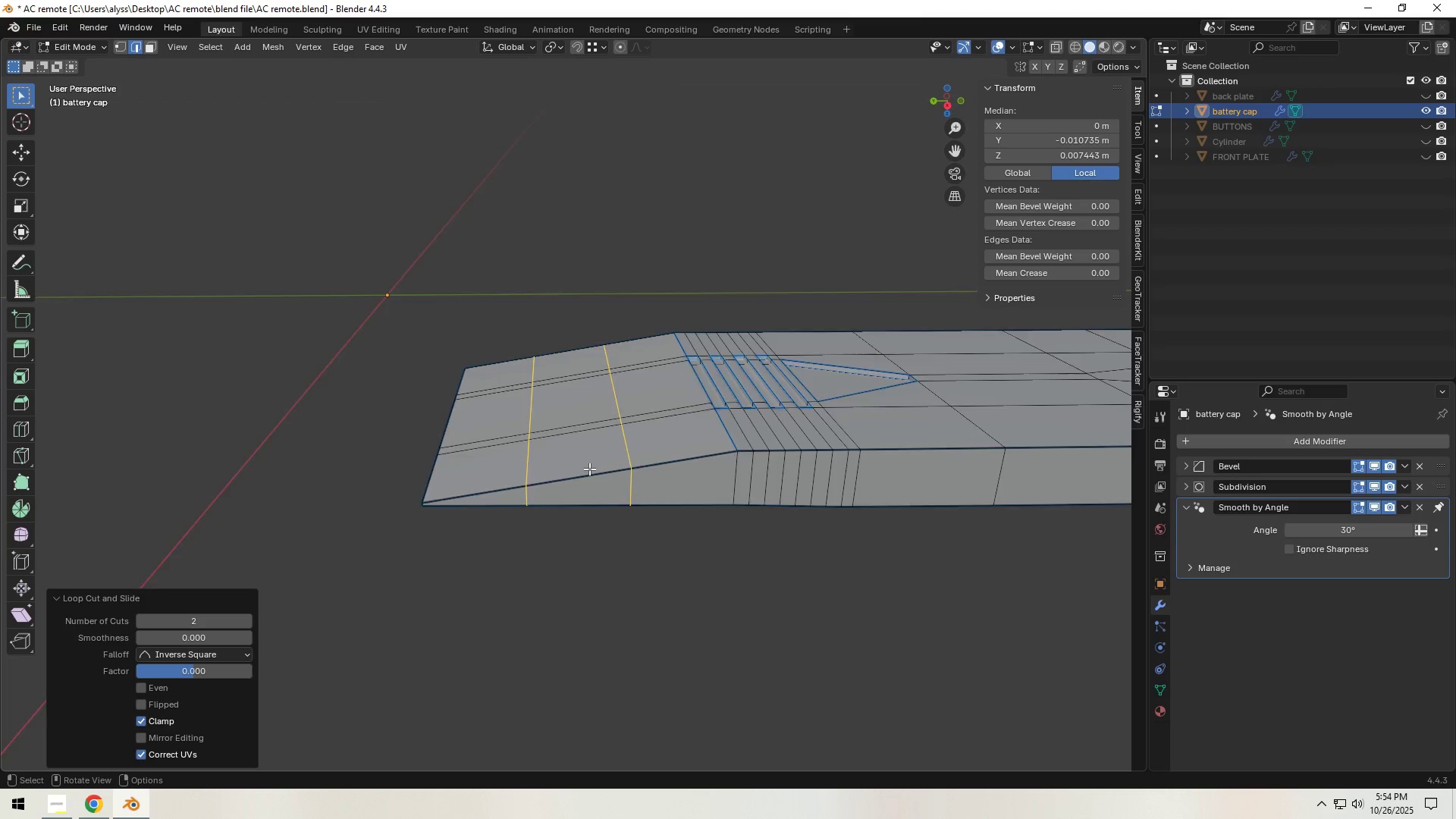 
scroll: coordinate [589, 469], scroll_direction: up, amount: 3.0
 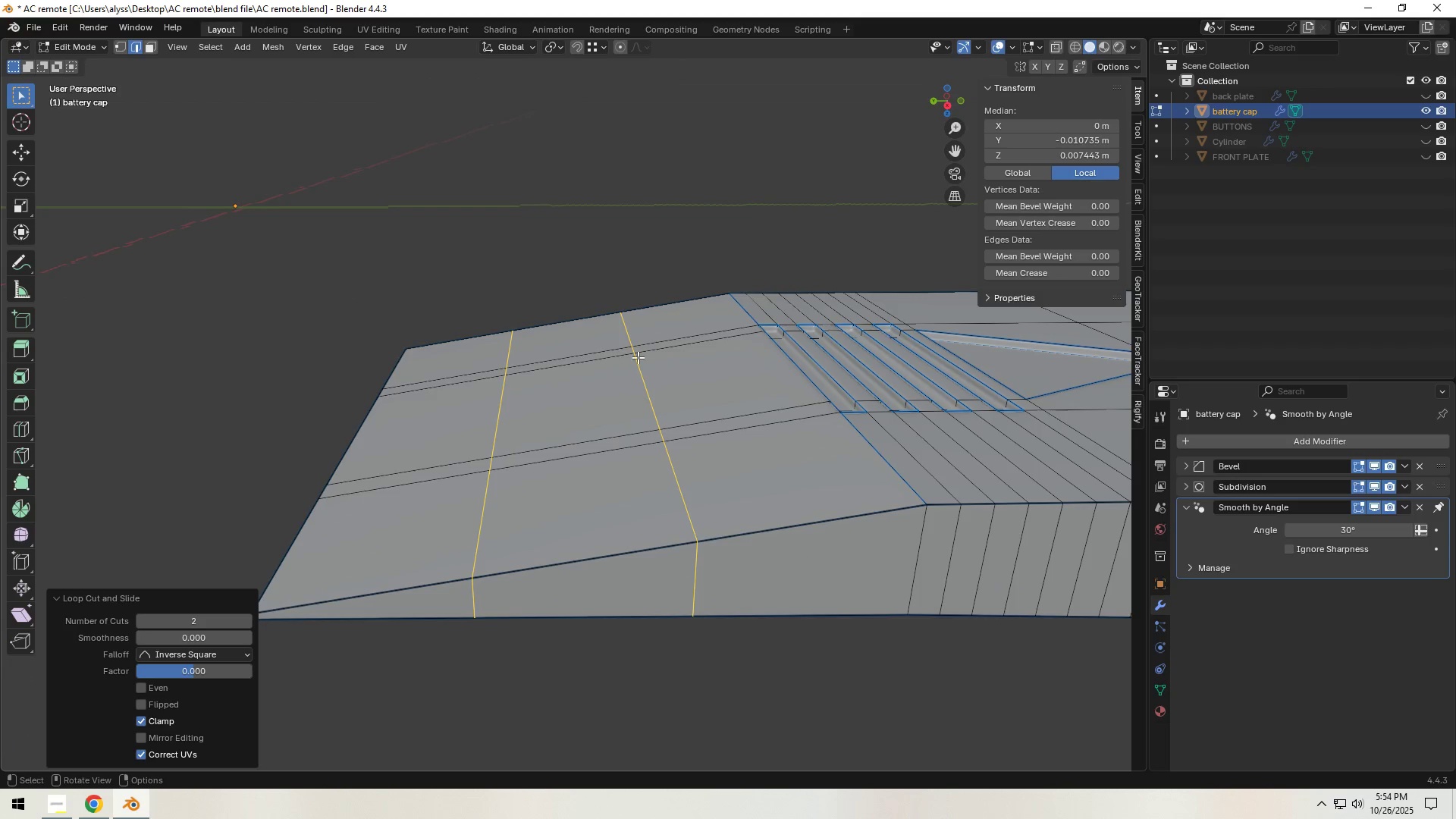 
left_click([623, 324])
 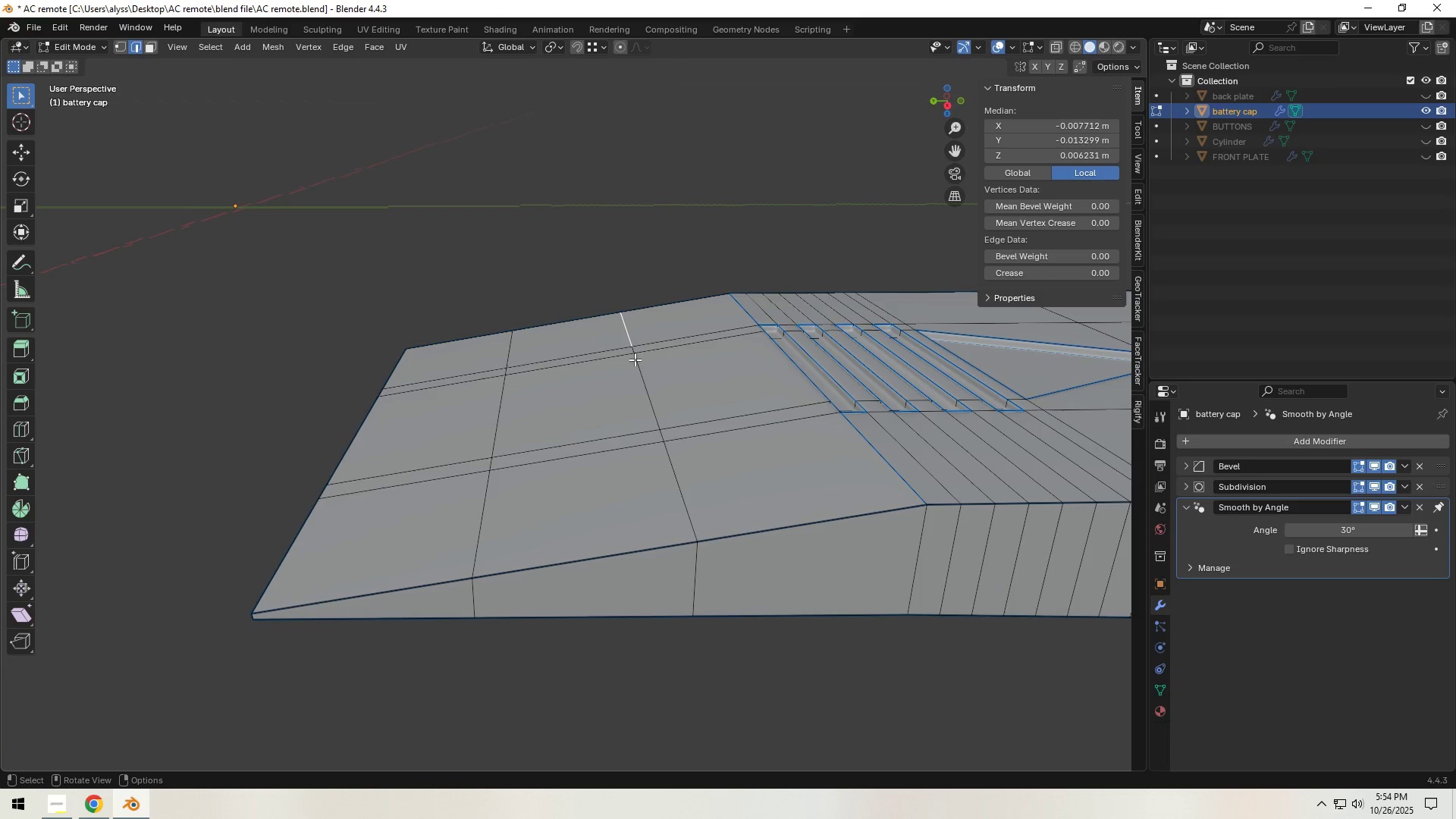 
hold_key(key=ShiftLeft, duration=1.53)
left_click([633, 349])
 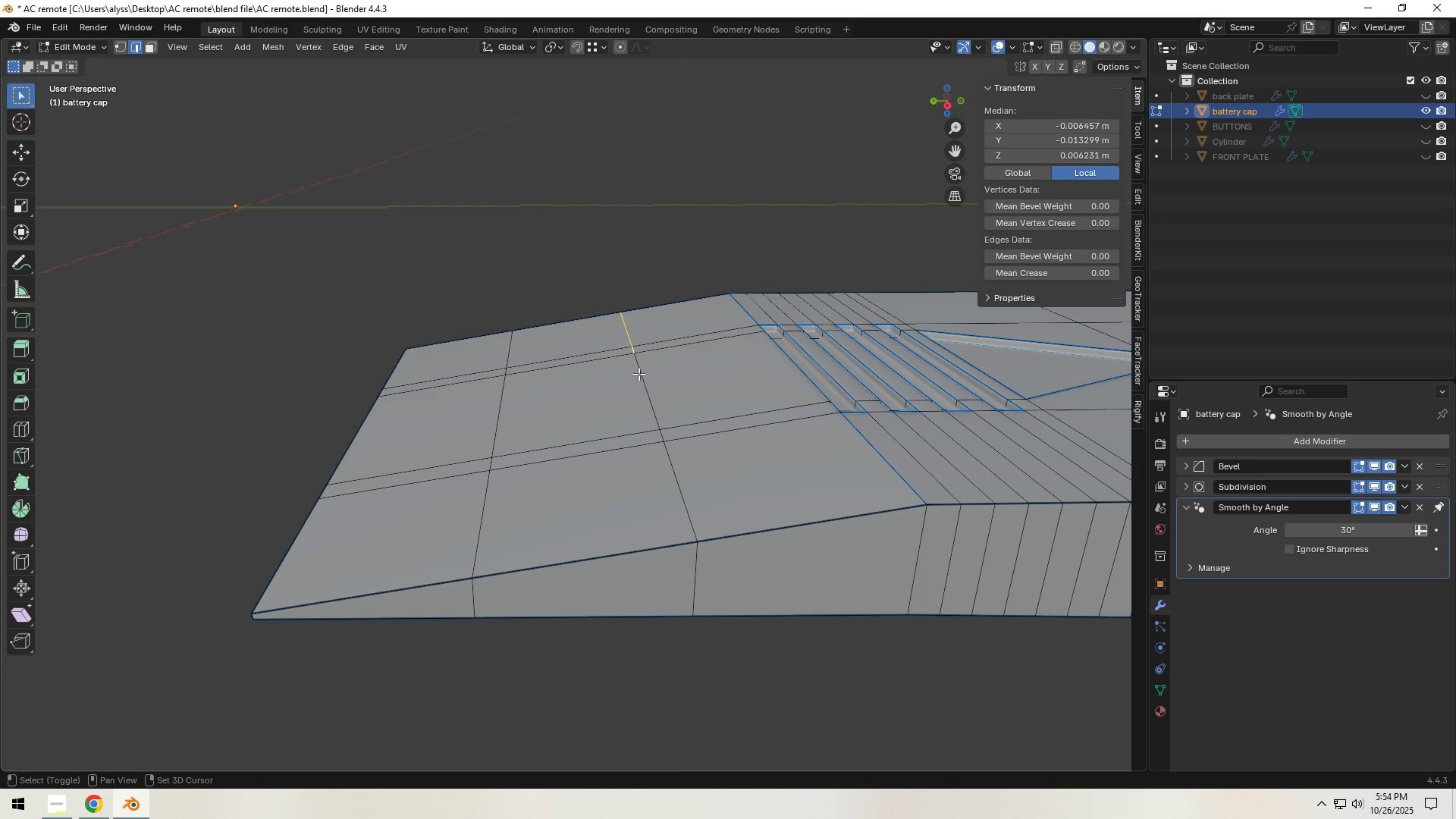 
double_click([639, 374])
 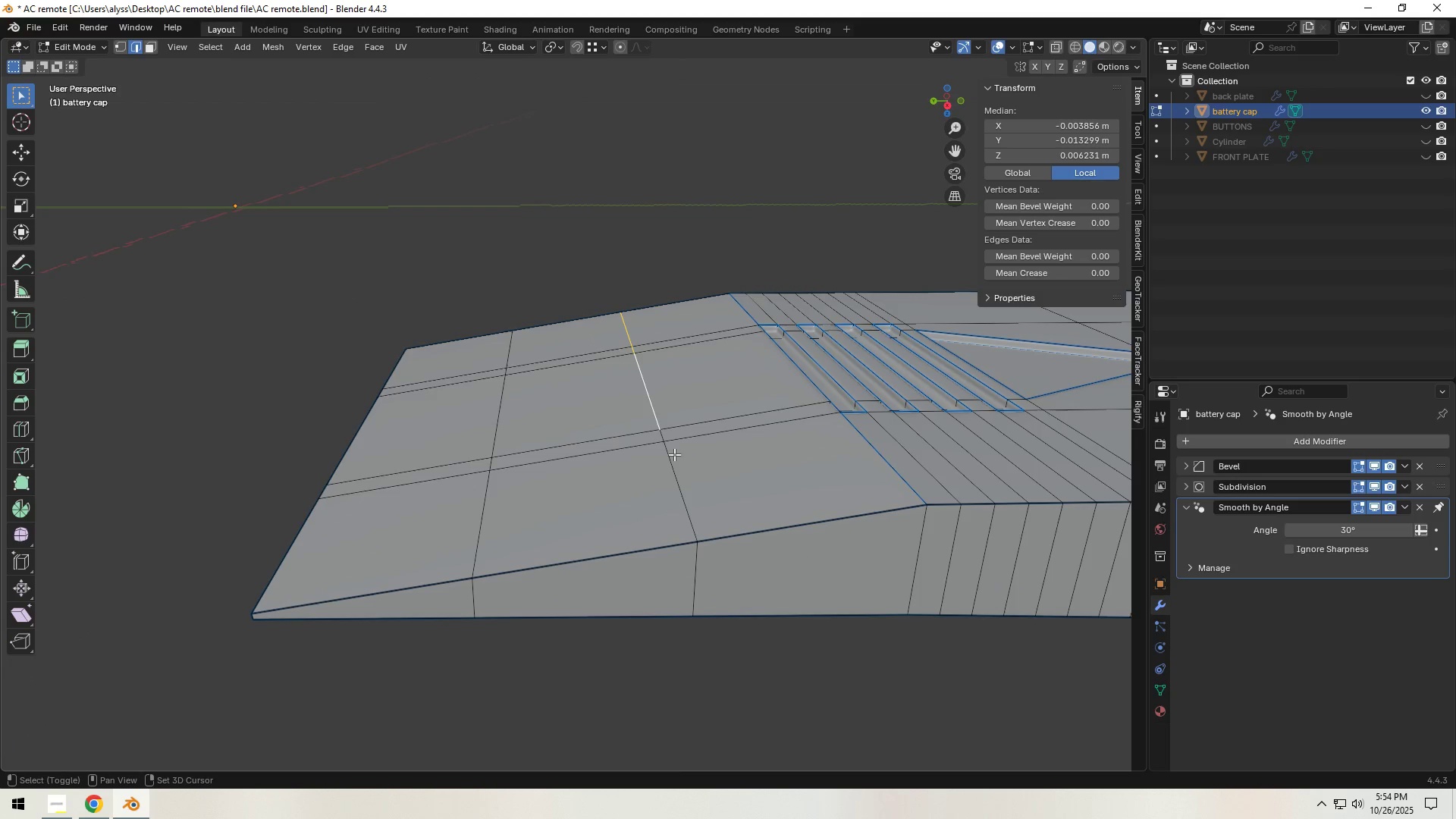 
hold_key(key=ShiftLeft, duration=1.53)
left_click([670, 460])
 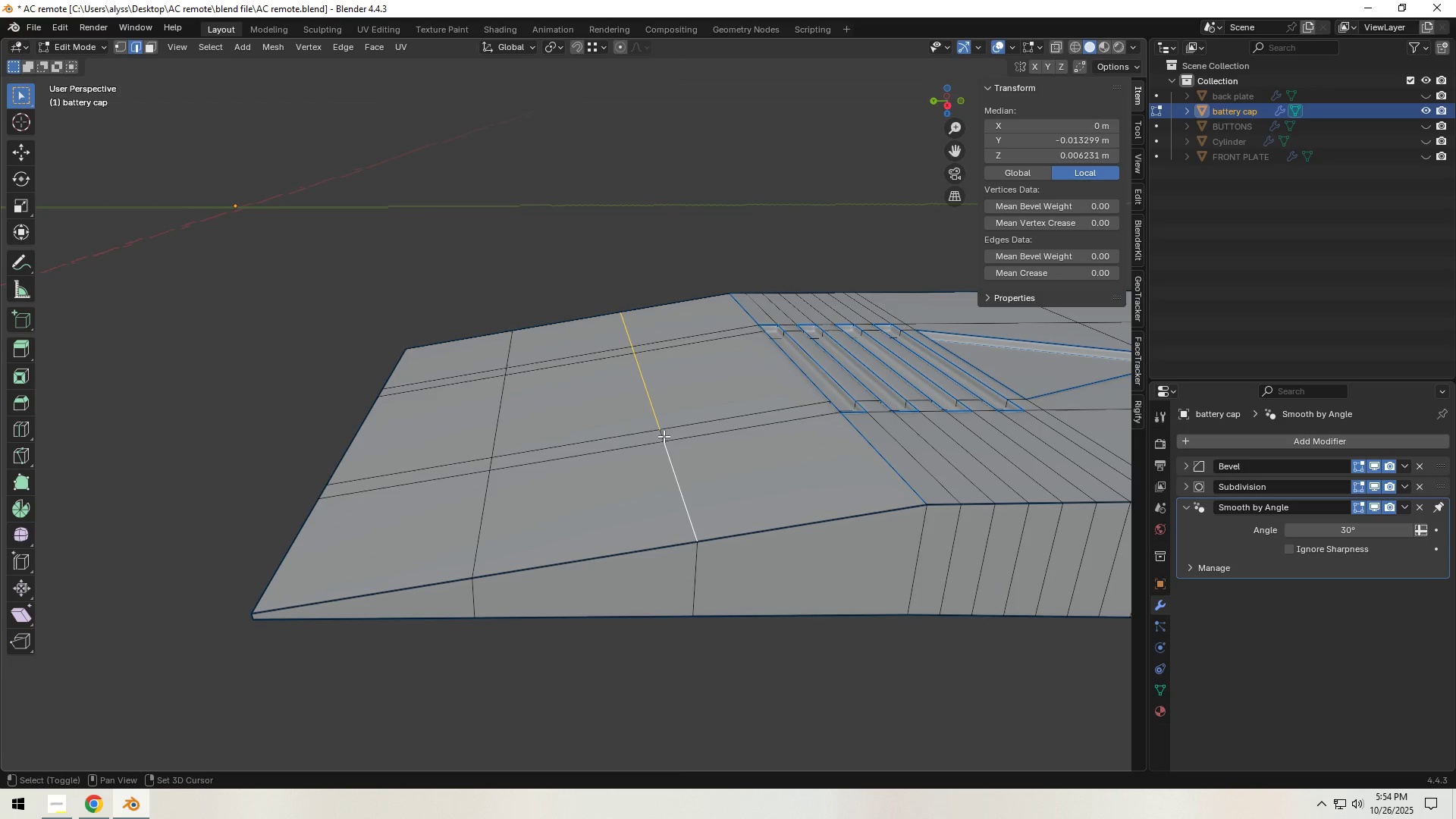 
left_click([664, 436])
 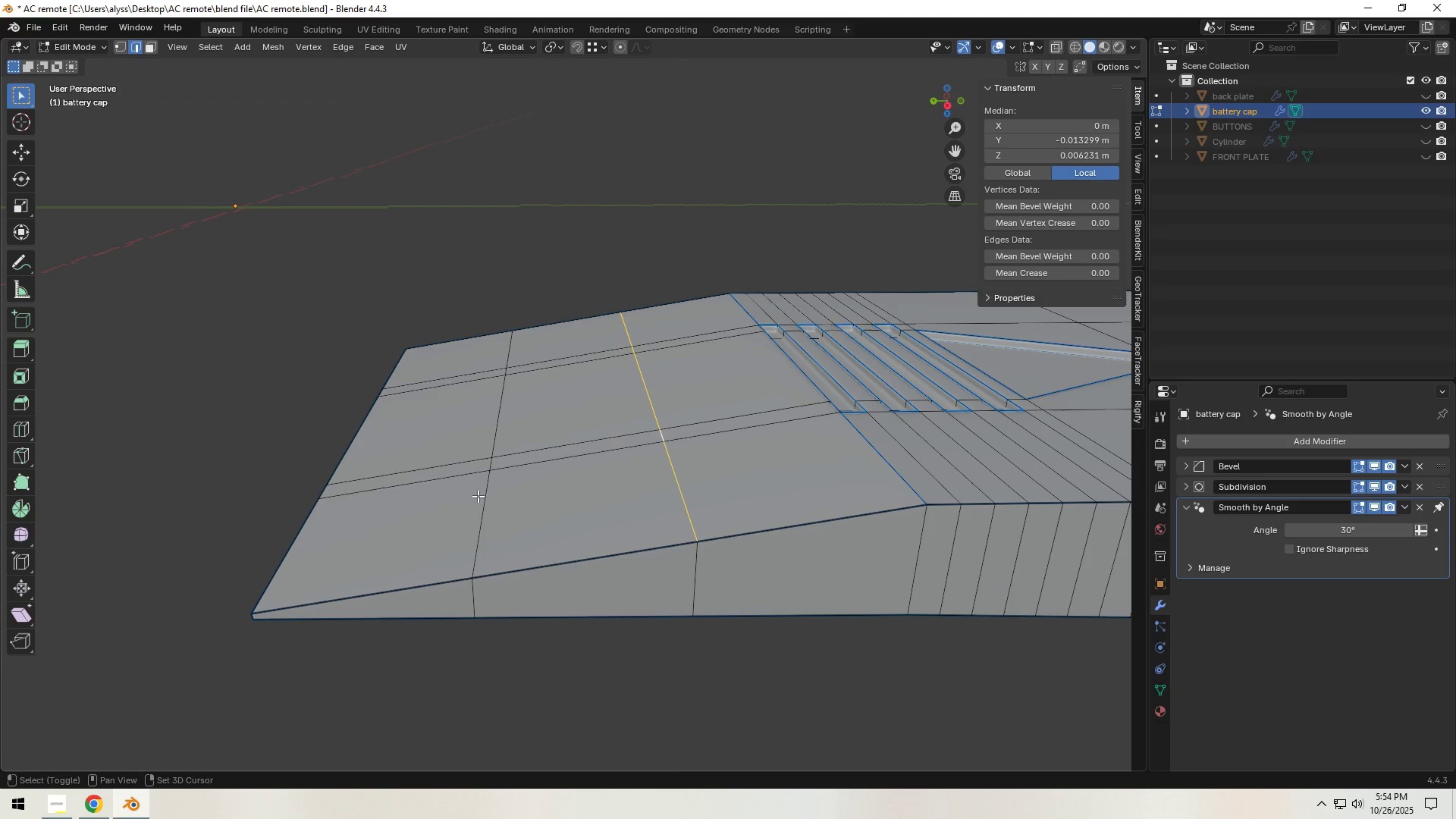 
hold_key(key=ShiftLeft, duration=1.51)
left_click([480, 496])
 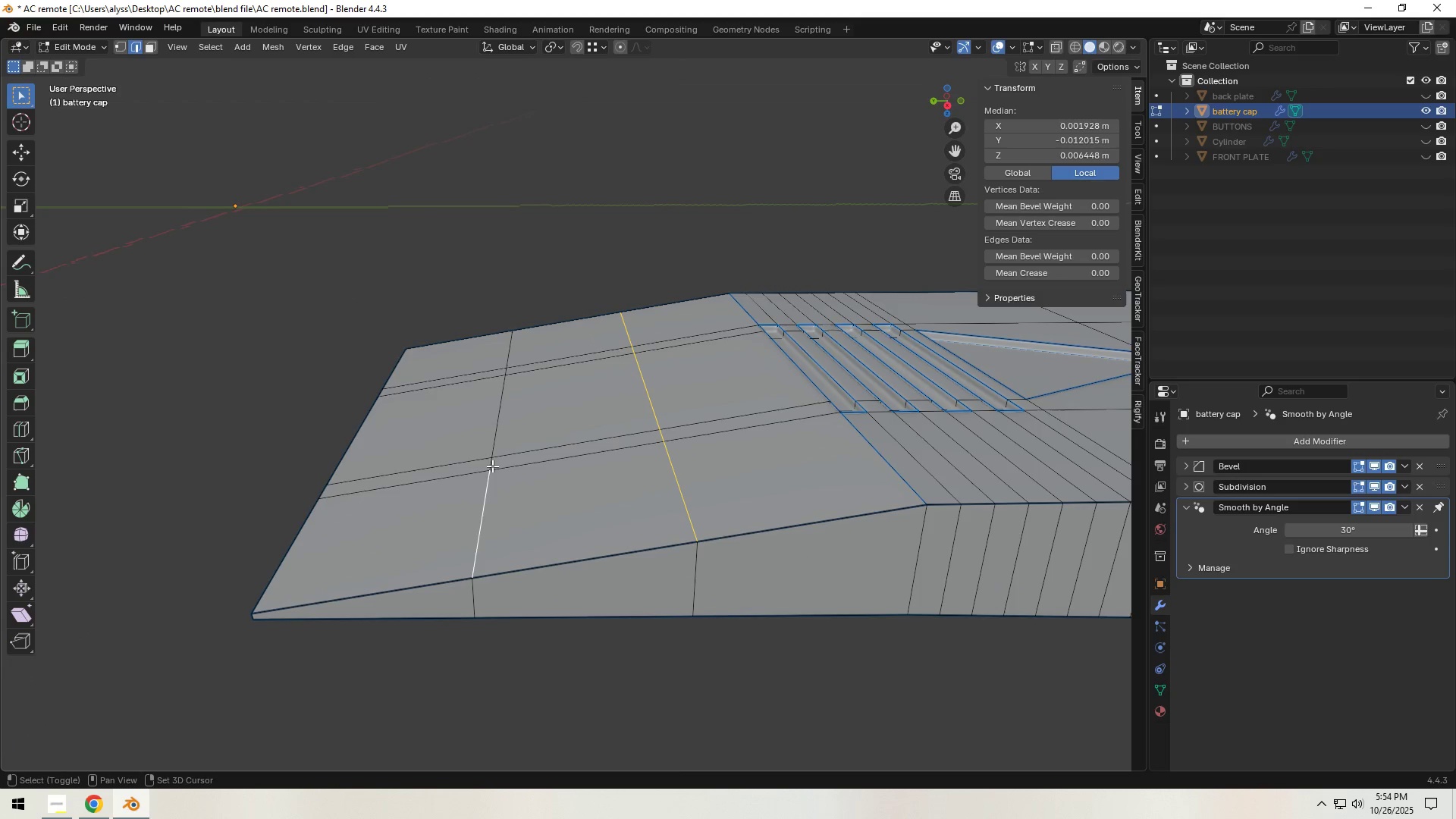 
left_click([492, 466])
 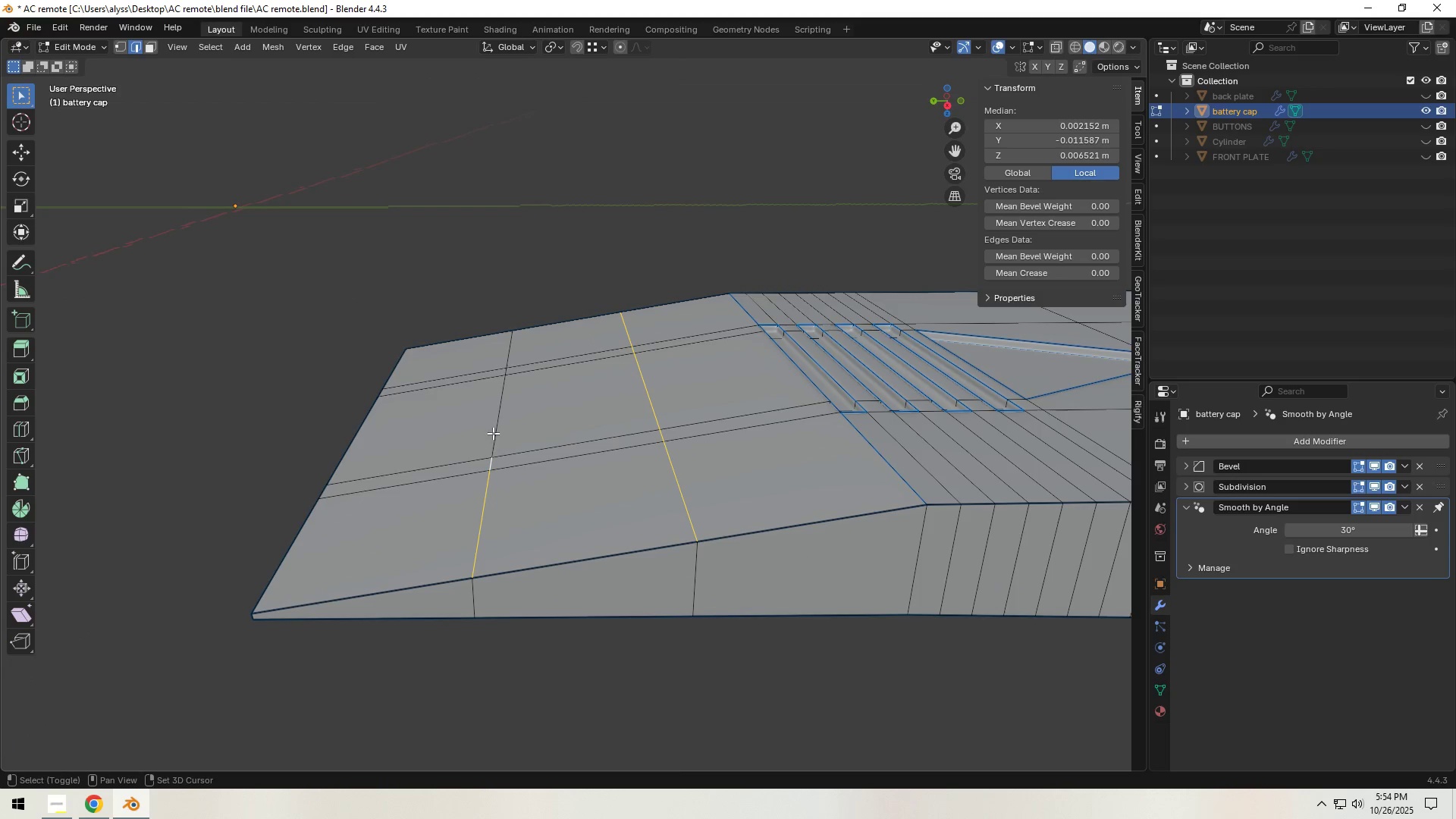 
double_click([493, 431])
 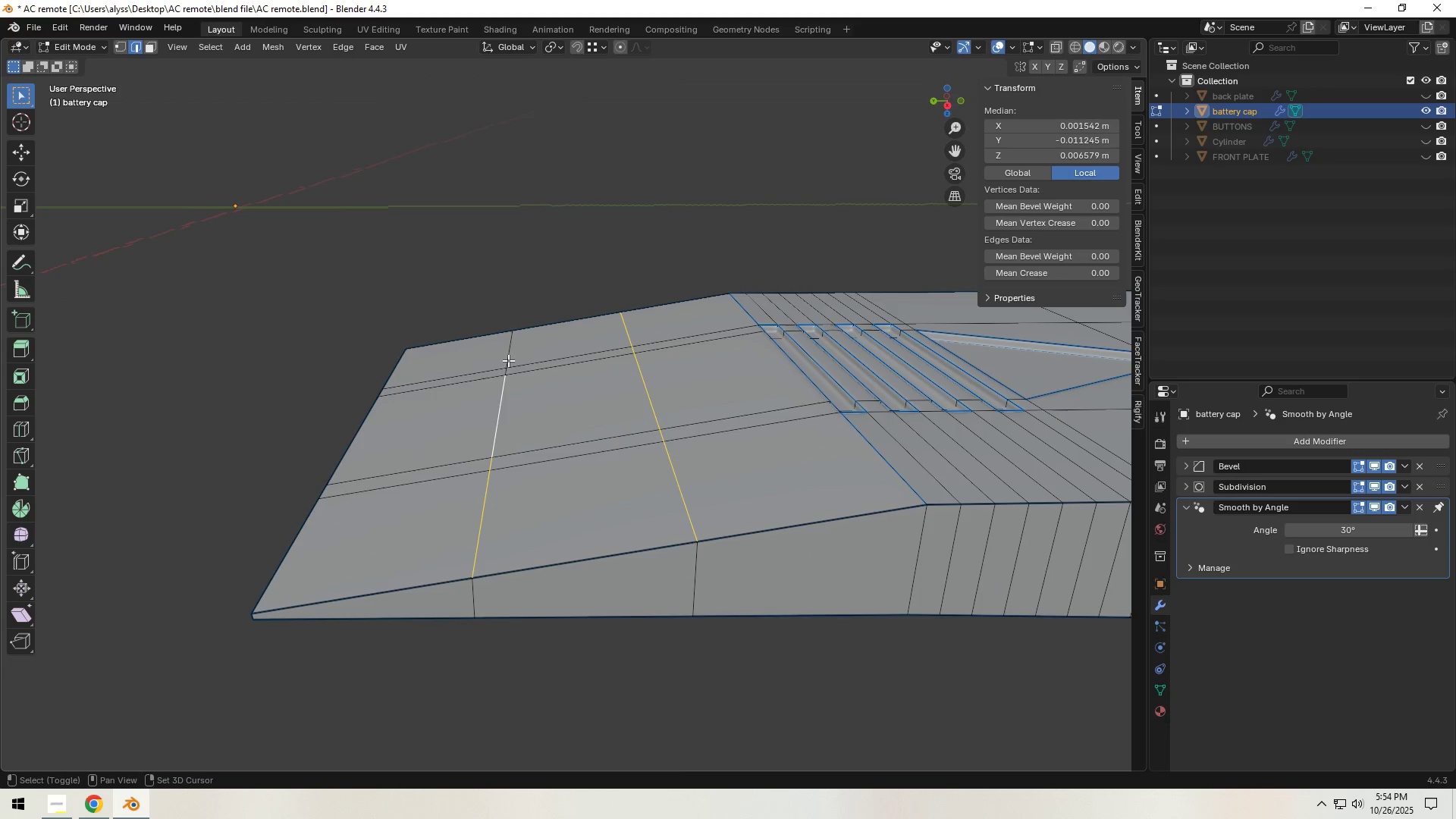 
hold_key(key=ShiftLeft, duration=1.04)
left_click([509, 353])
 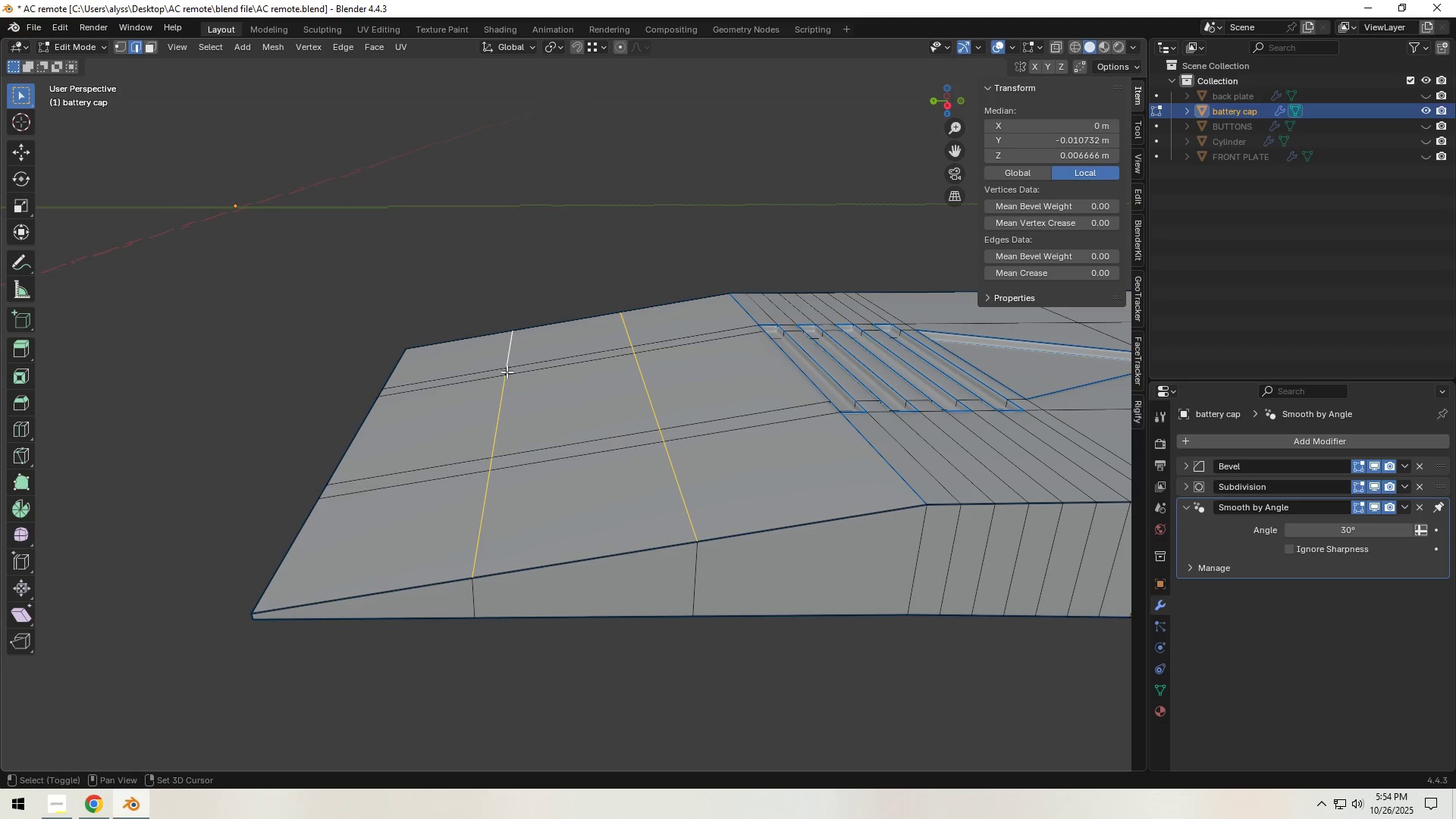 
left_click([507, 372])
 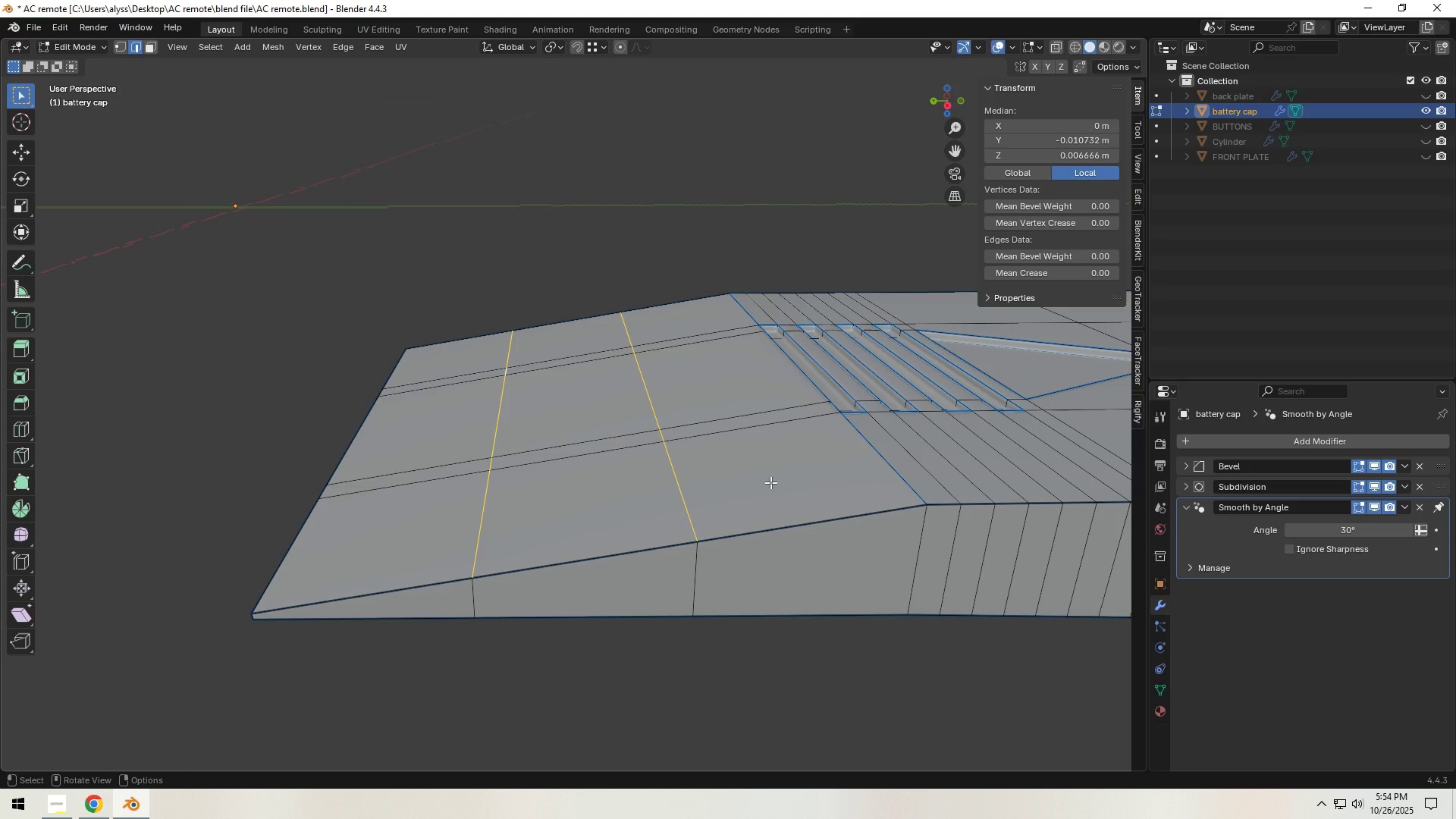 
type(gz)
 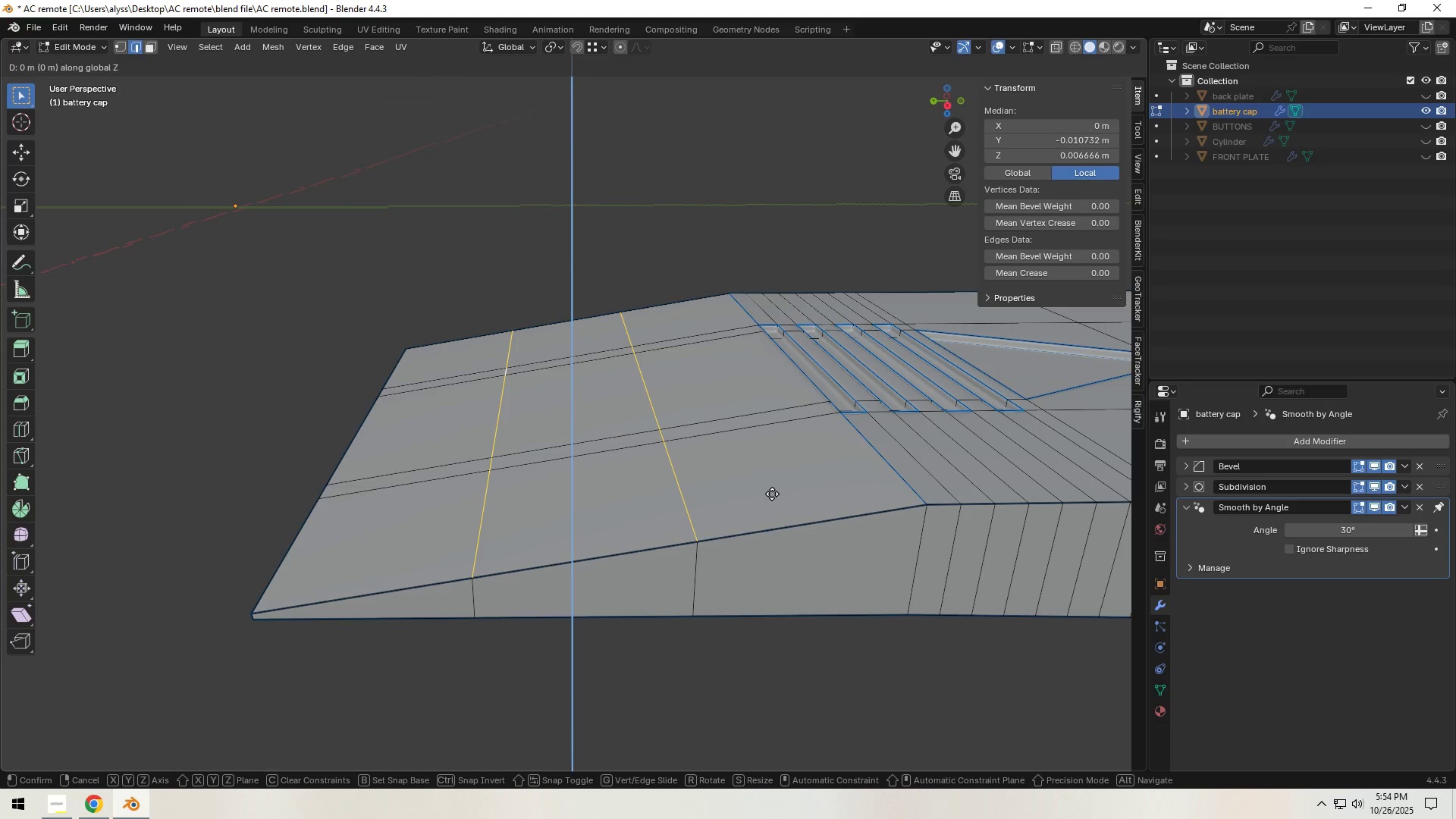 
hold_key(key=ShiftLeft, duration=1.5)
 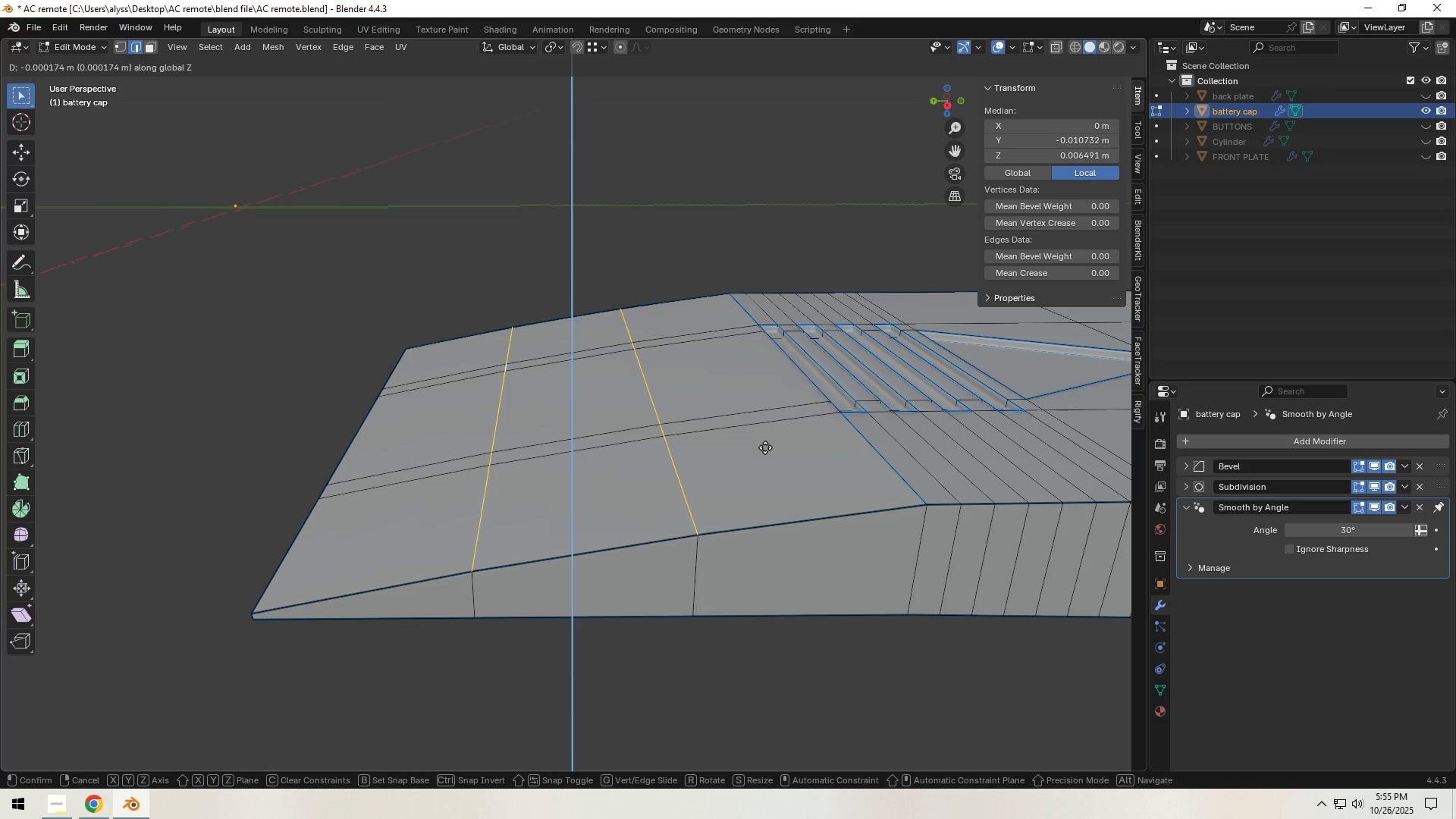 
hold_key(key=ShiftLeft, duration=1.51)
left_click([765, 444])
 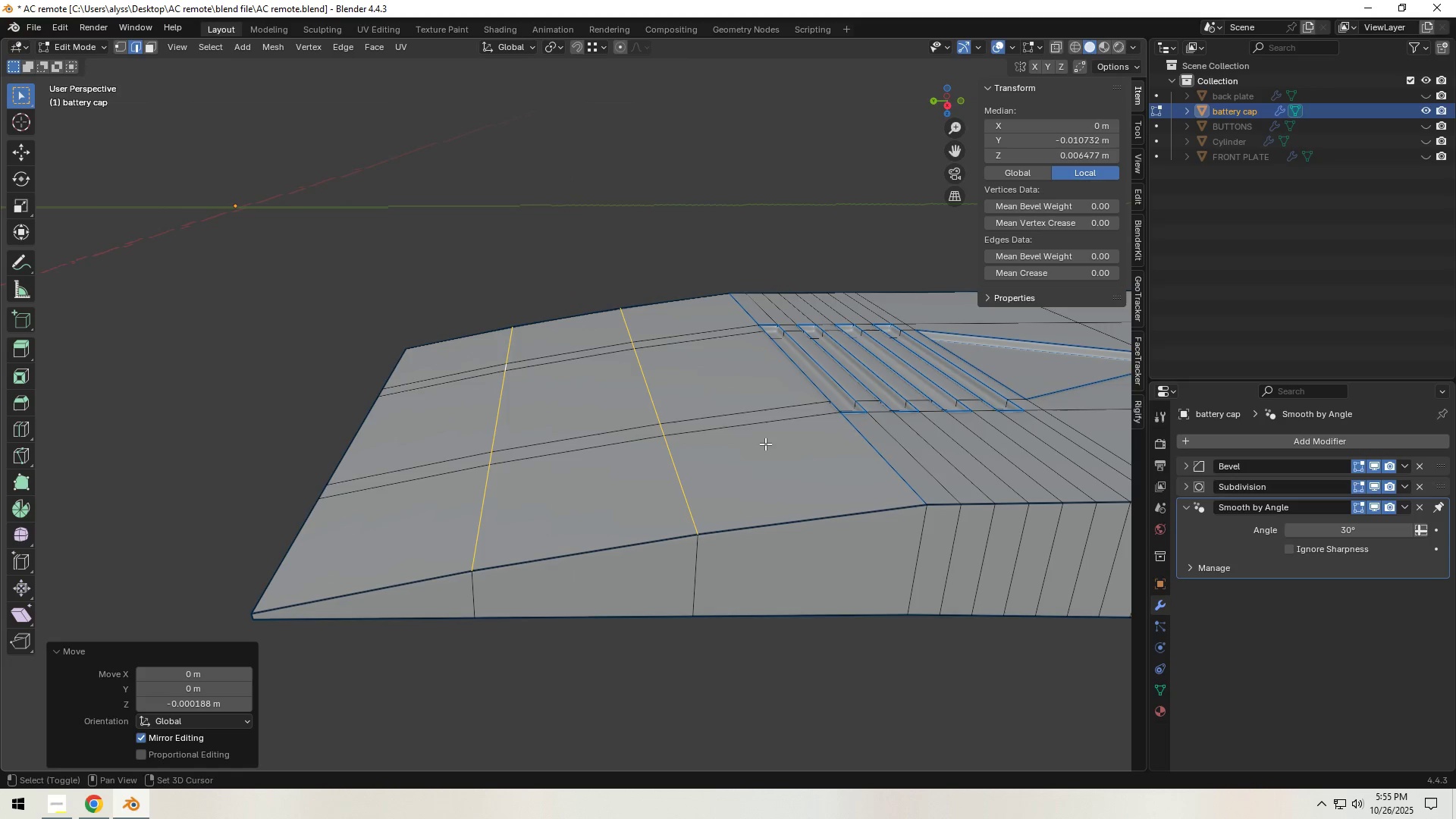 
key(Shift+ShiftLeft)
 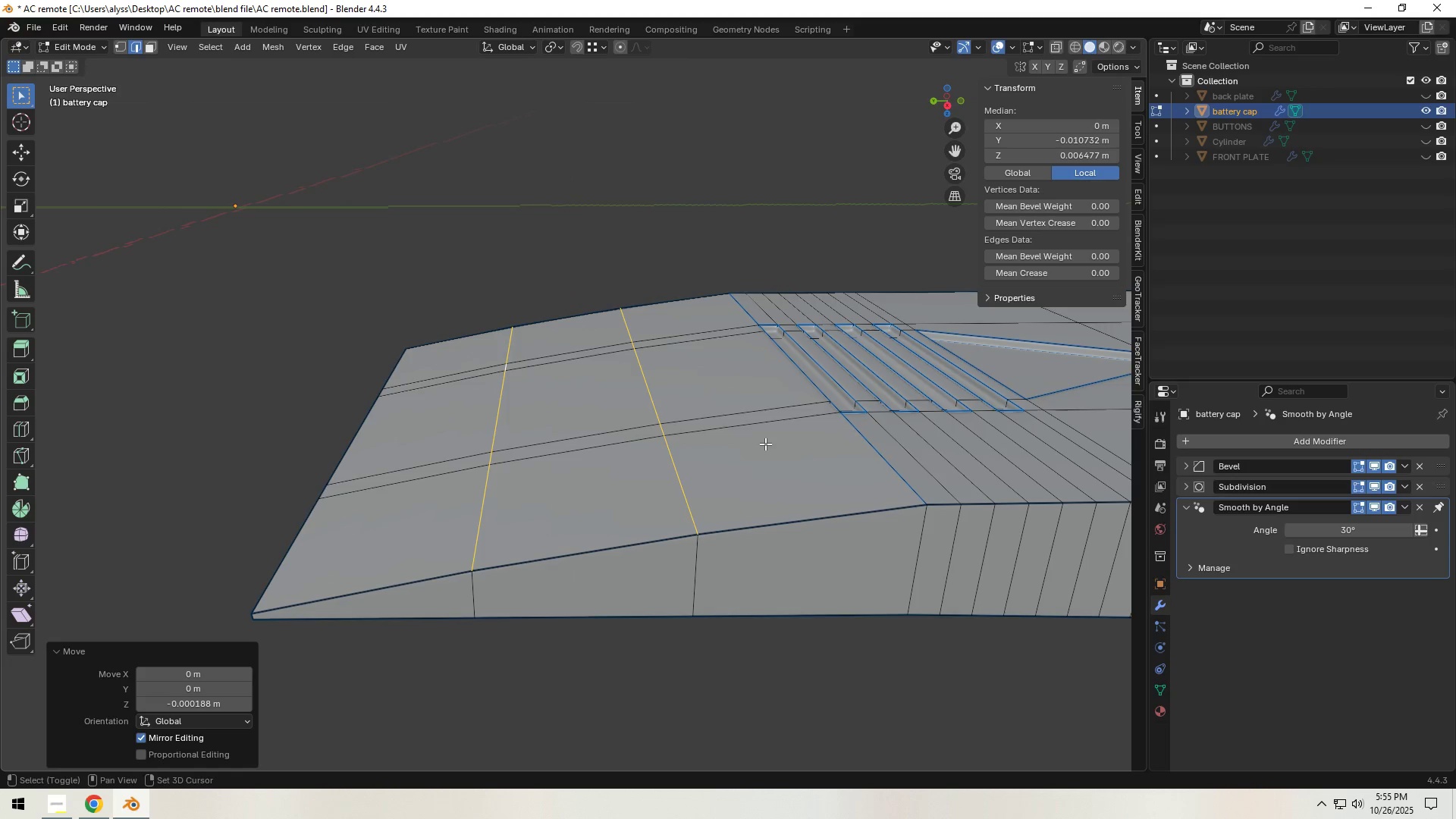 
key(Shift+ShiftLeft)
 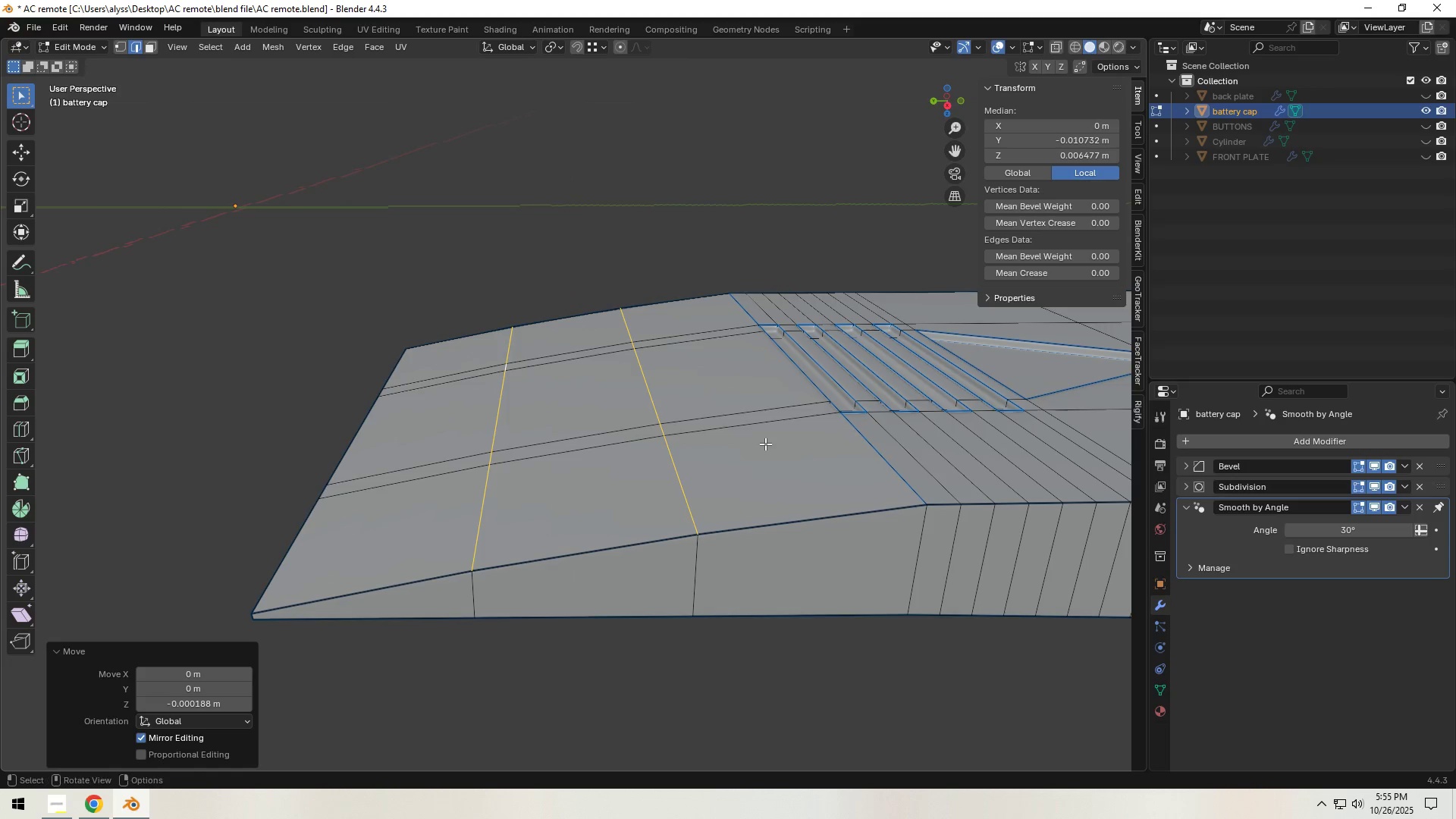 
key(Shift+ShiftLeft)
 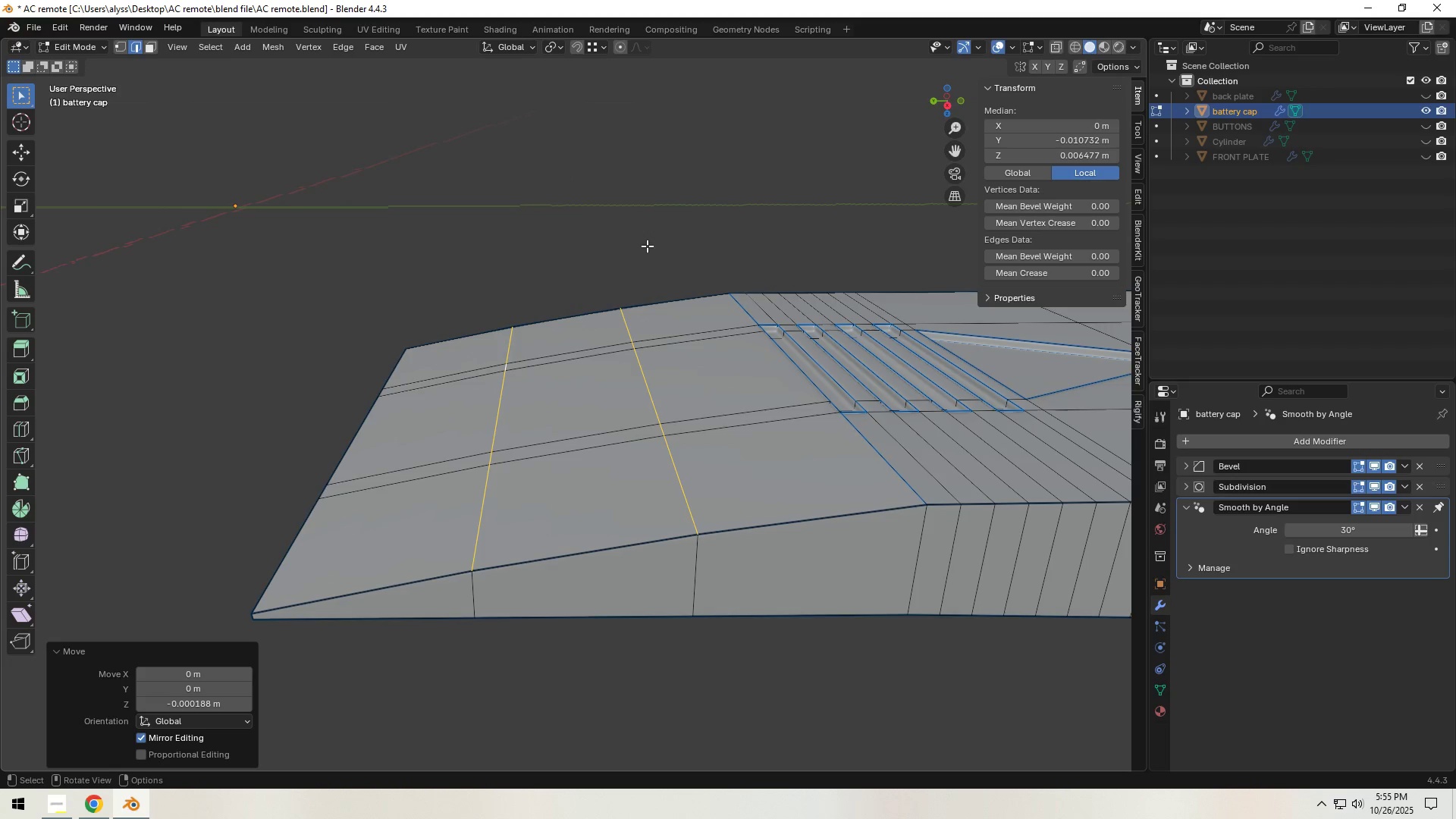 
left_click([646, 244])
 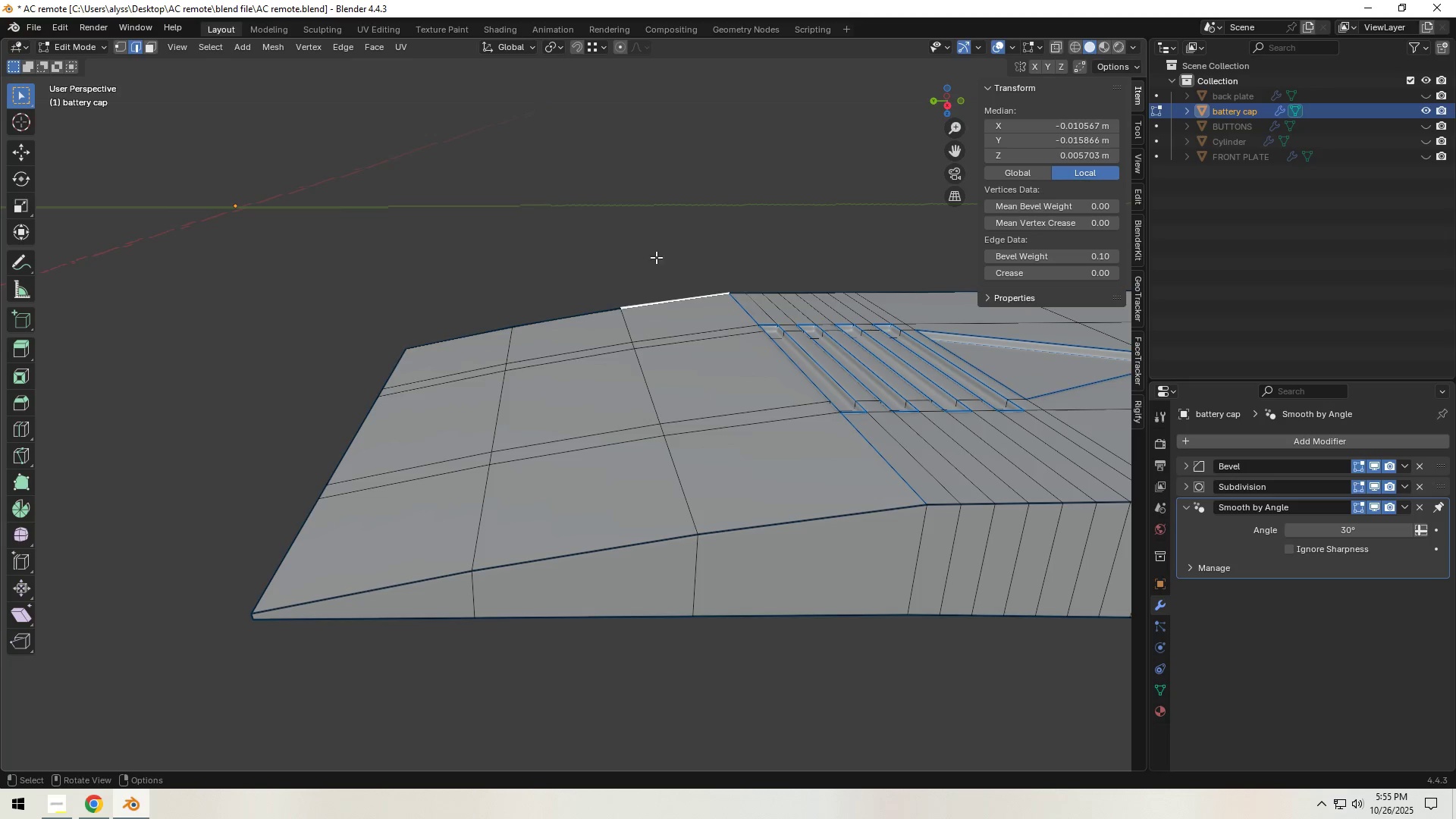 
key(Control+S)
 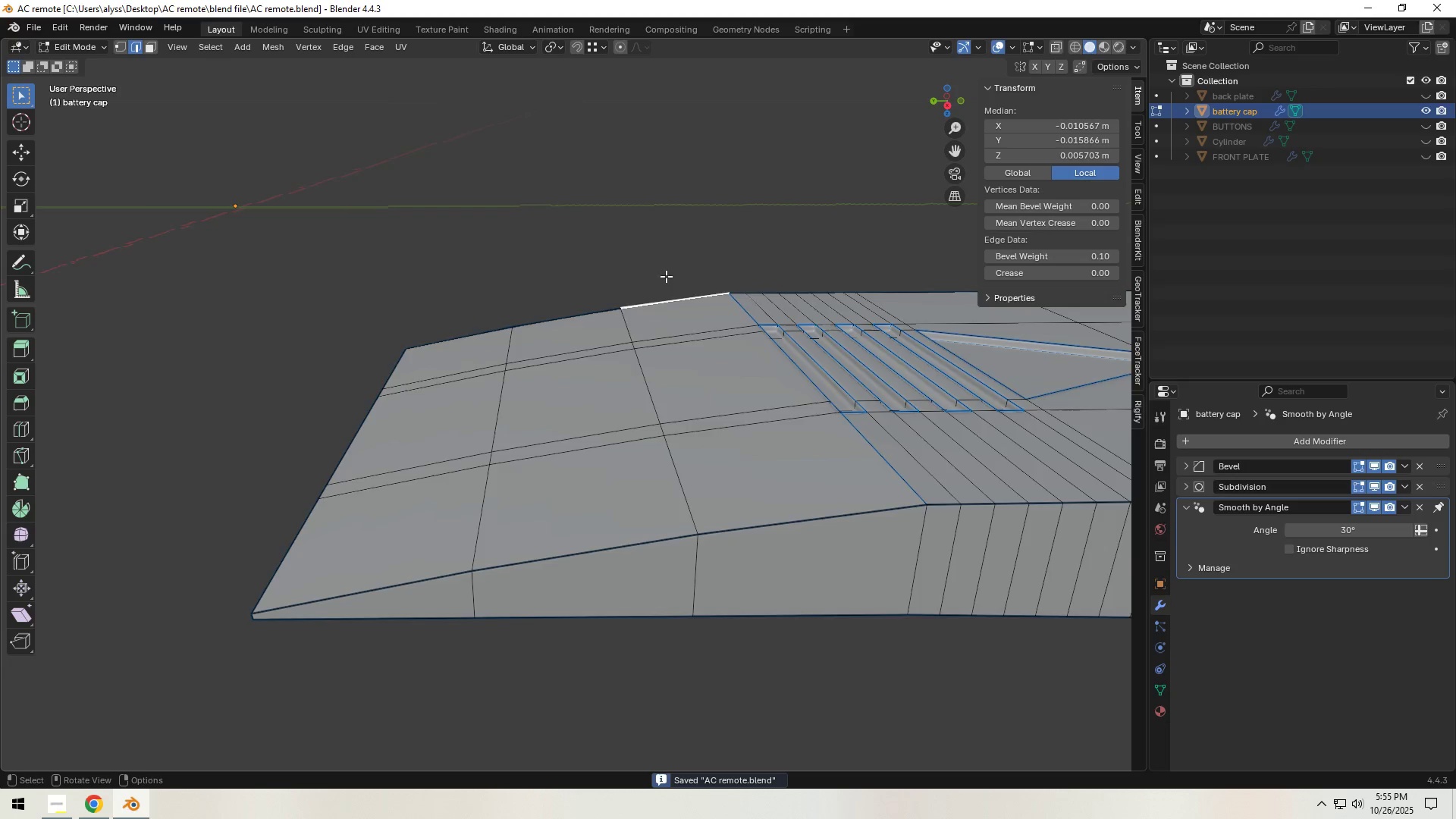 
scroll: coordinate [671, 312], scroll_direction: down, amount: 5.0
 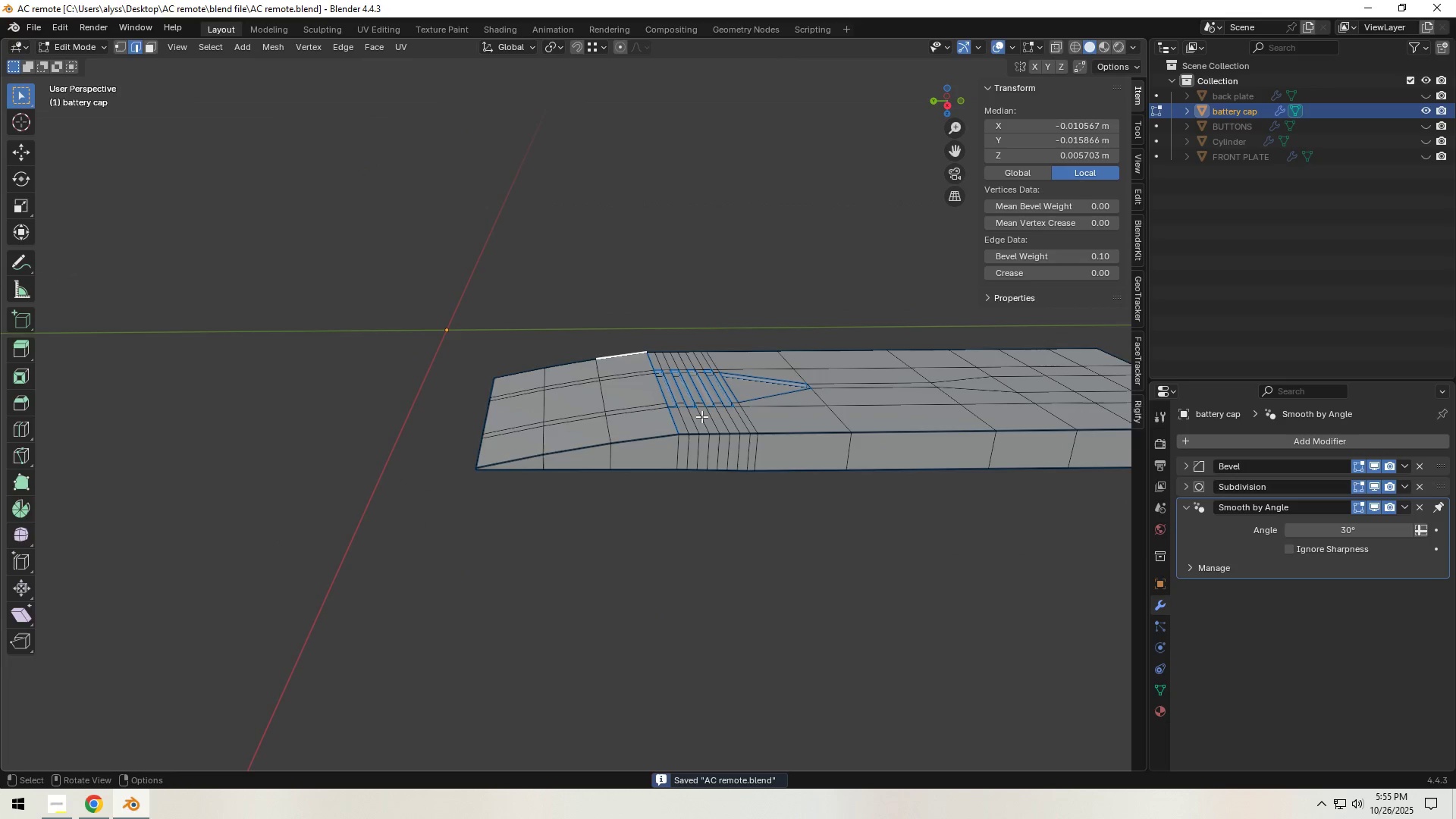 
key(Tab)
 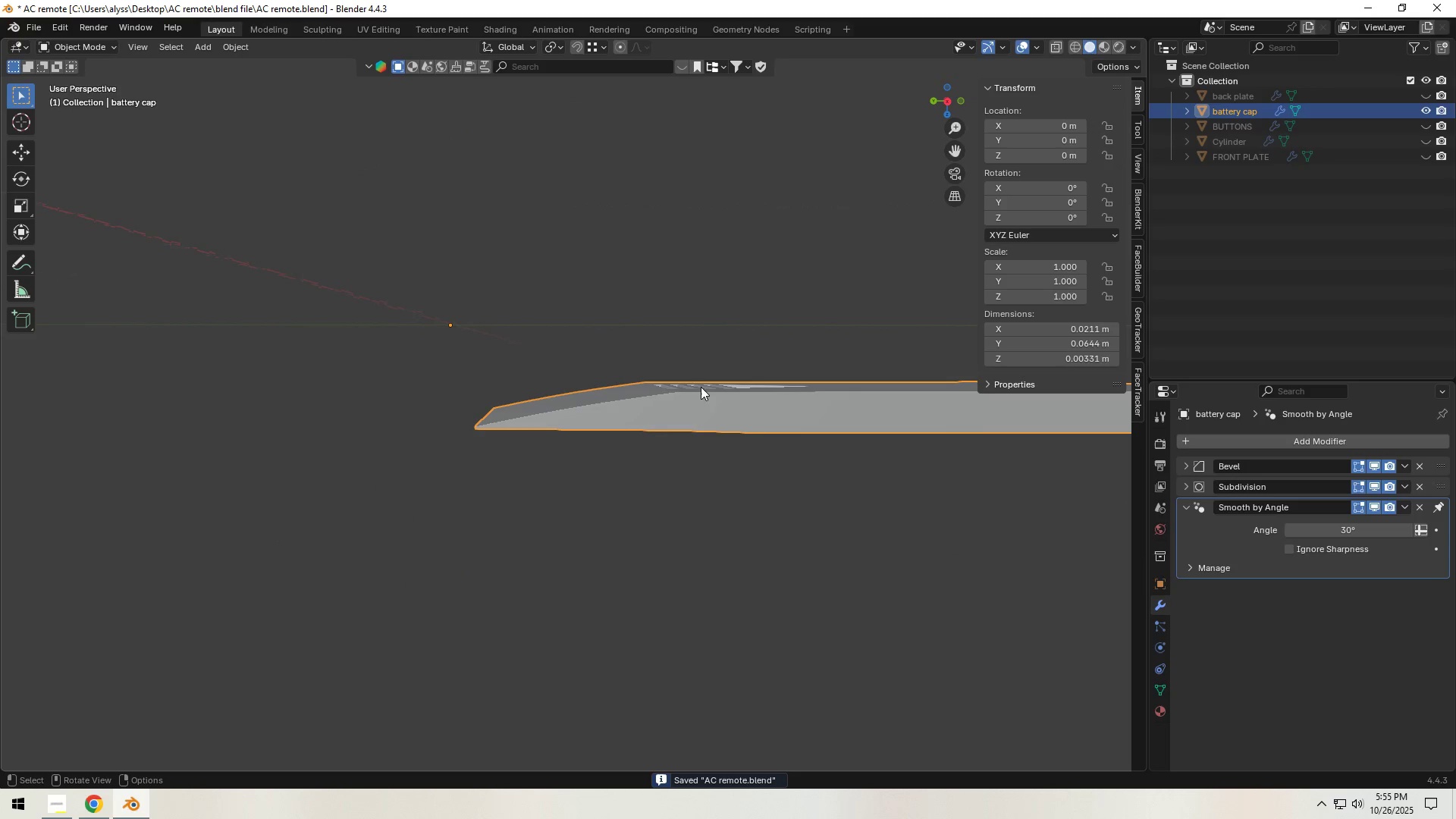 
key(Control+ControlLeft)
 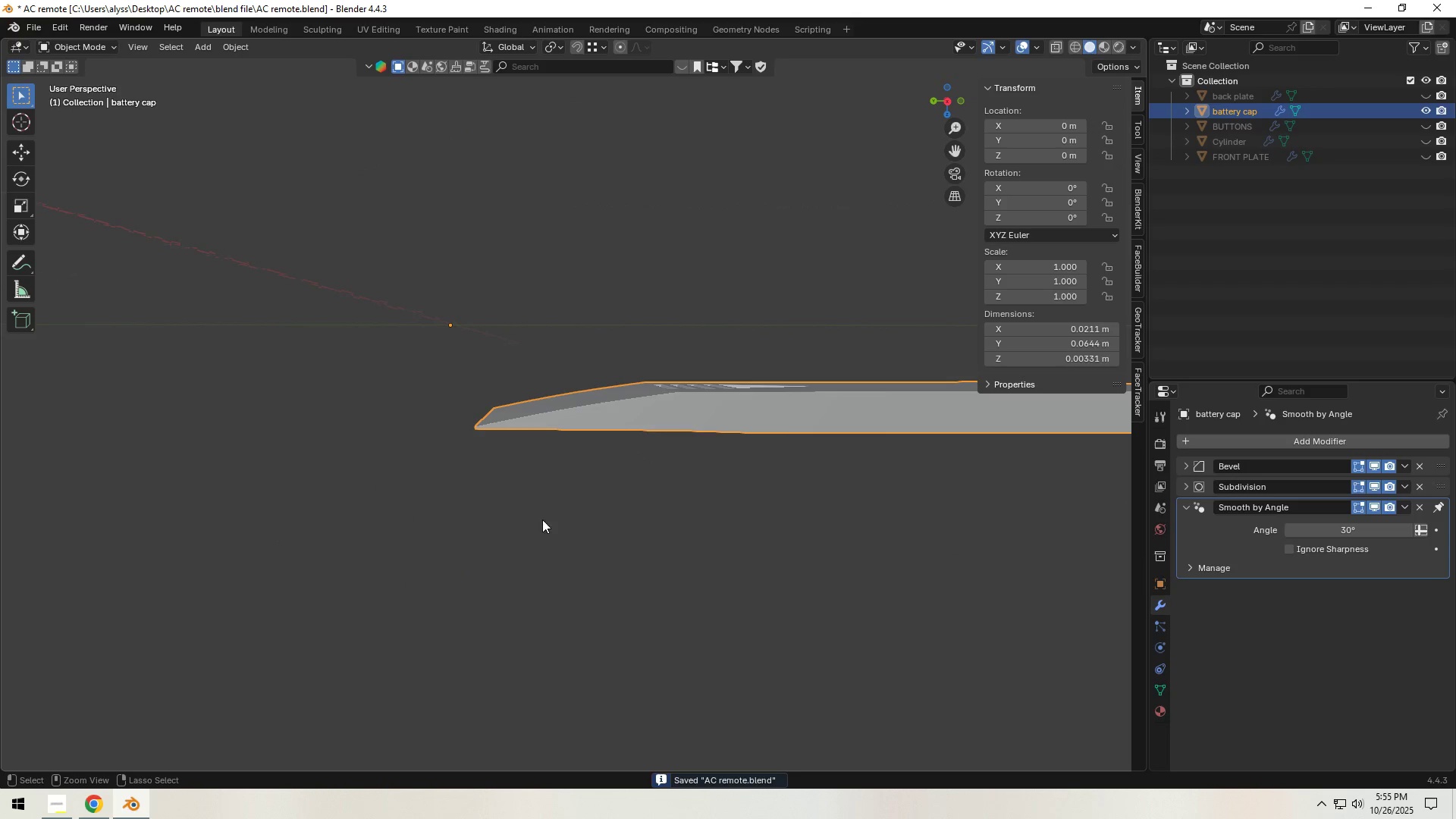 
key(Control+S)
 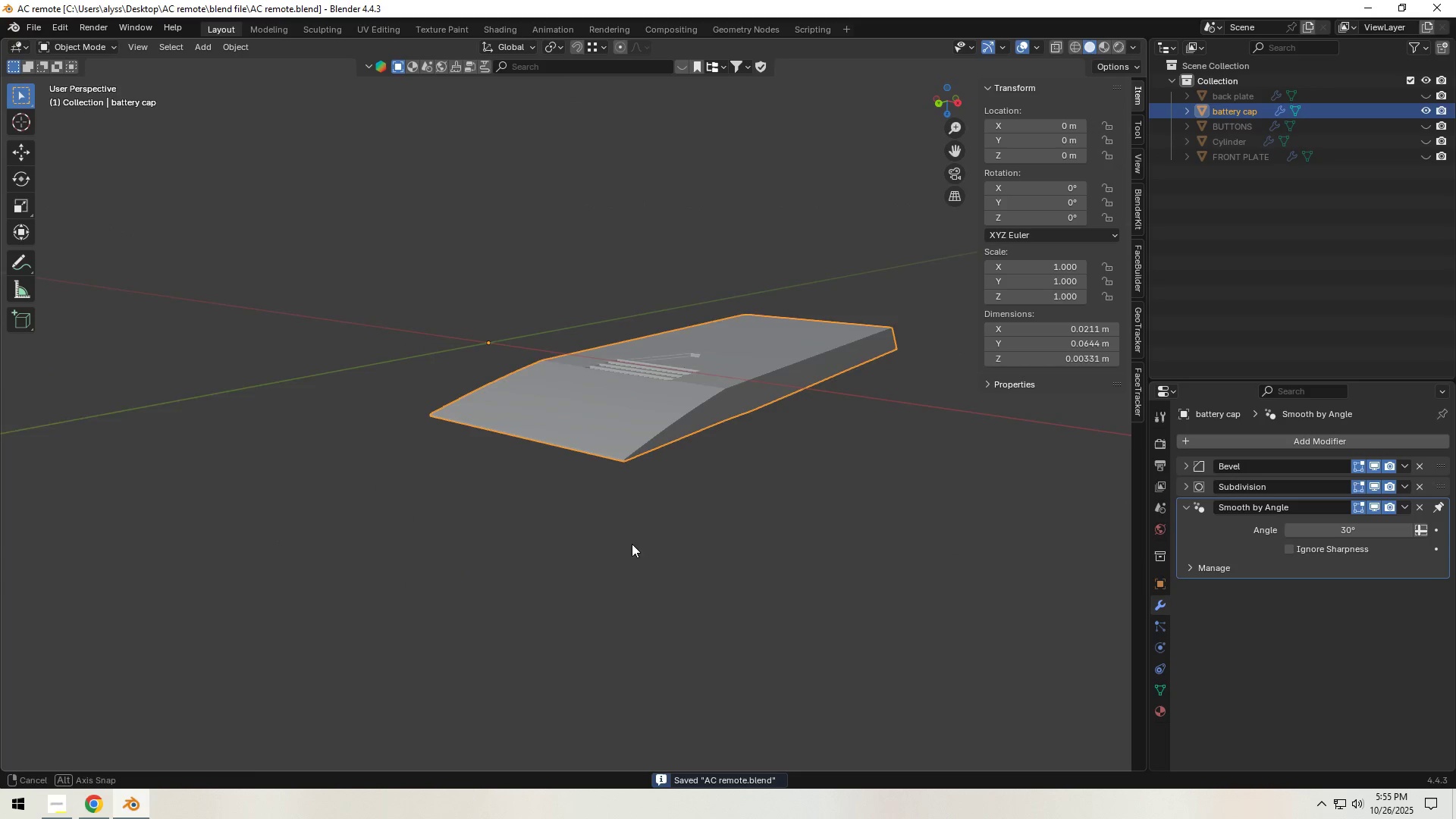 
scroll: coordinate [624, 551], scroll_direction: up, amount: 3.0
 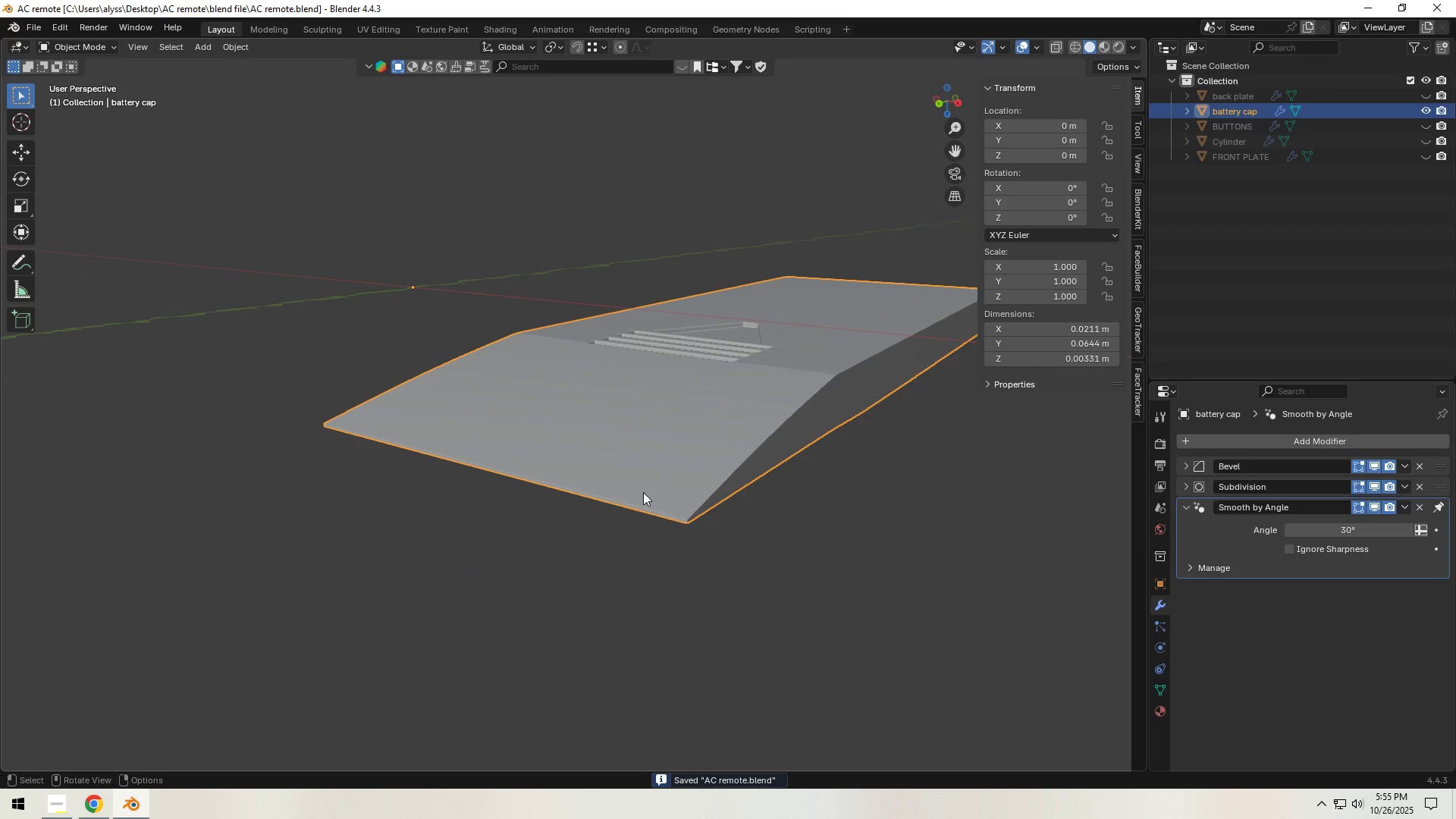 
left_click([643, 492])
 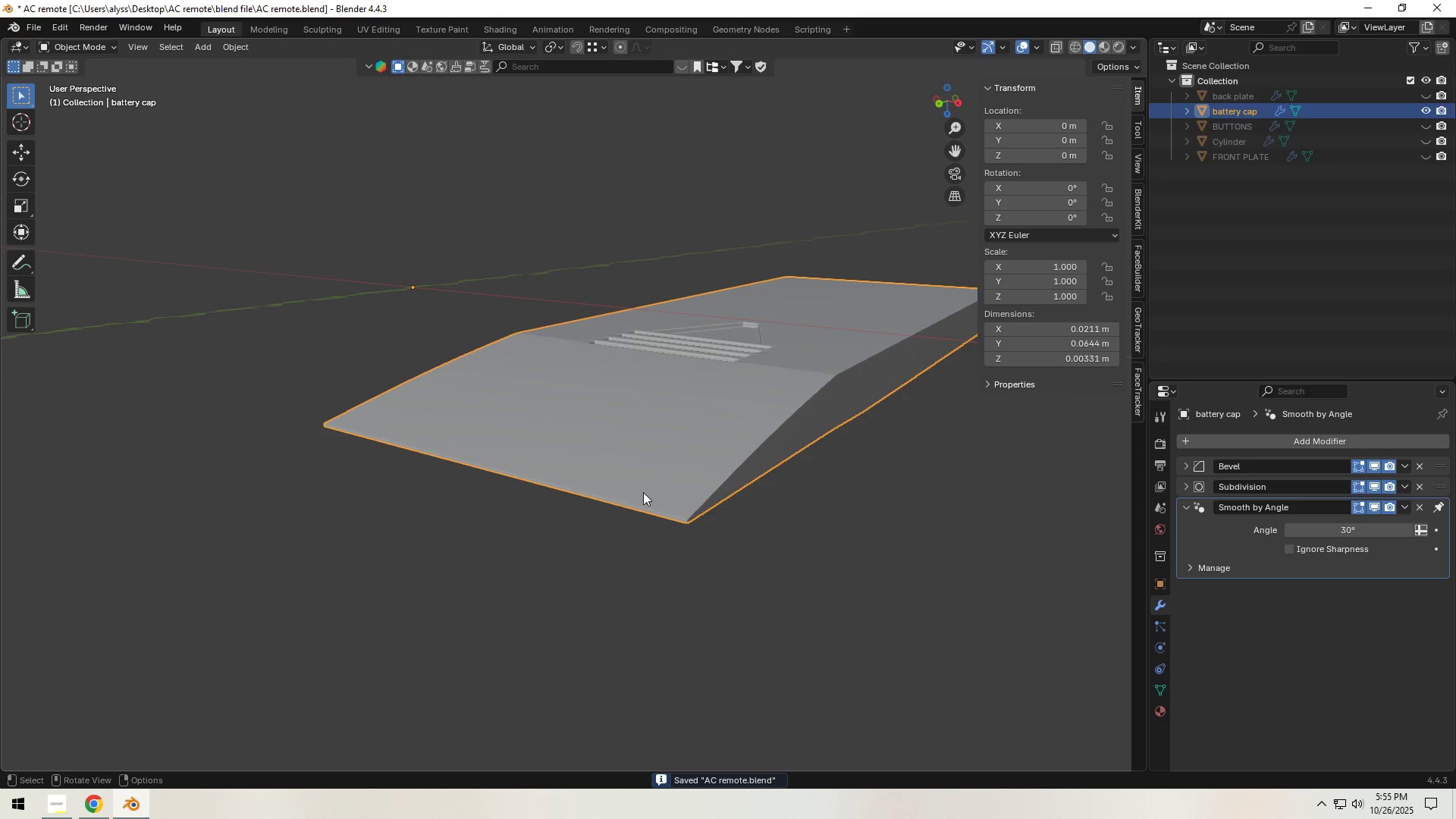 
key(Tab)
 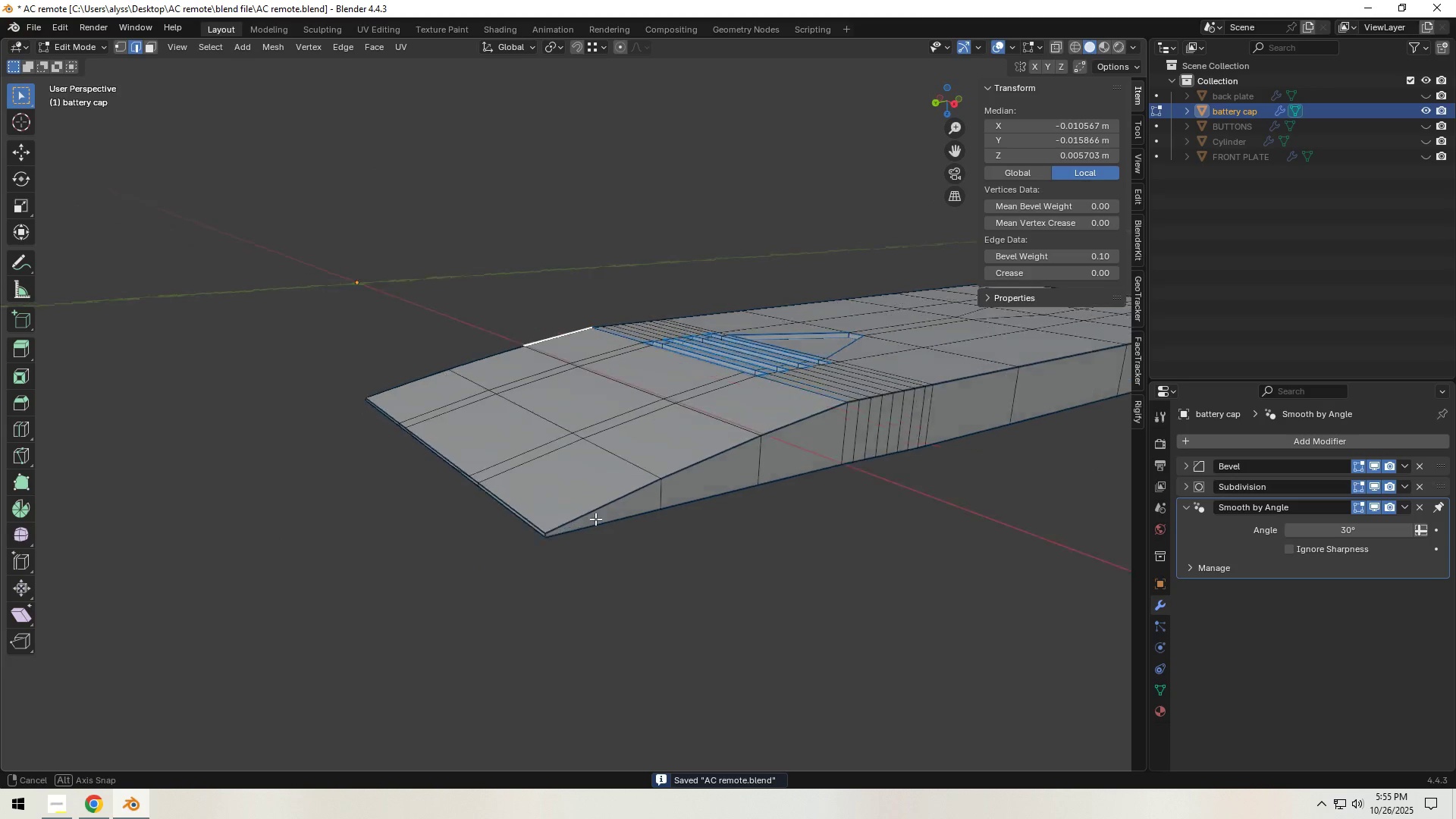 
hold_key(key=ShiftLeft, duration=0.49)
 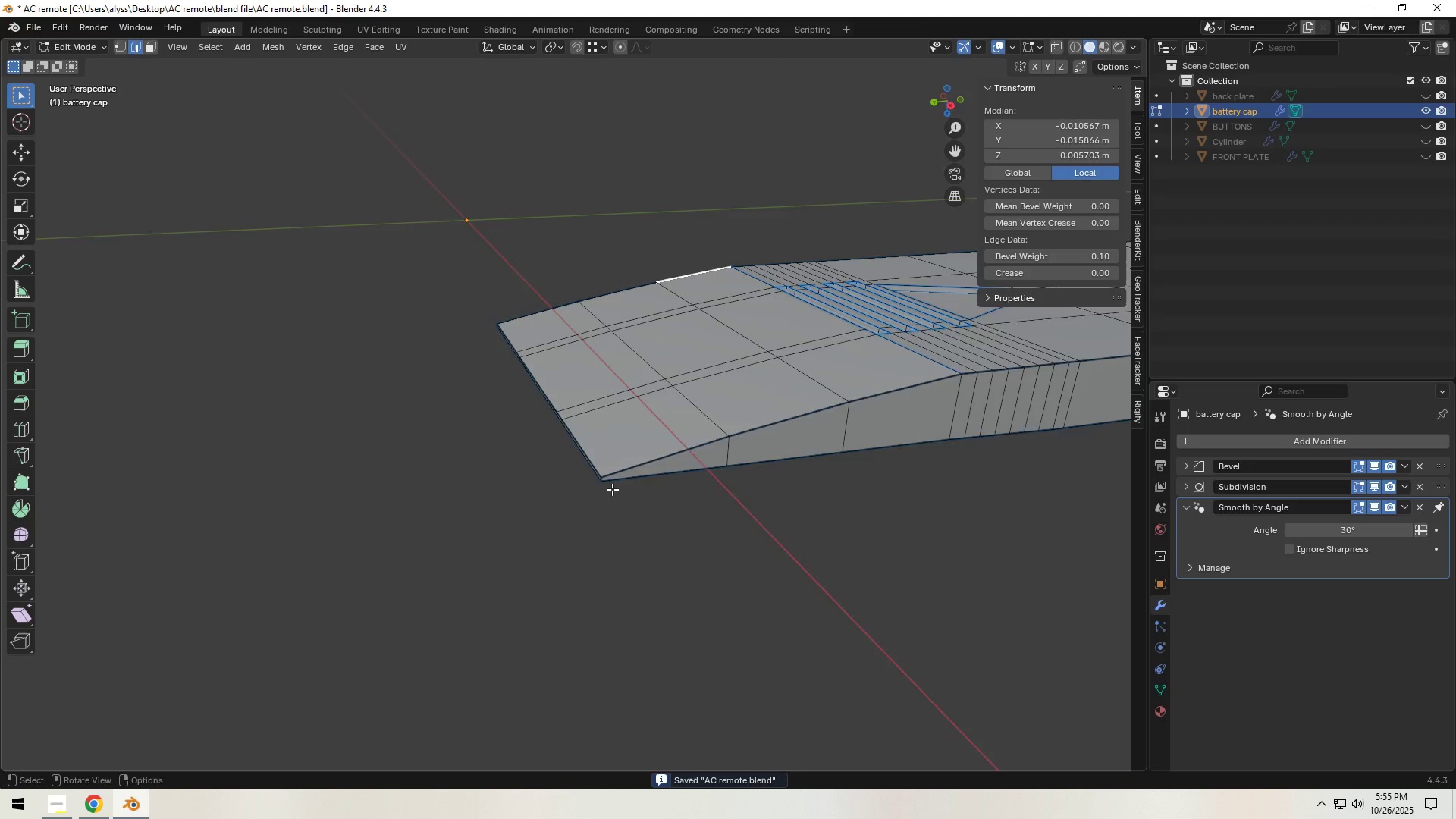 
scroll: coordinate [612, 493], scroll_direction: up, amount: 2.0
 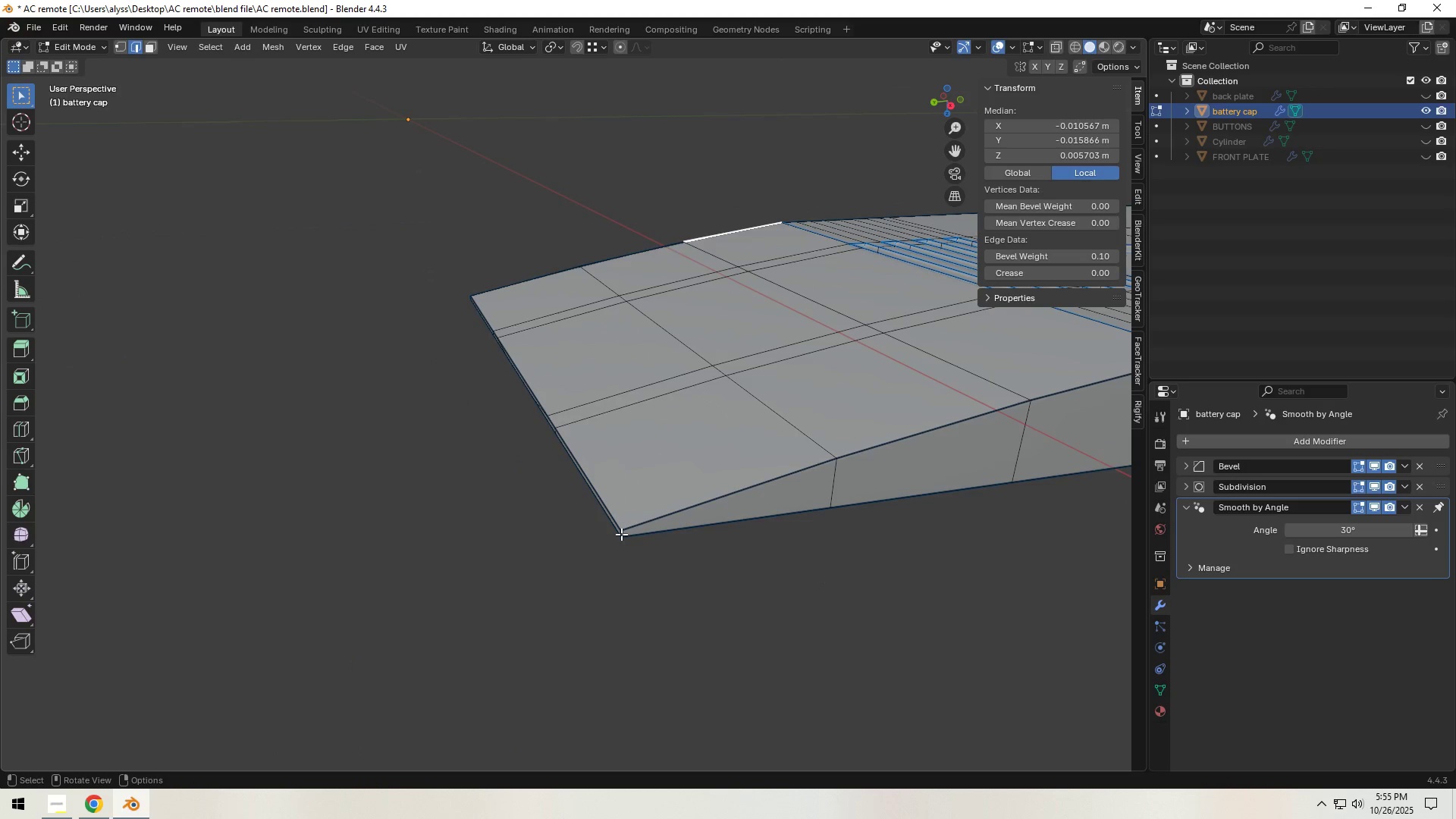 
left_click([621, 534])
 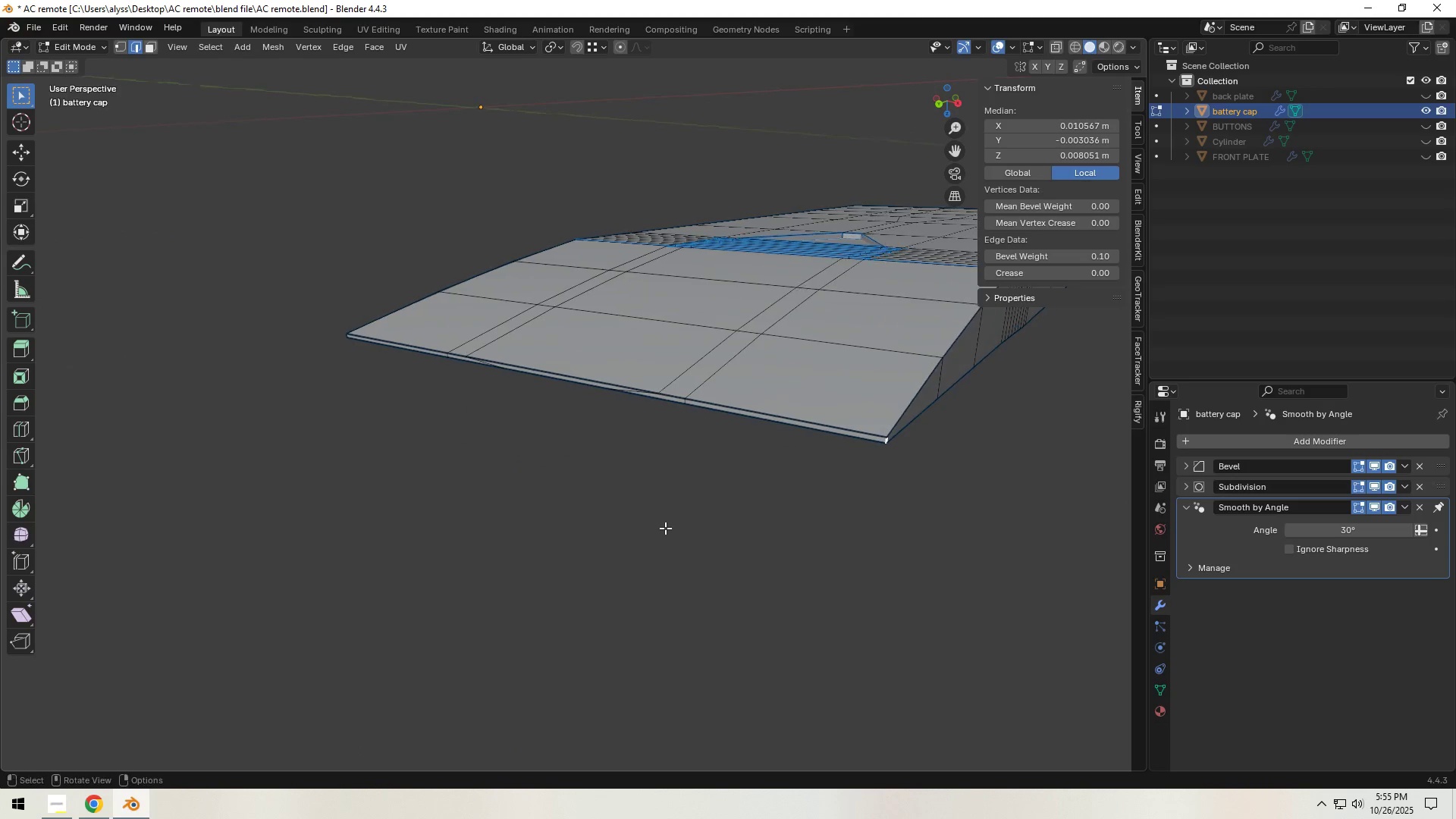 
key(3)
 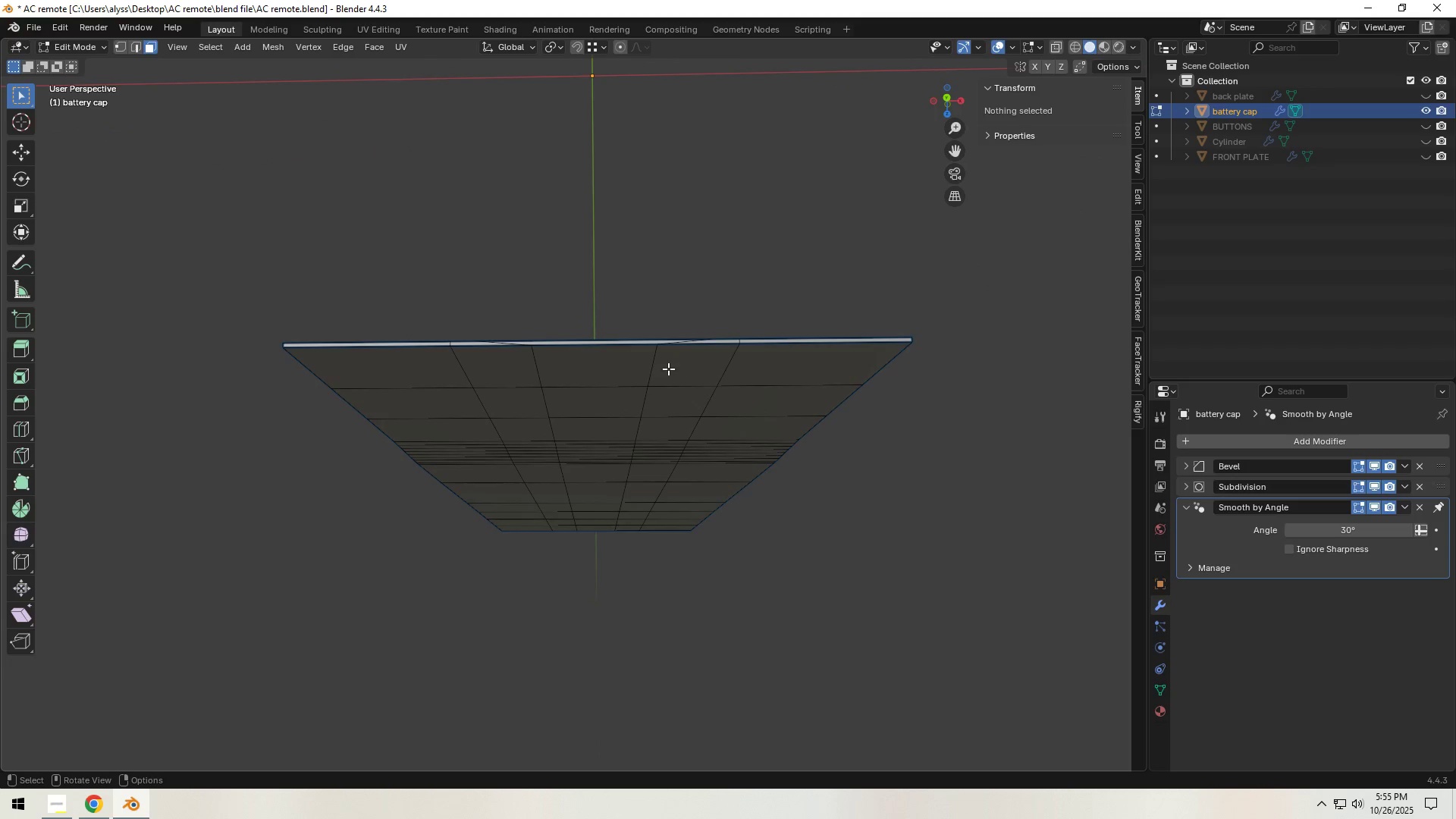 
left_click([651, 366])
 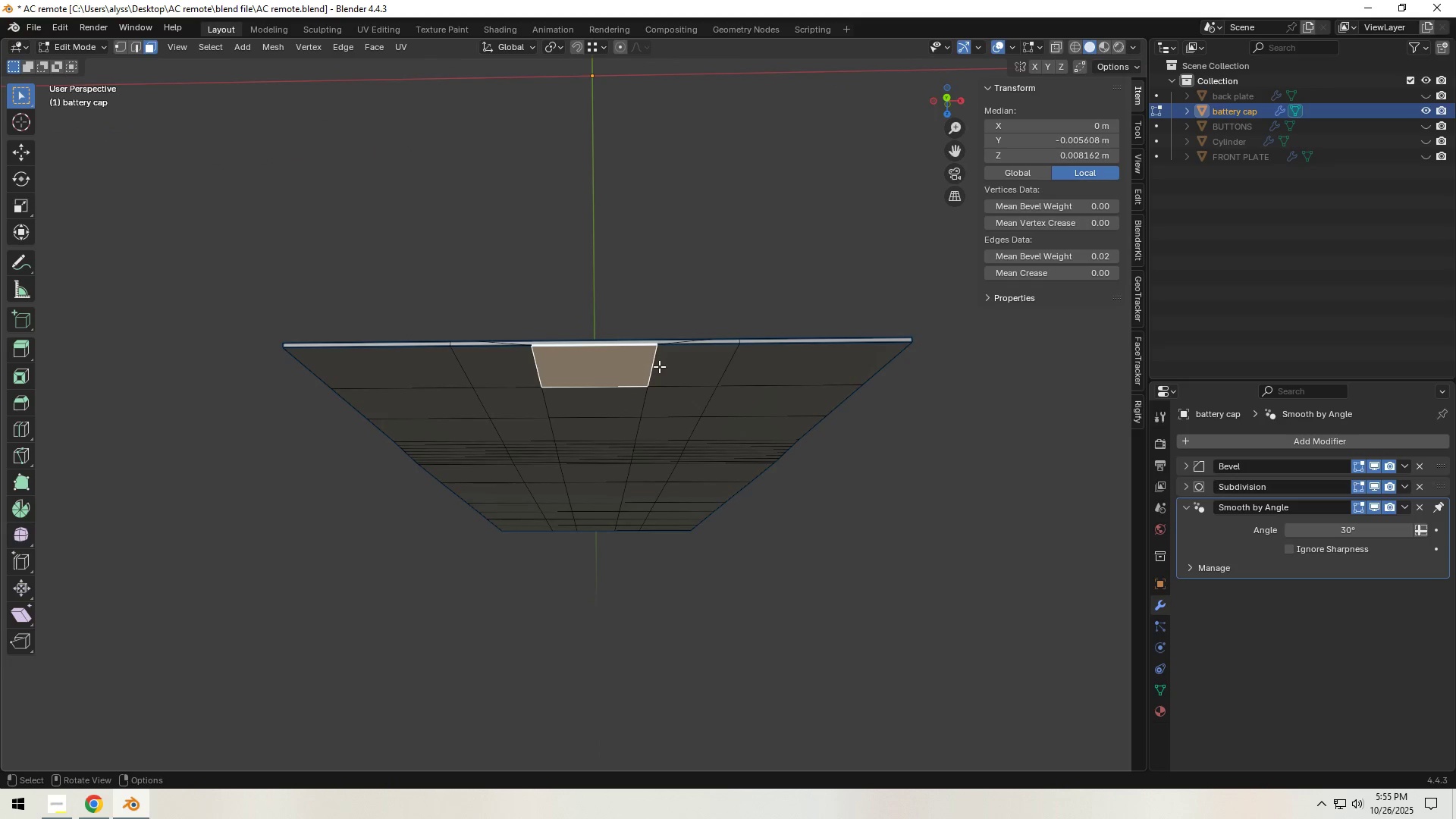 
key(Shift+ShiftLeft)
 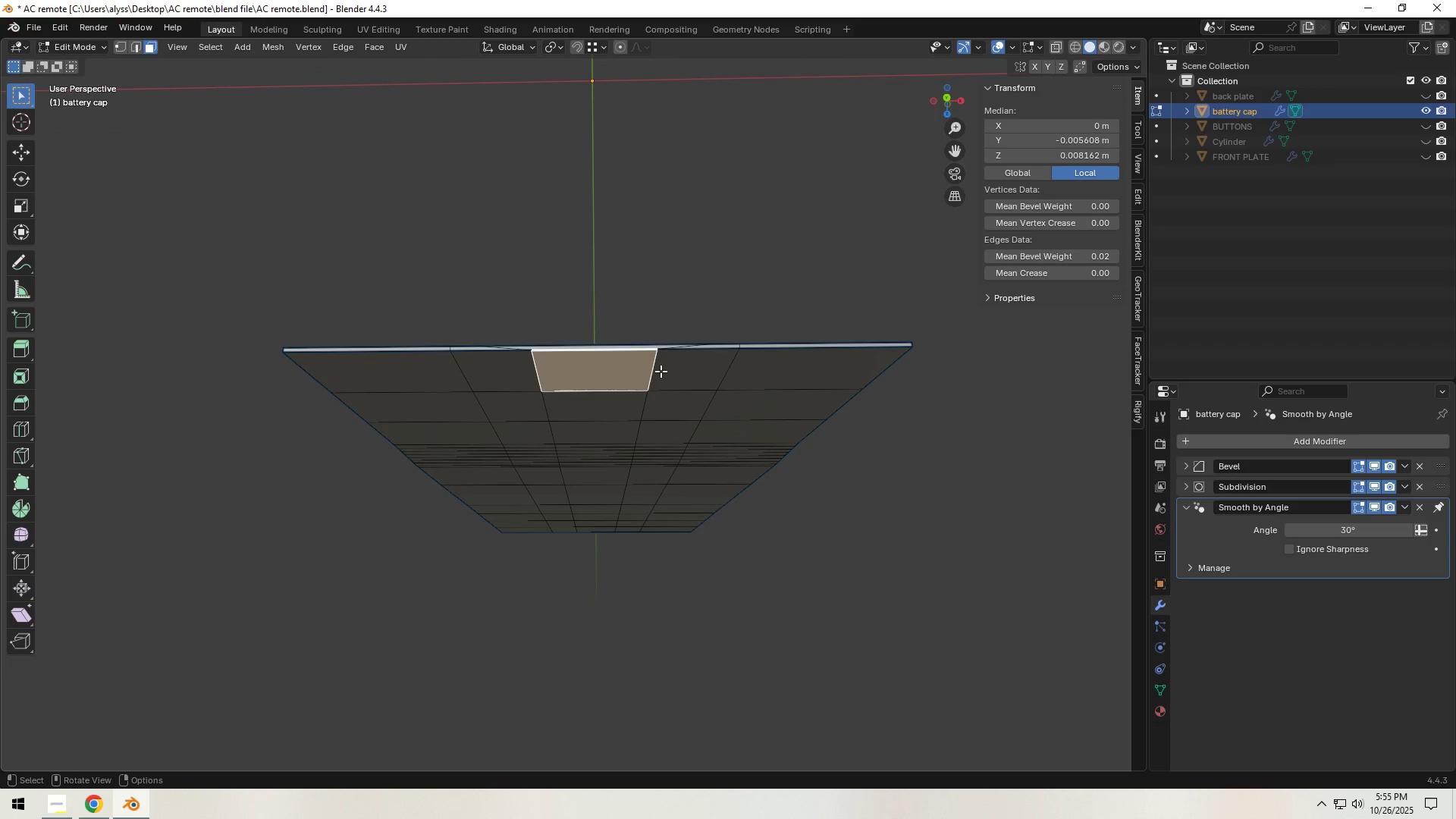 
key(2)
 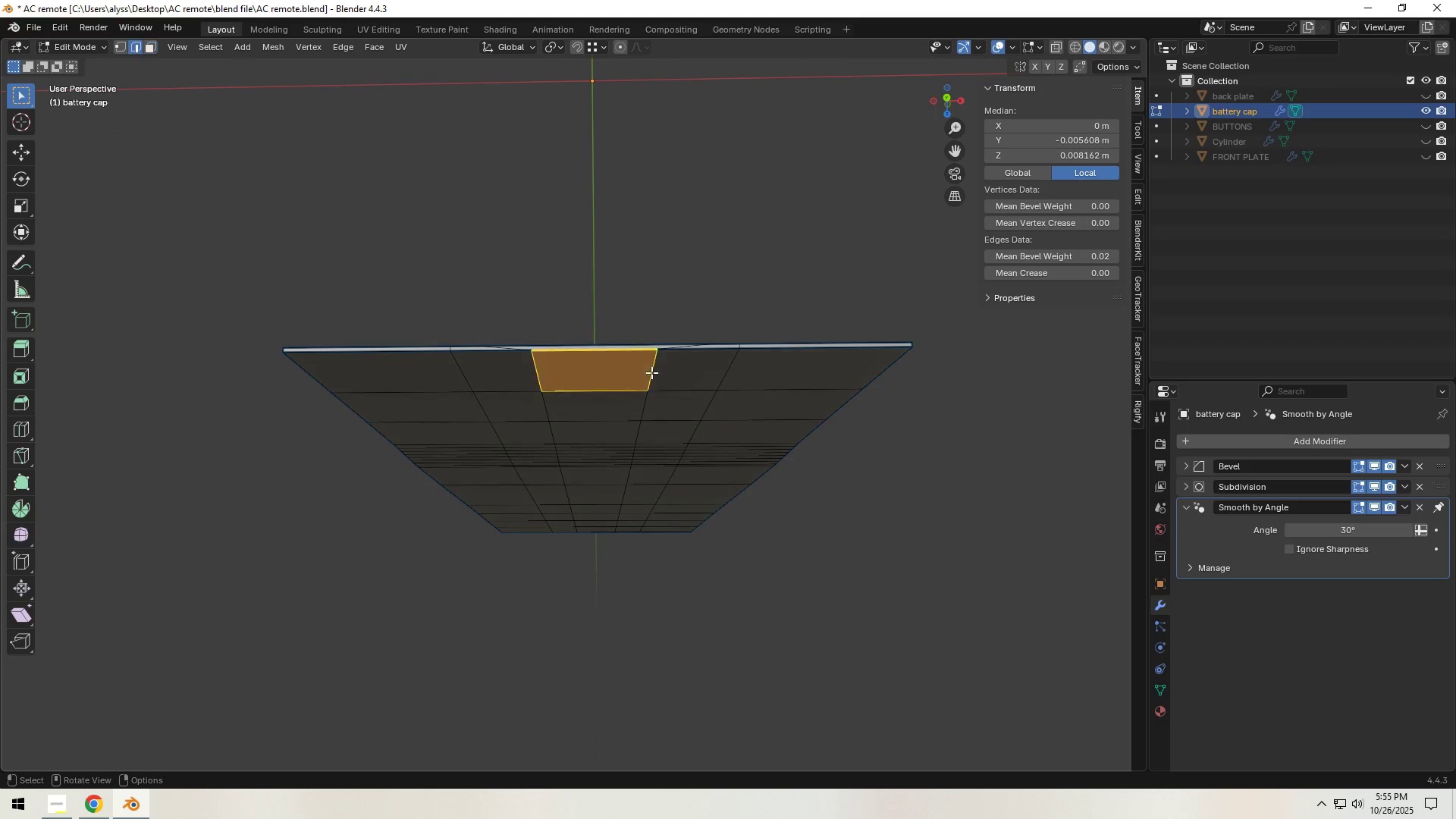 
left_click([651, 372])
 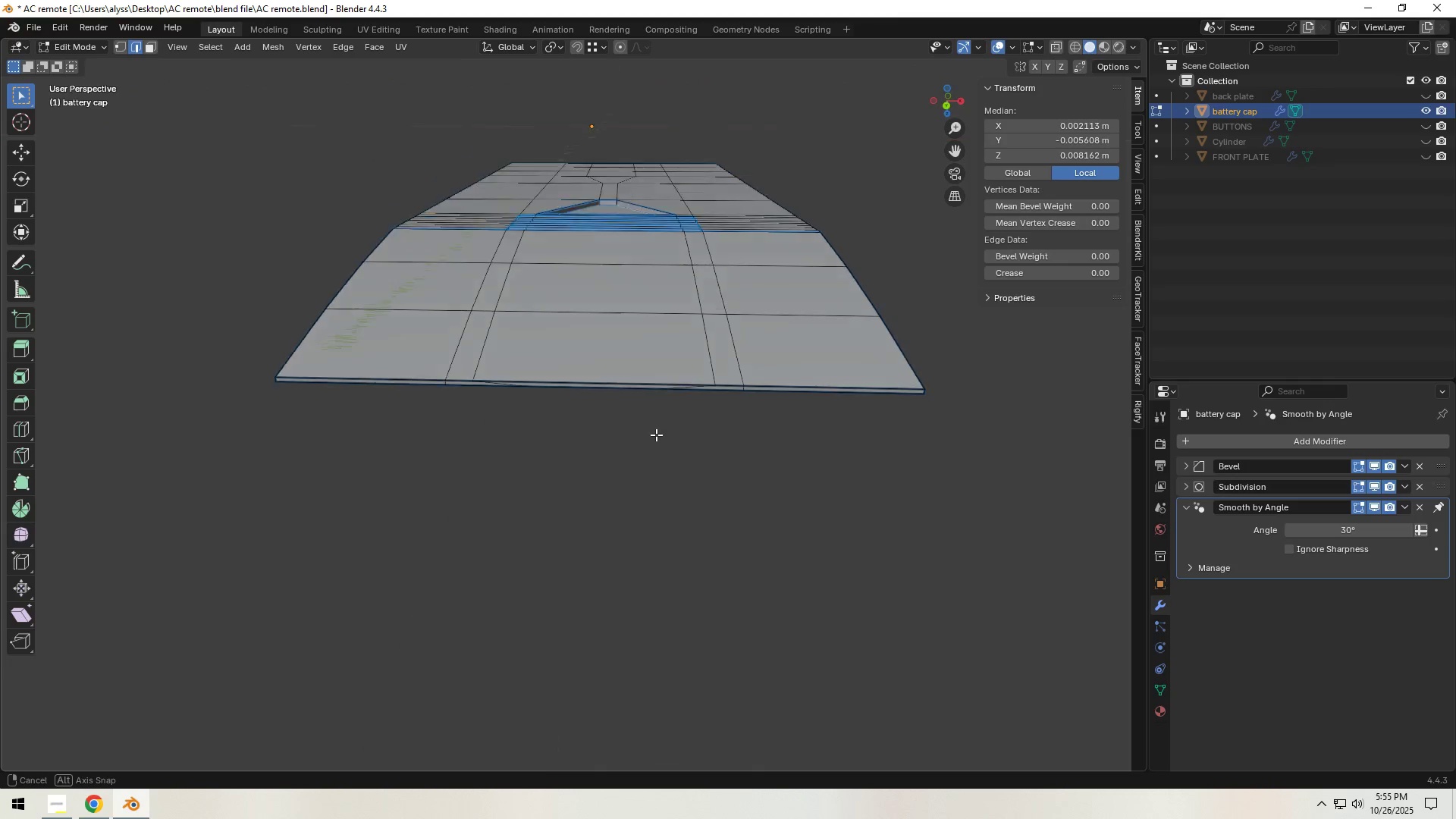 
type(gx)
 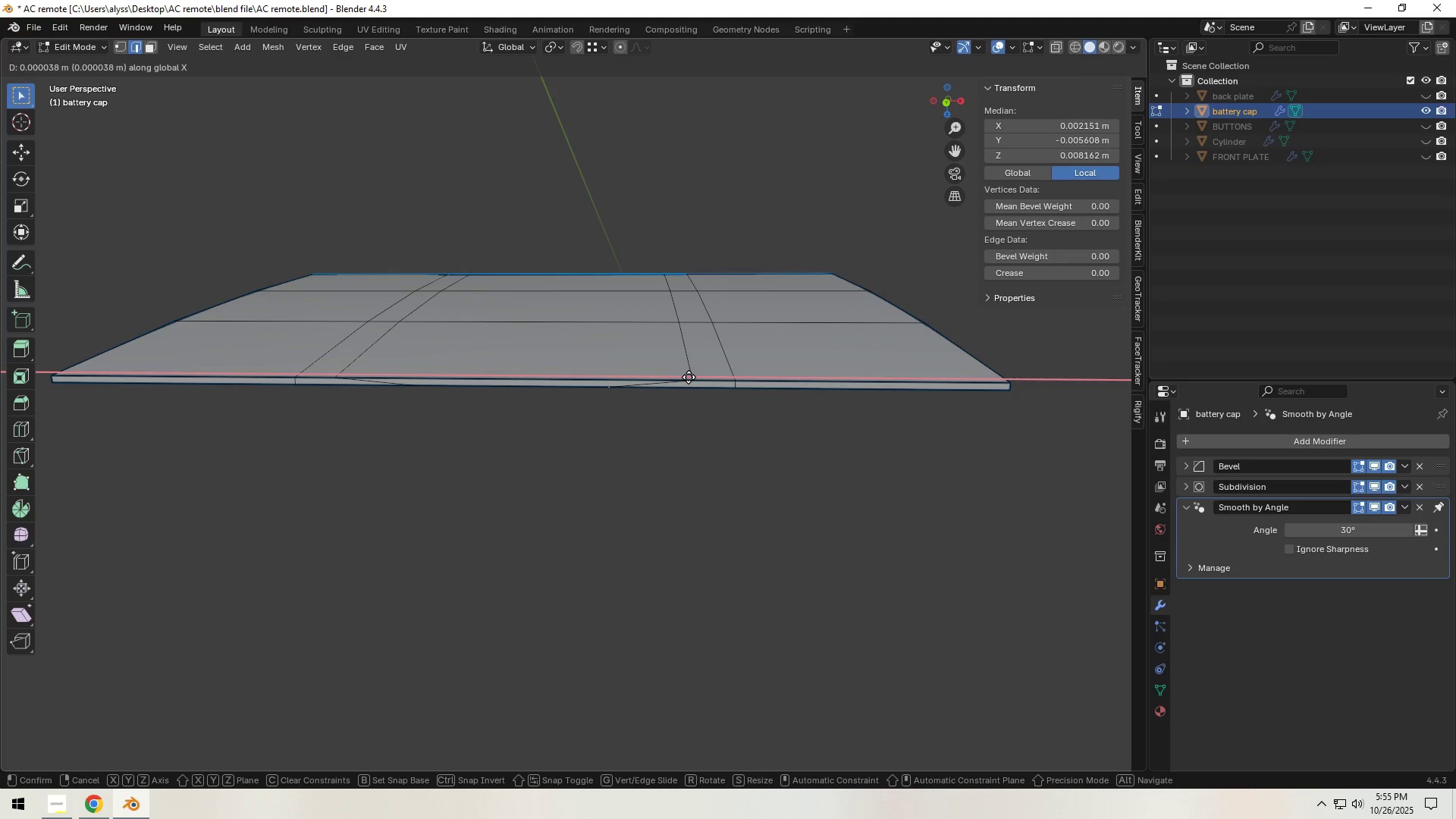 
scroll: coordinate [628, 426], scroll_direction: up, amount: 2.0
 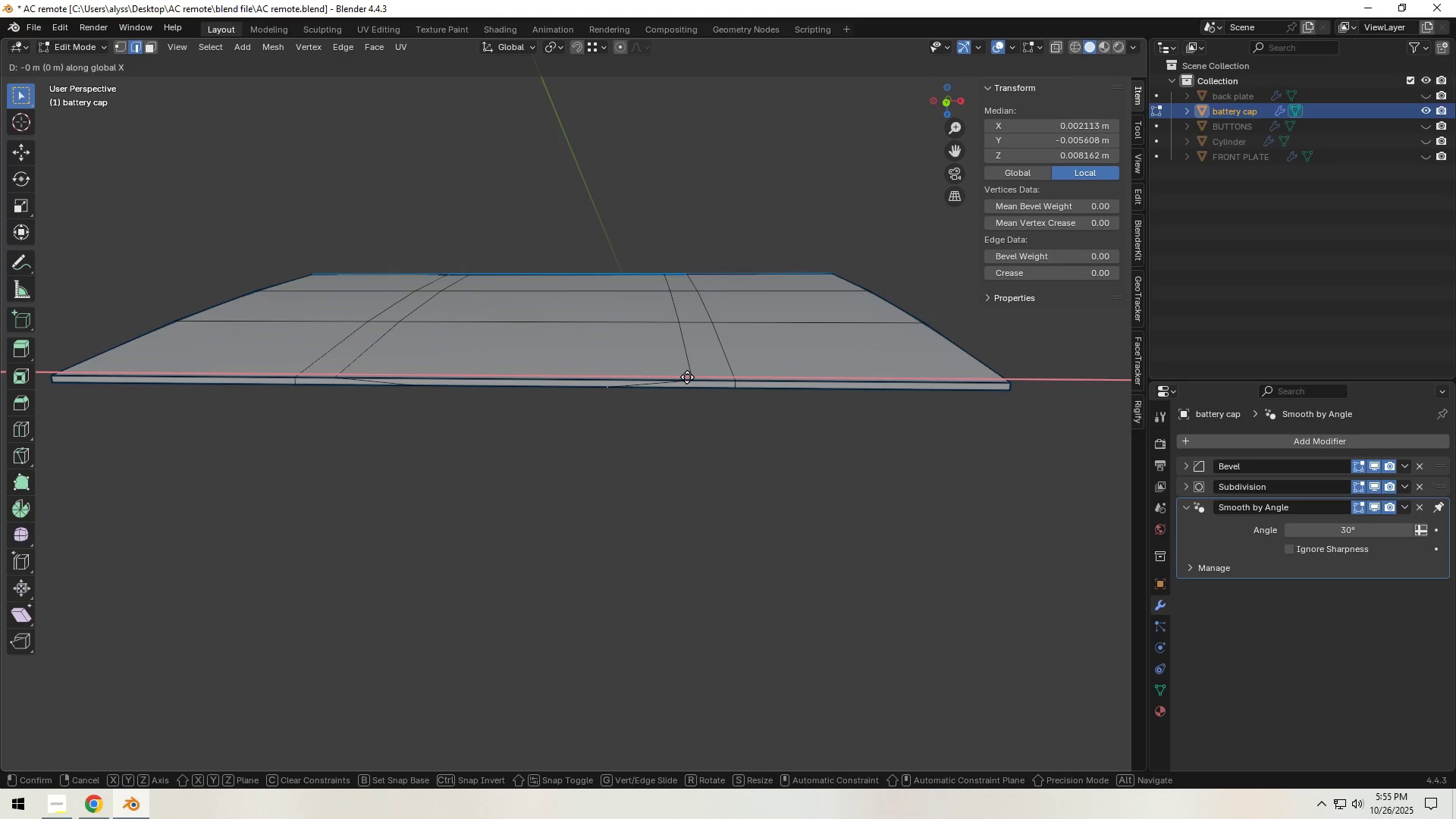 
hold_key(key=ControlLeft, duration=0.56)
left_click([689, 377])
 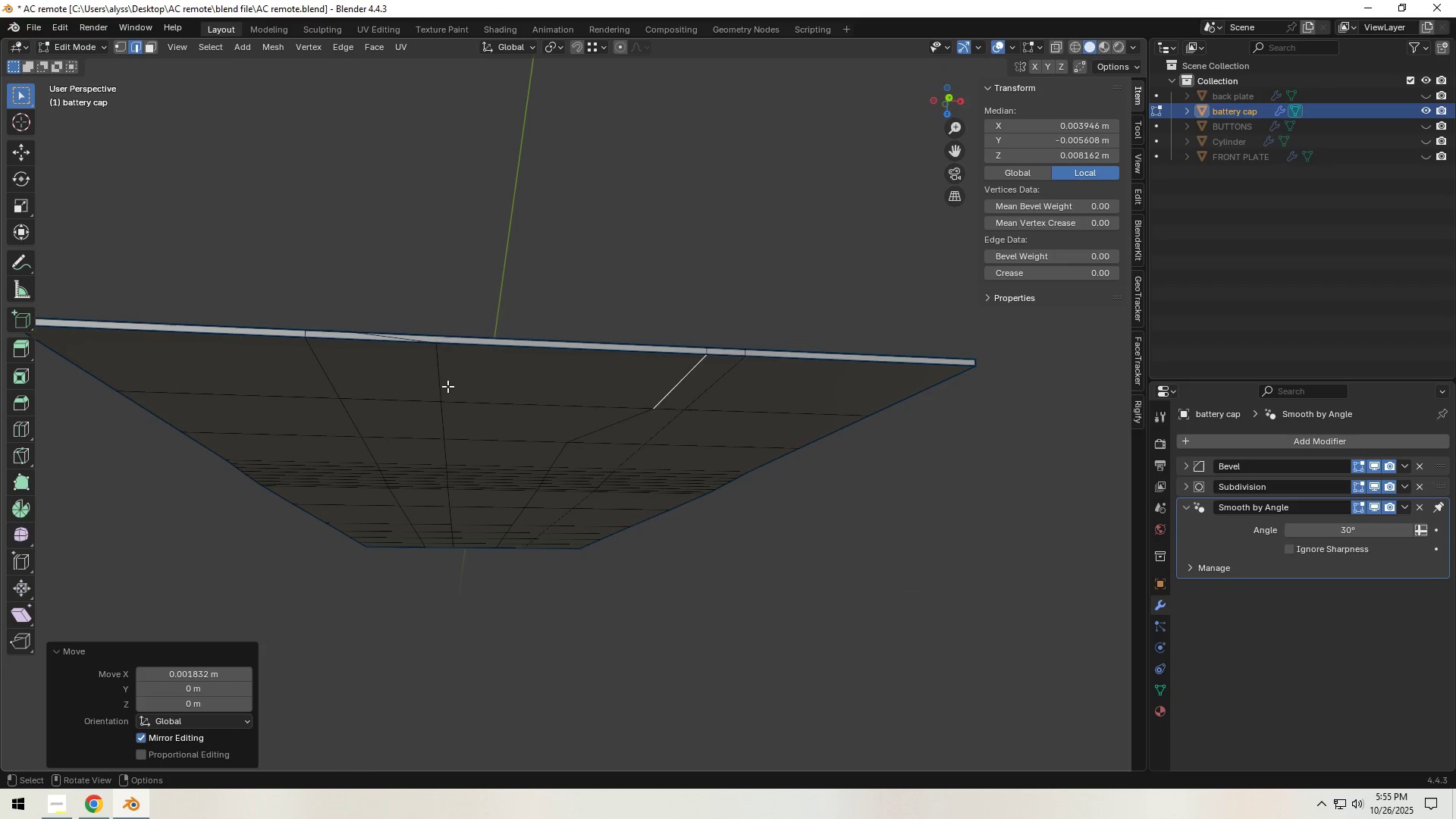 
hold_key(key=ShiftLeft, duration=0.83)
 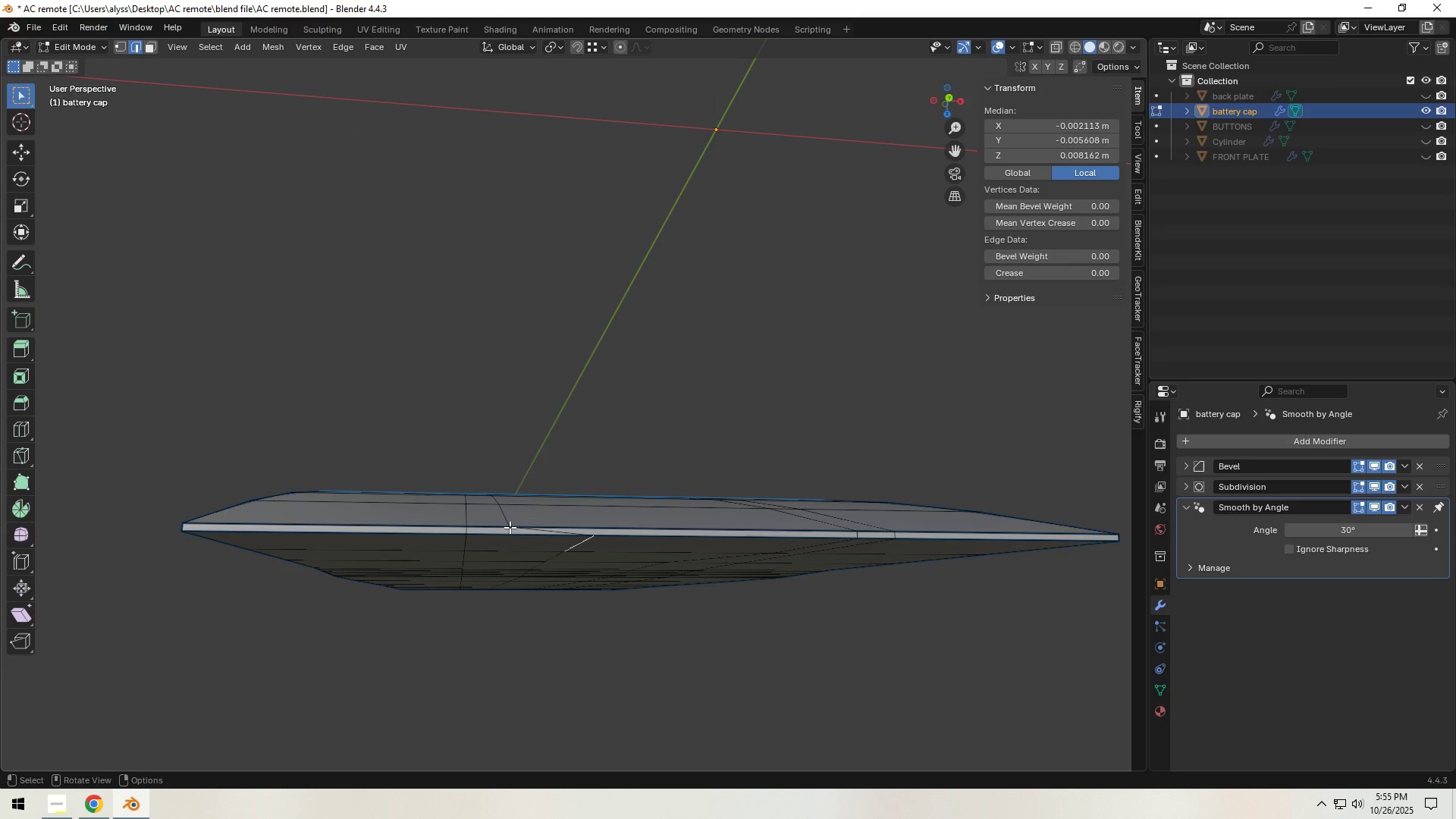 
type(gx)
 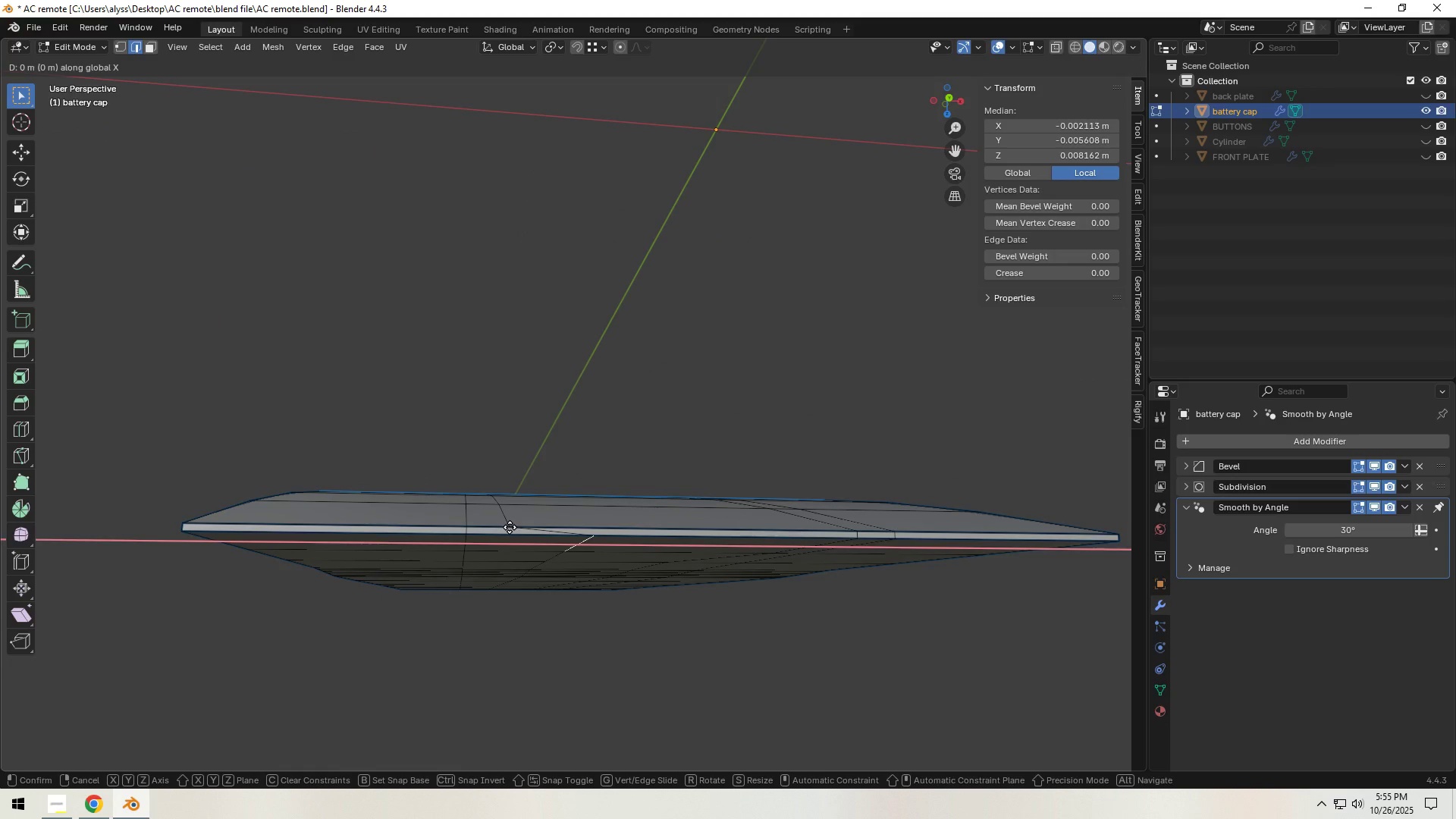 
hold_key(key=ControlLeft, duration=0.54)
left_click([510, 527])
 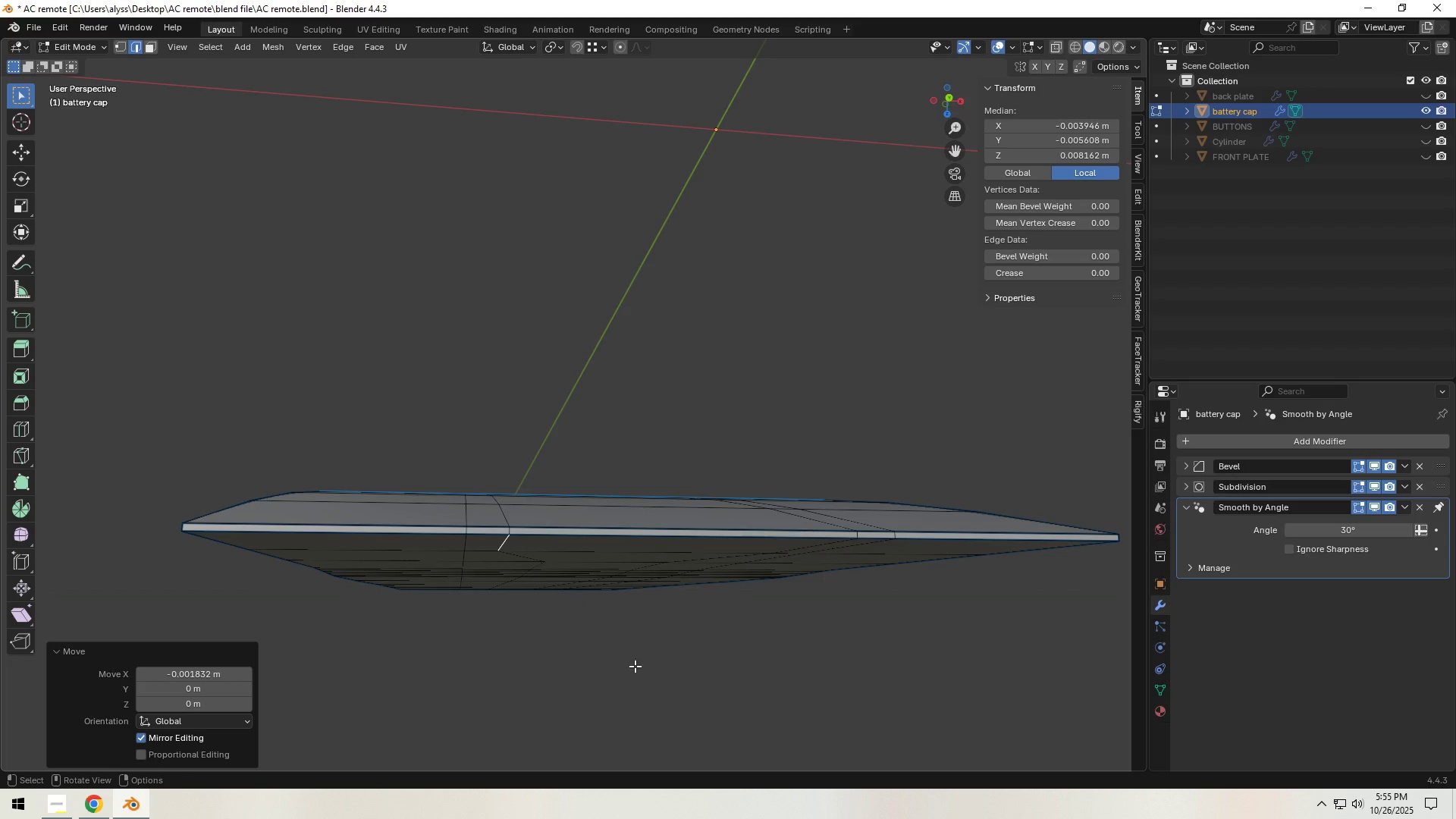 
double_click([635, 667])
 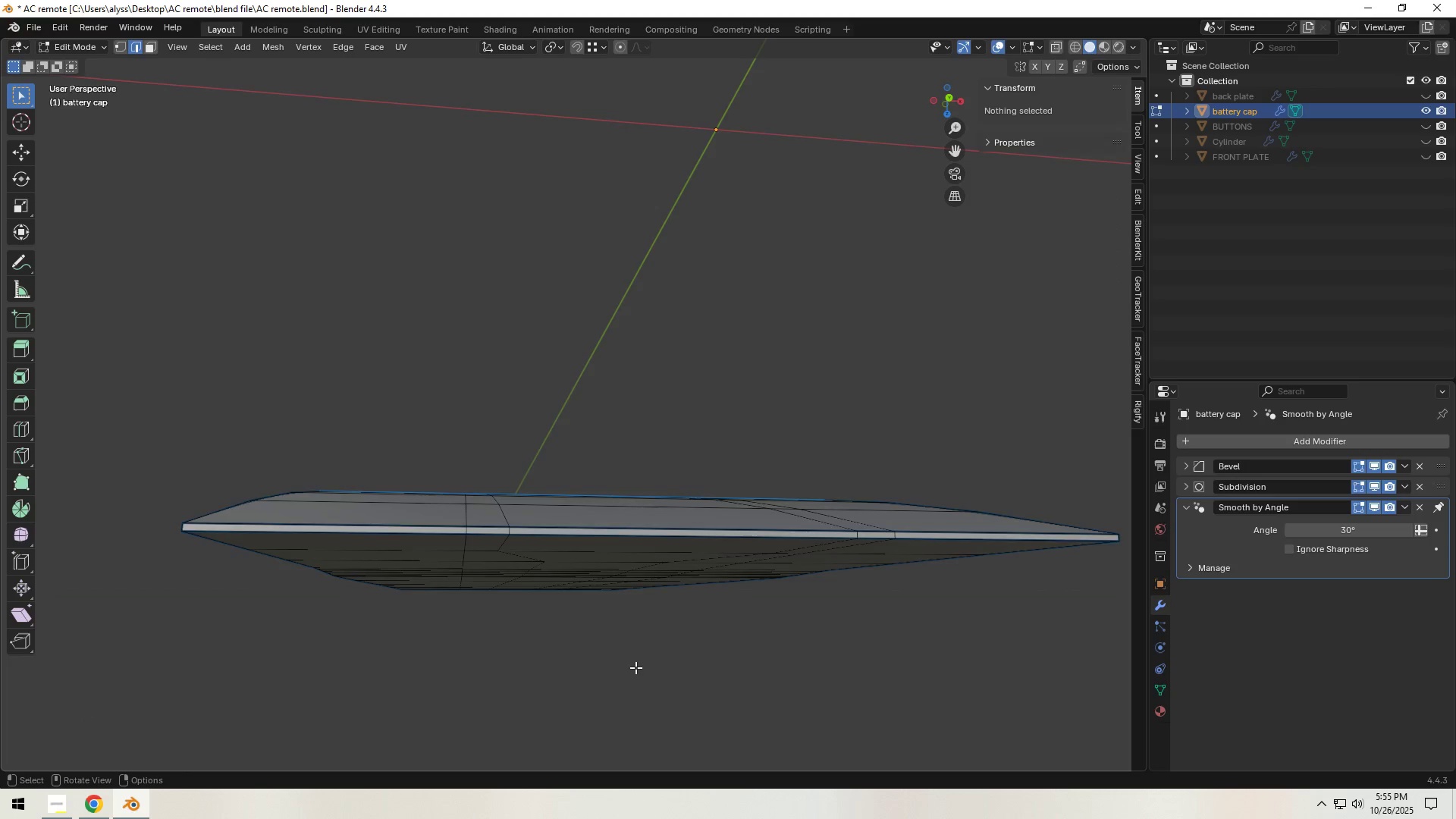 
scroll: coordinate [635, 668], scroll_direction: down, amount: 3.0
 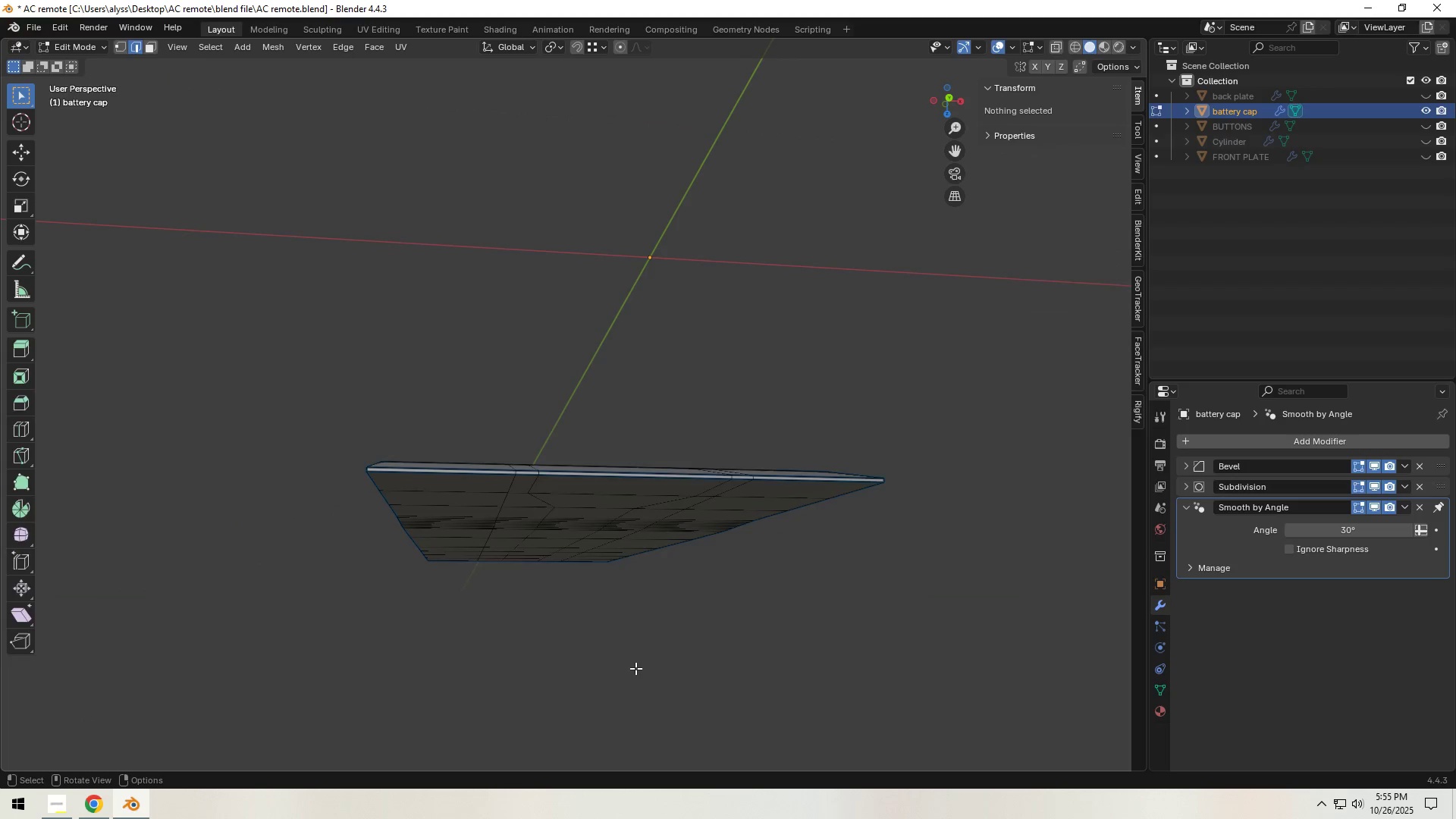 
key(Tab)
 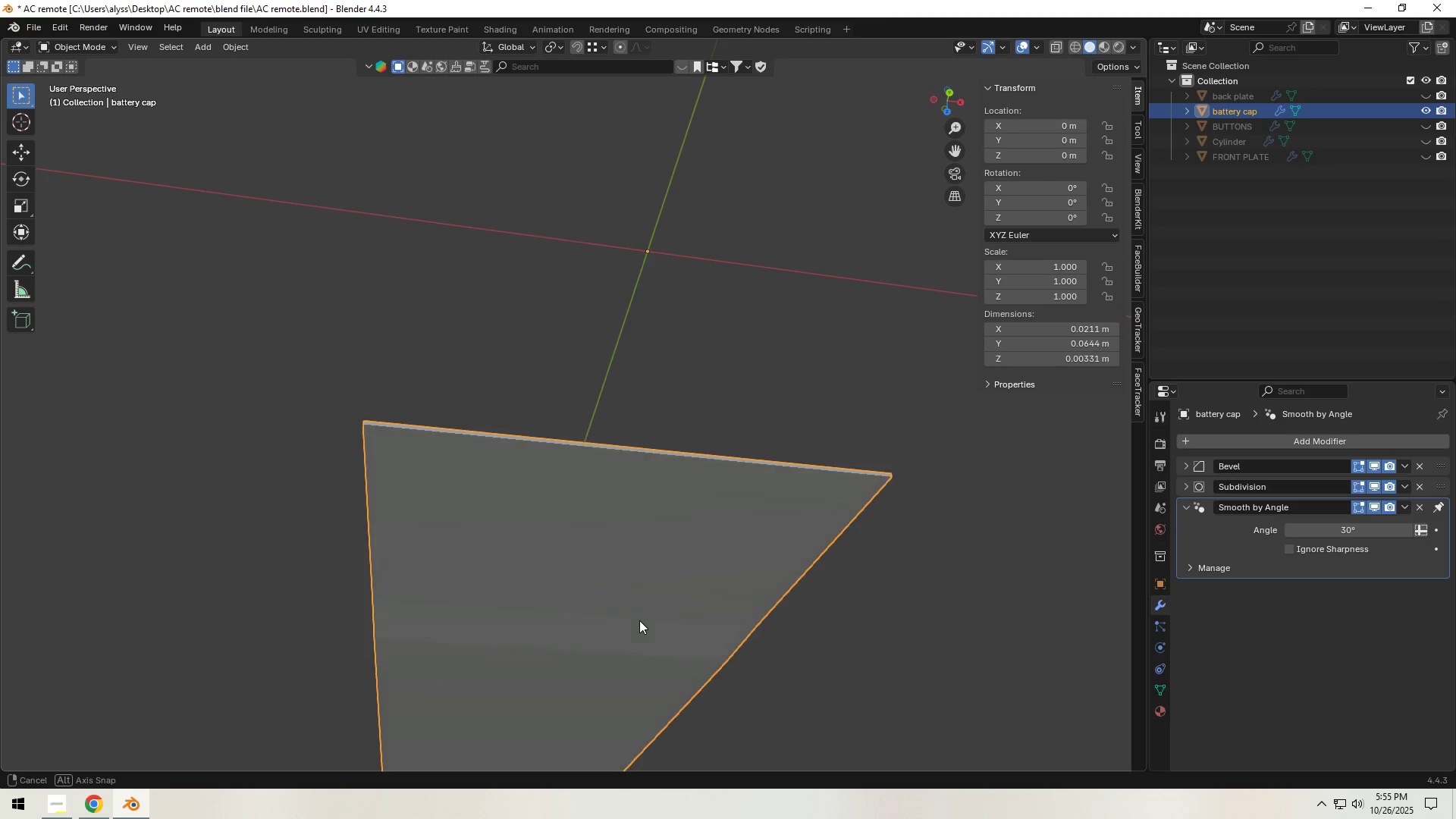 
key(Control+S)
 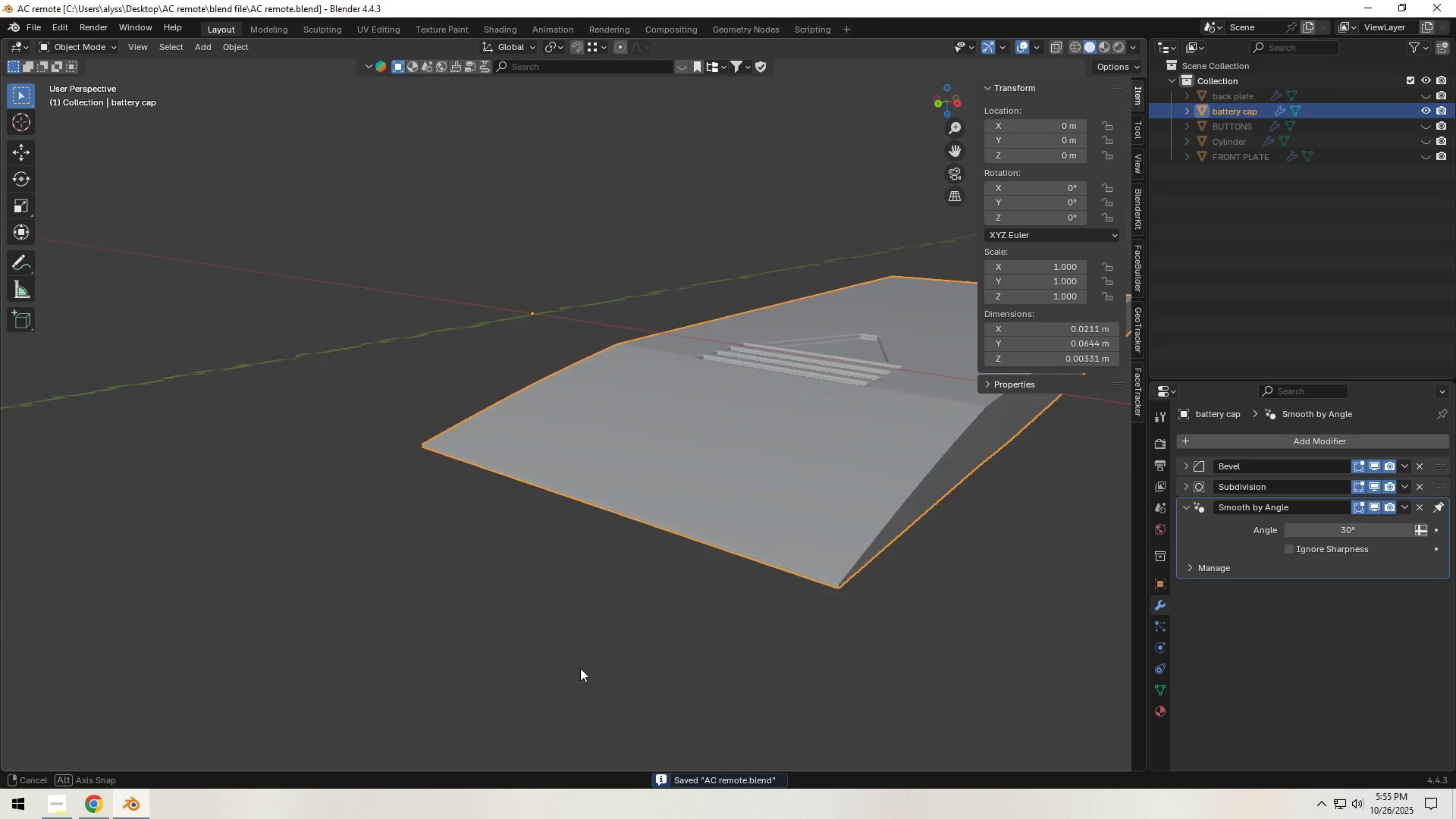 
key(Tab)
 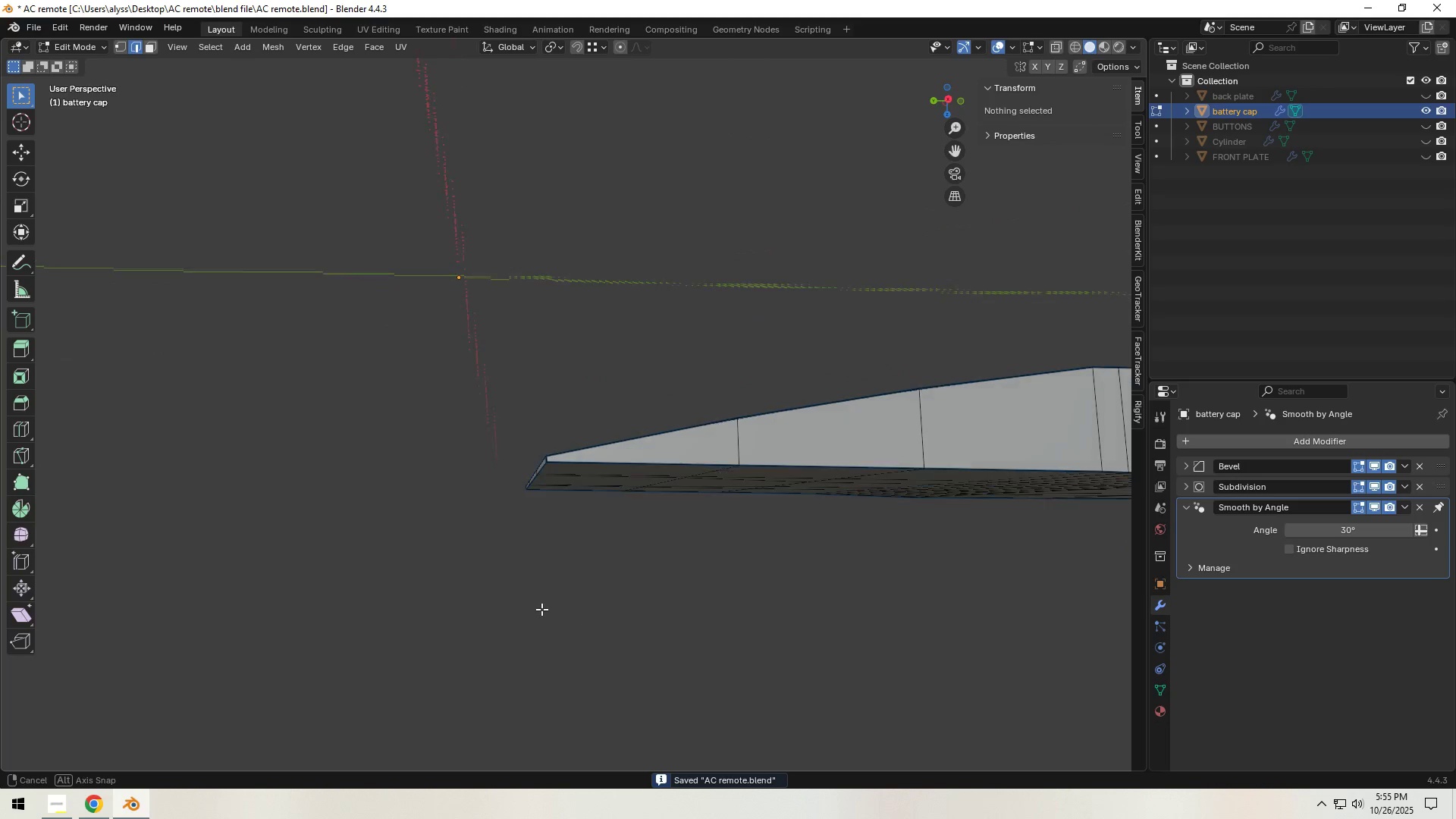 
scroll: coordinate [538, 603], scroll_direction: up, amount: 3.0
 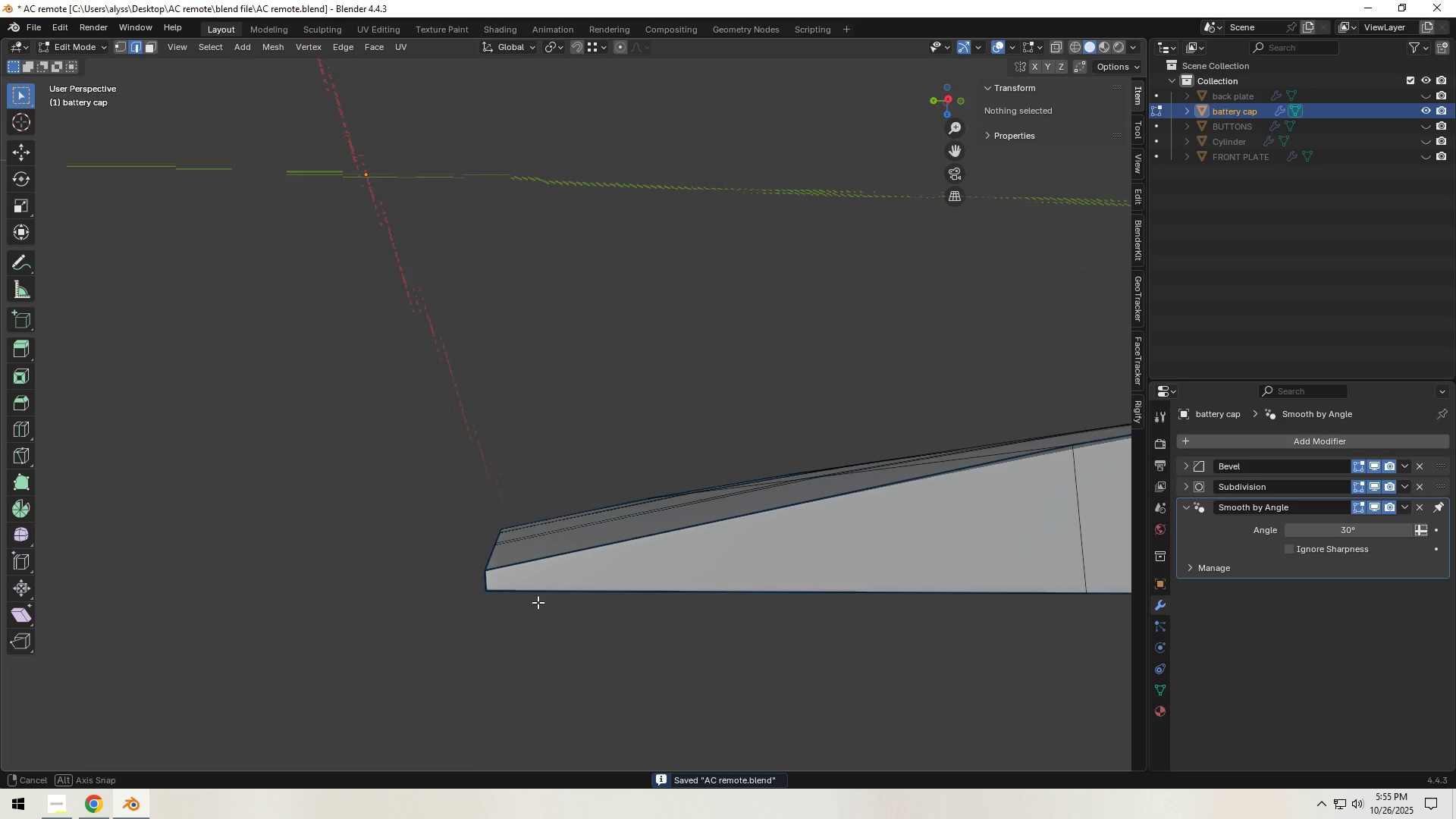 
hold_key(key=ShiftLeft, duration=0.53)
 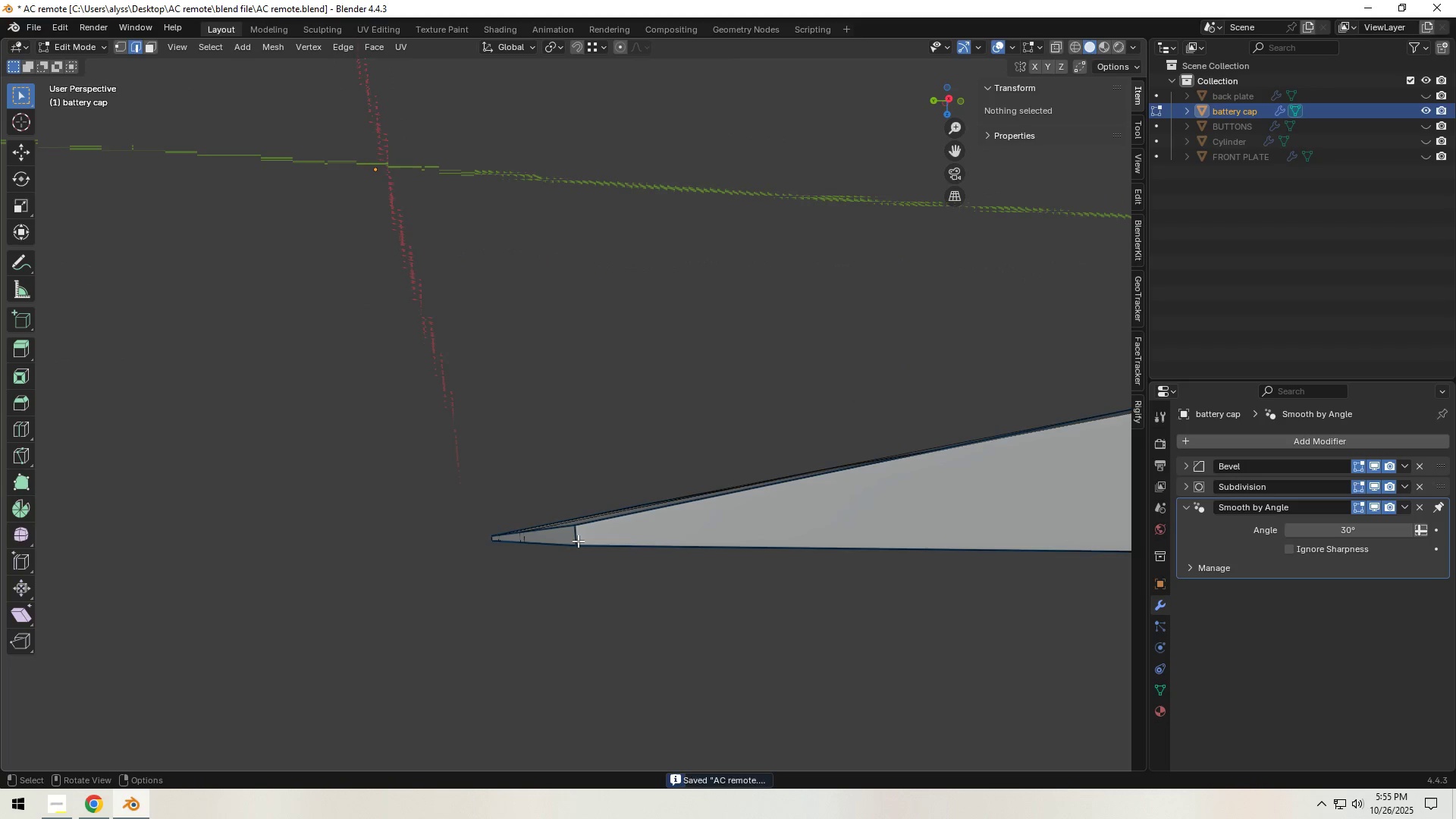 
type(23)
 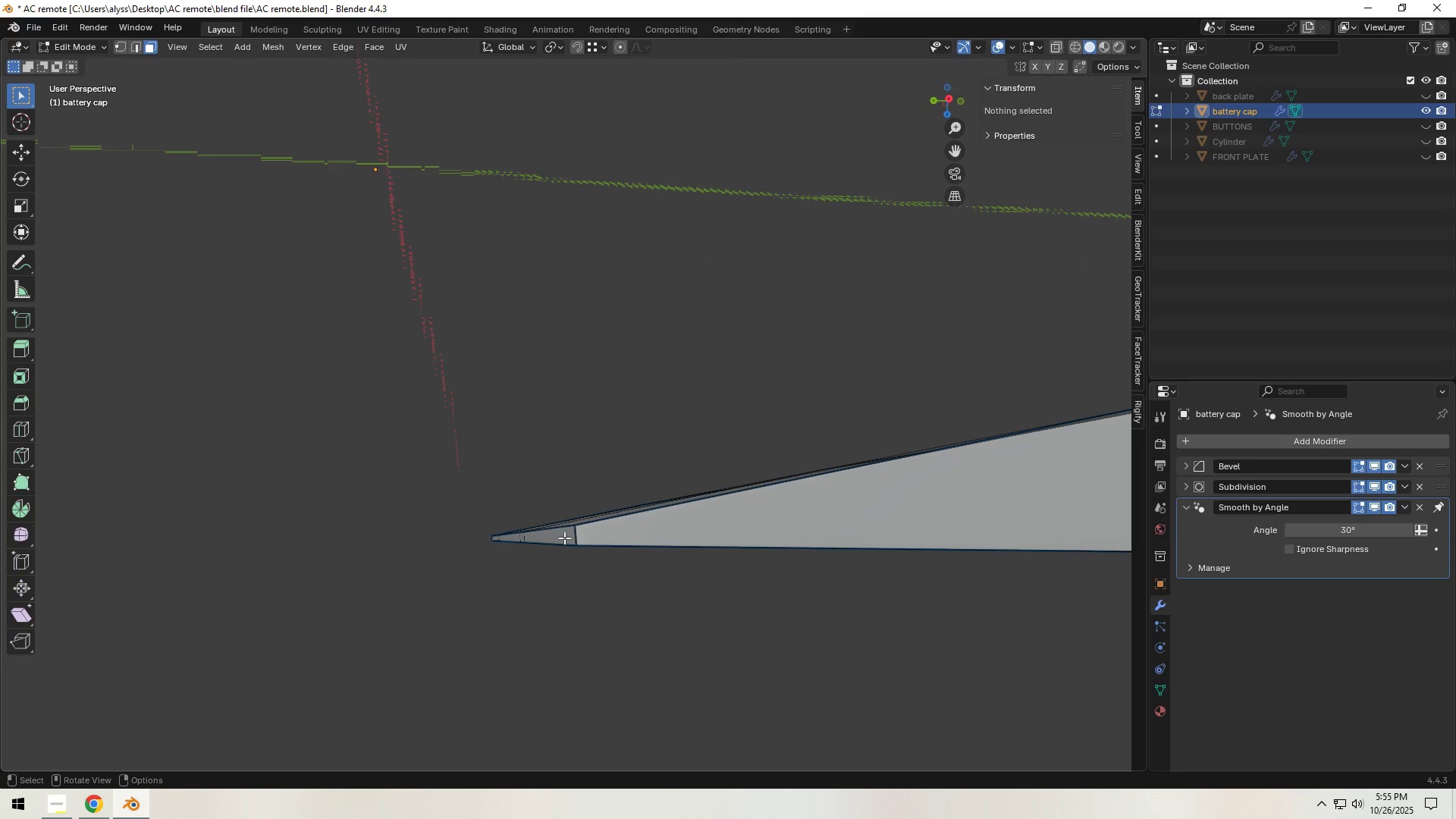 
left_click([564, 538])
 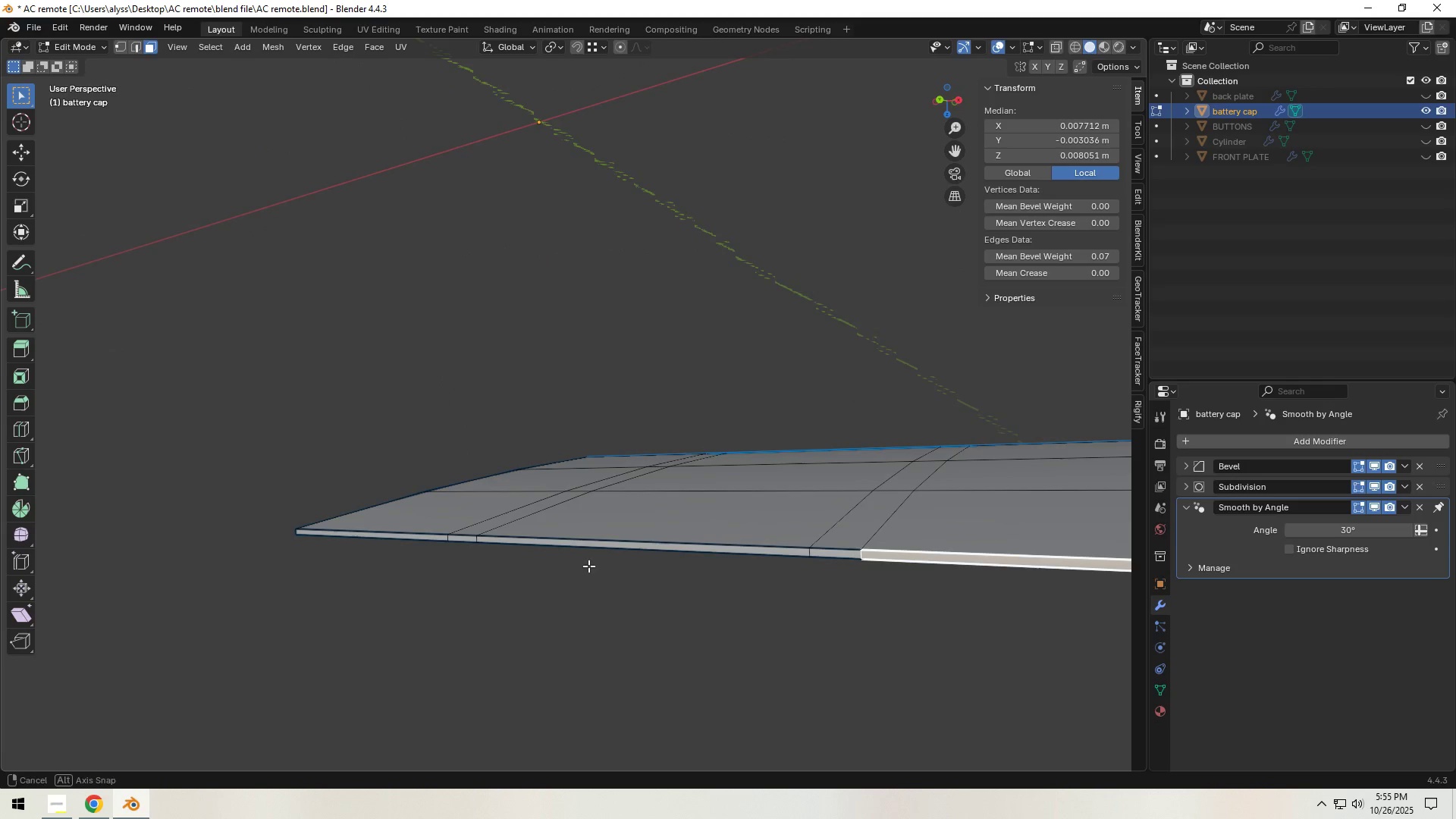 
hold_key(key=ShiftLeft, duration=1.54)
left_click([824, 553])
 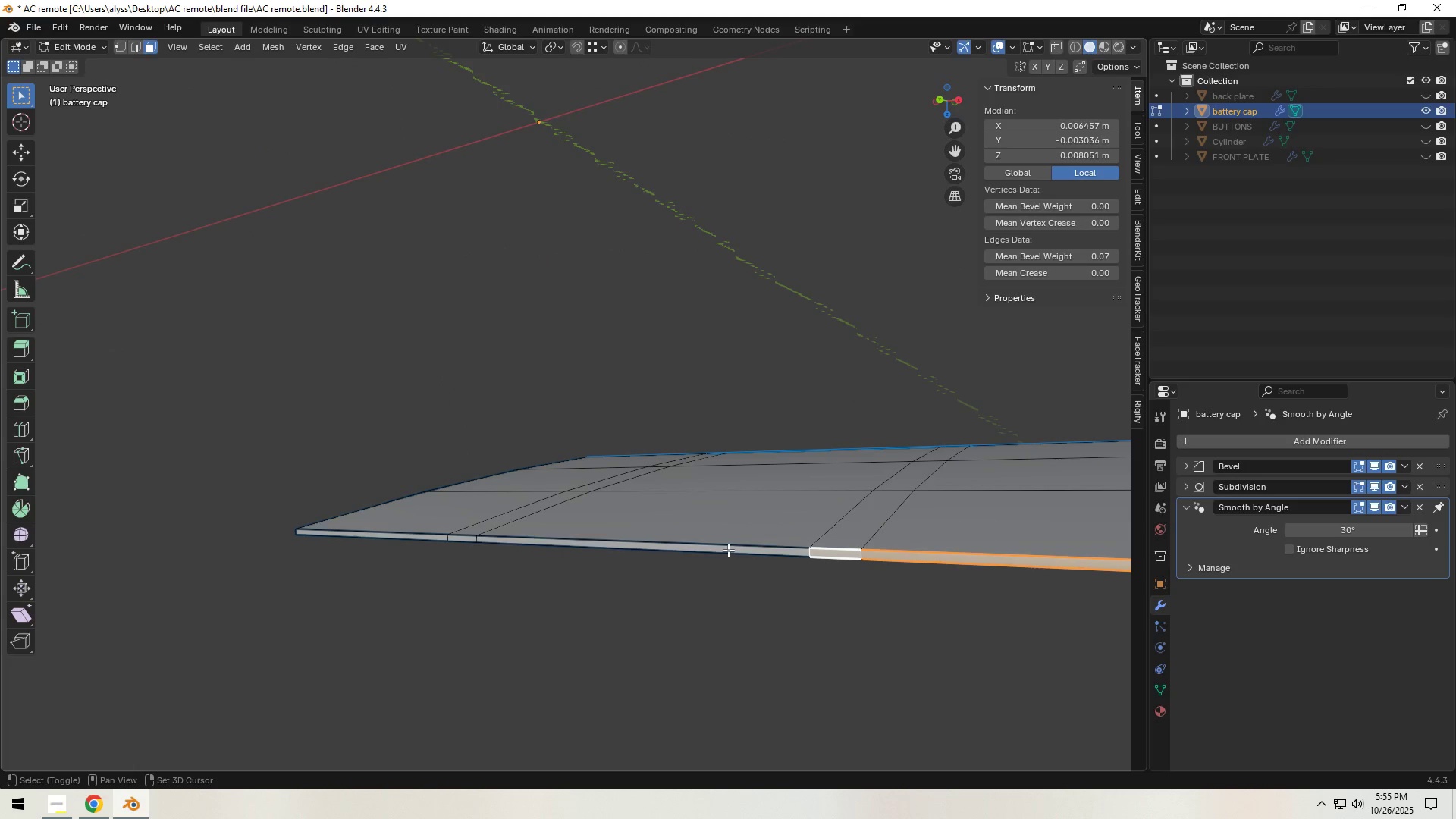 
left_click([727, 549])
 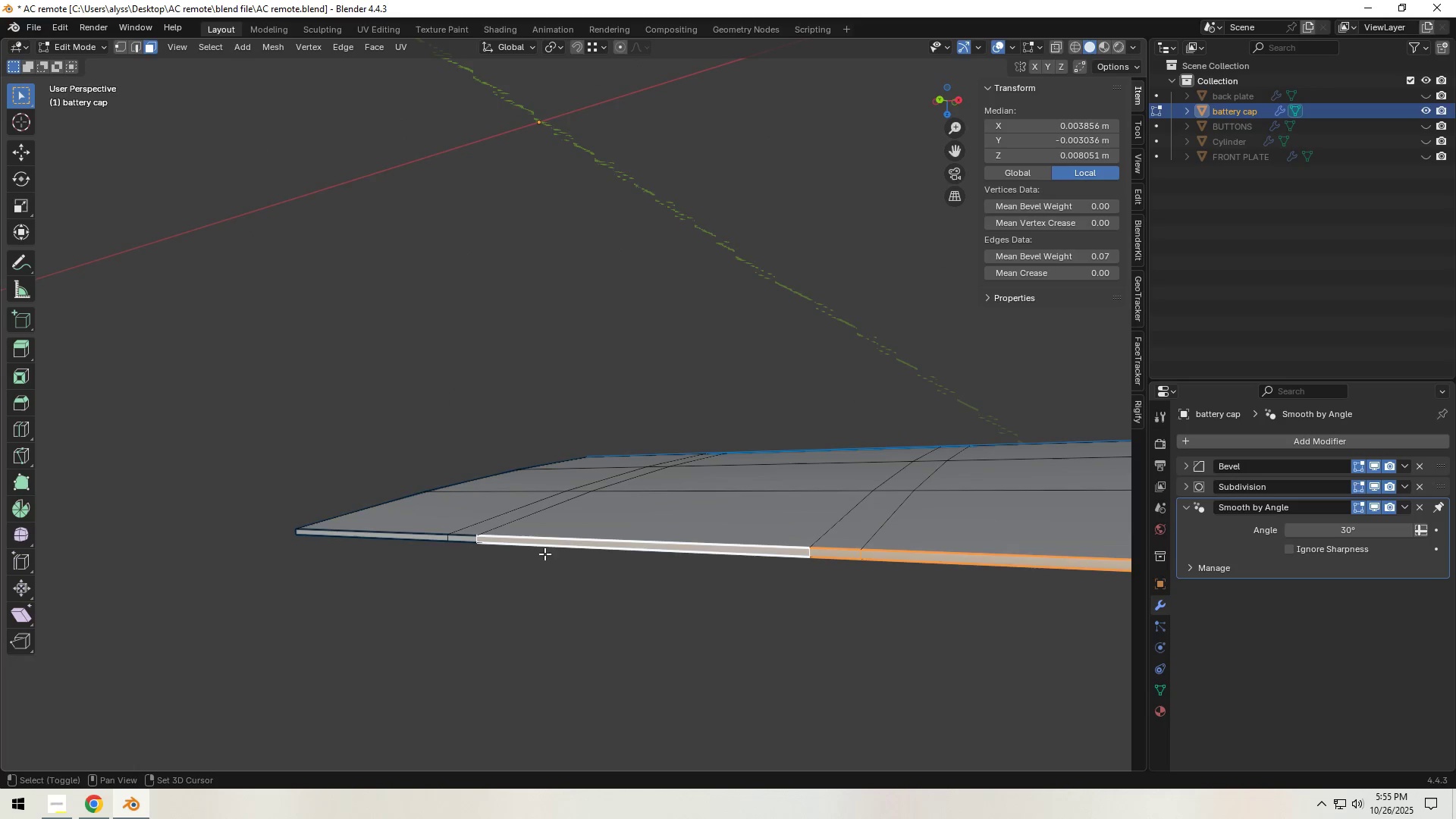 
hold_key(key=ShiftLeft, duration=1.27)
left_click([460, 540])
 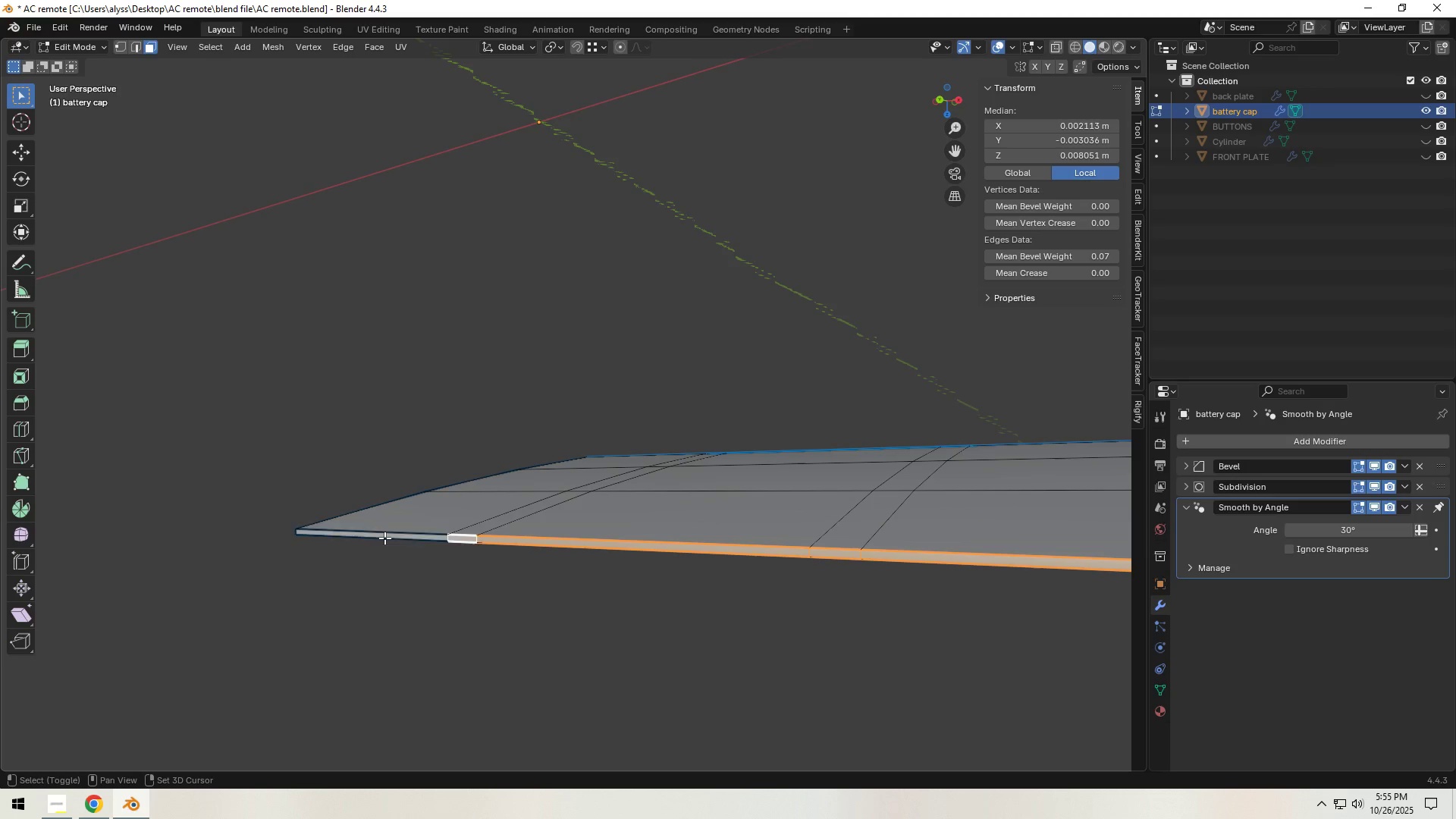 
left_click([384, 538])
 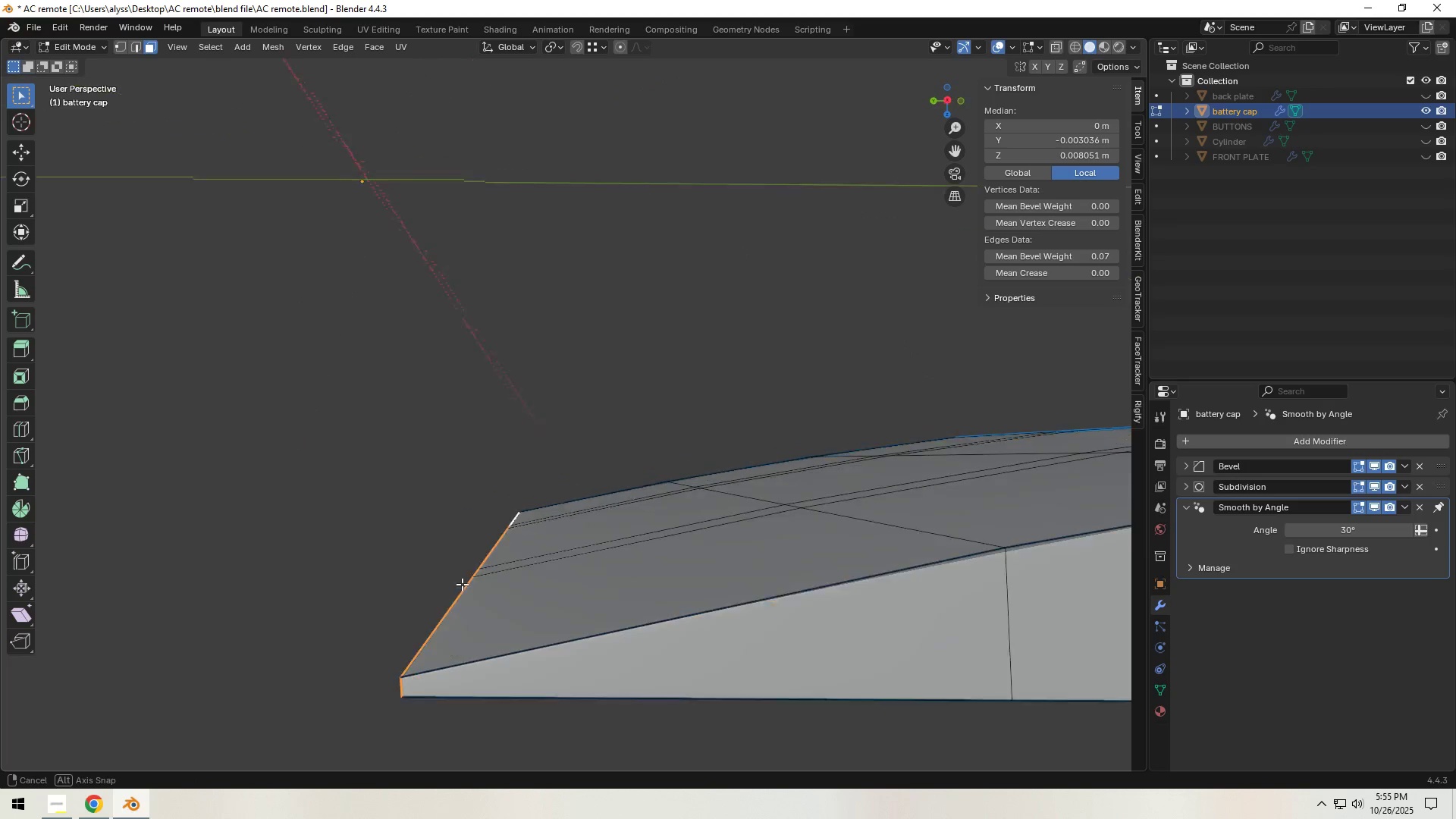 
scroll: coordinate [466, 585], scroll_direction: down, amount: 2.0
 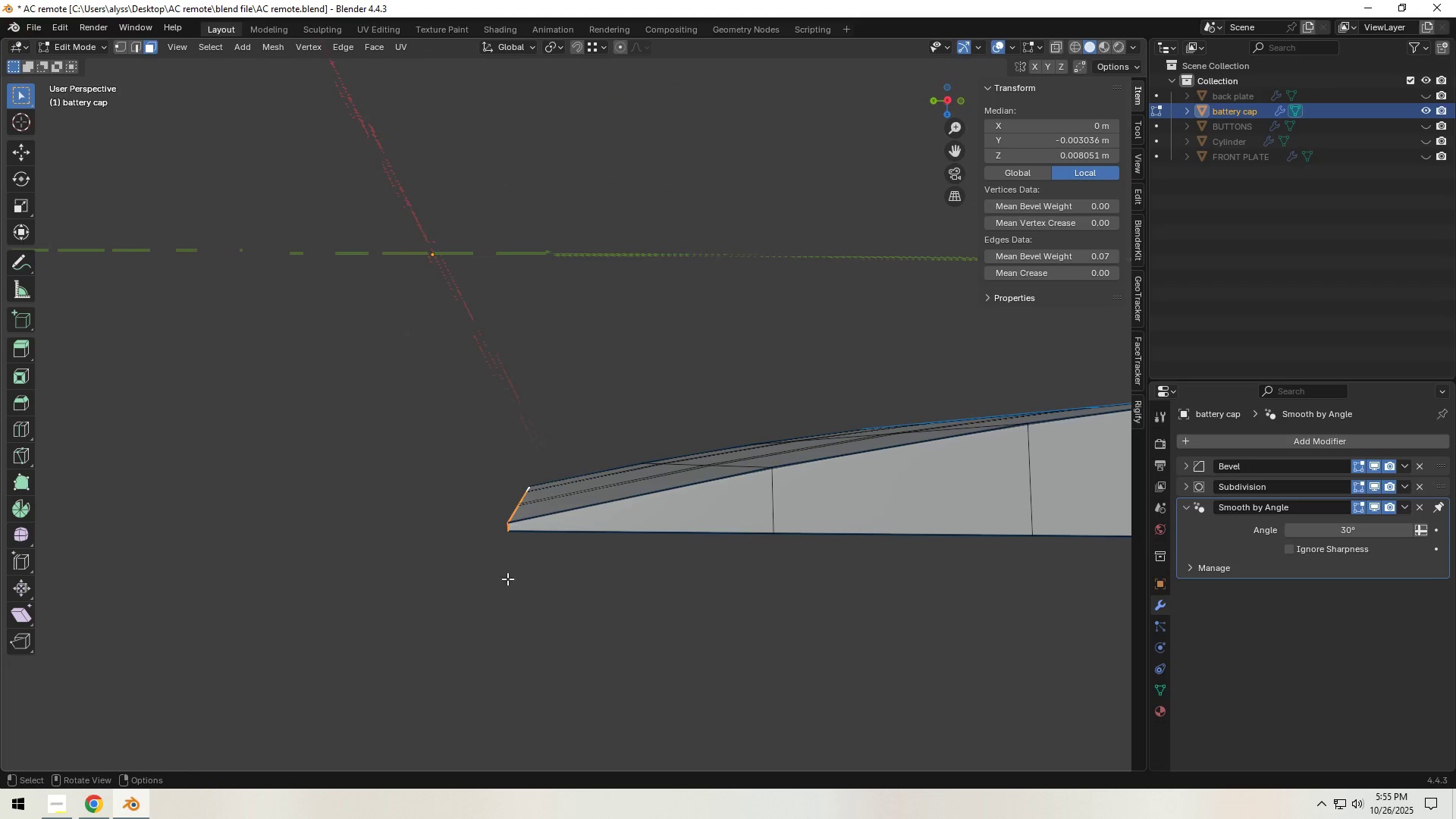 
type(gy)
 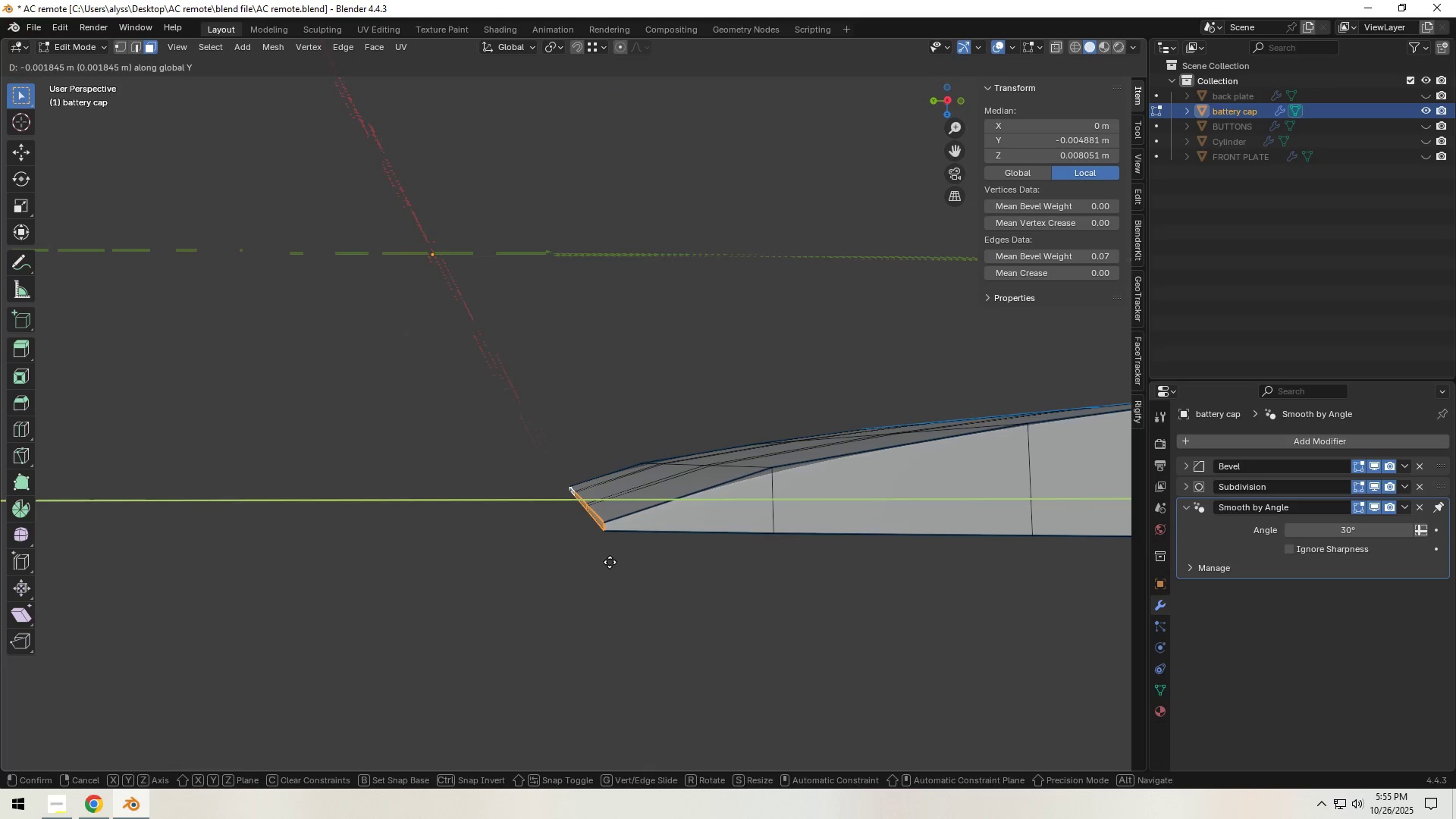 
left_click([610, 562])
 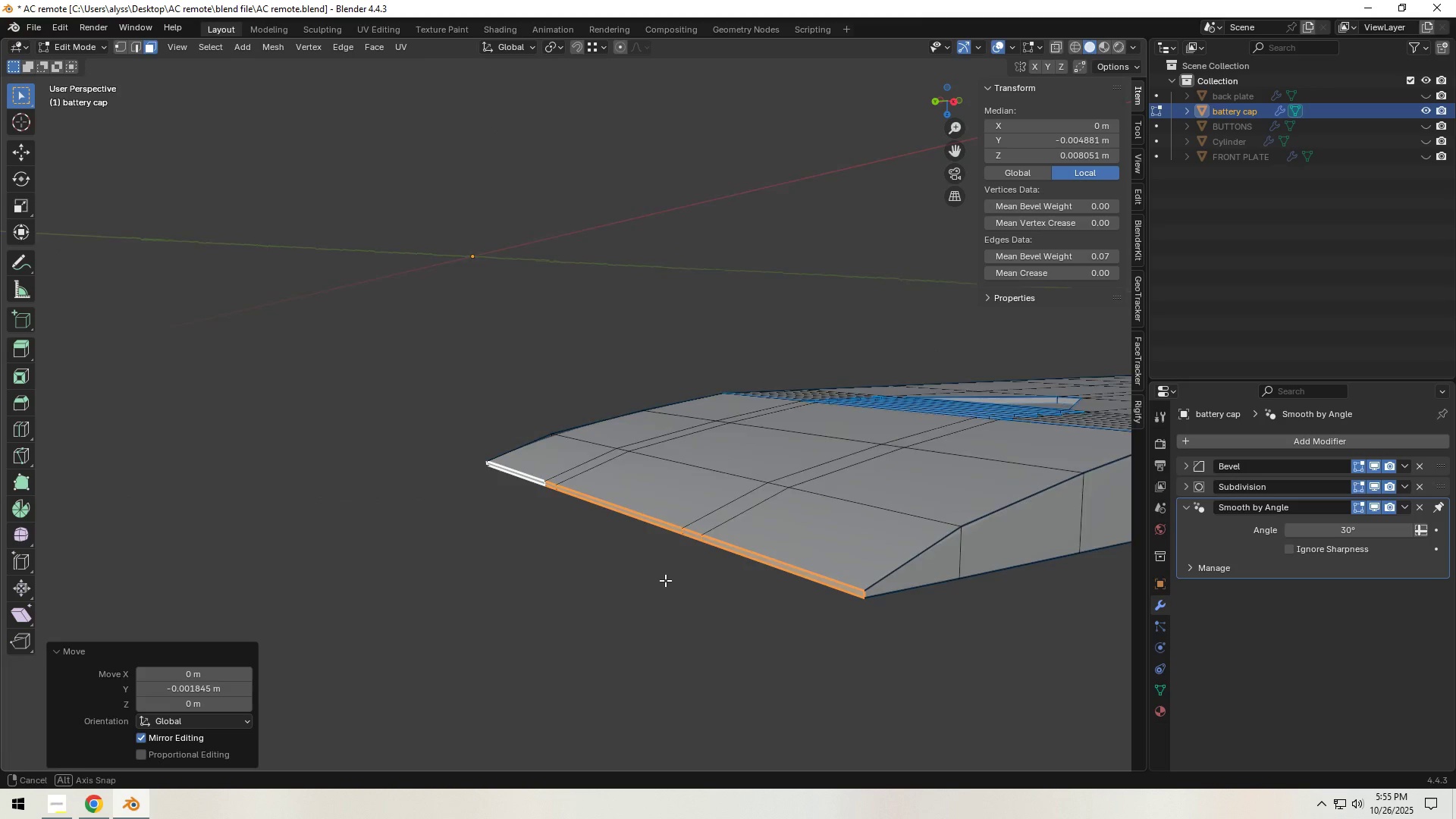 
key(2)
 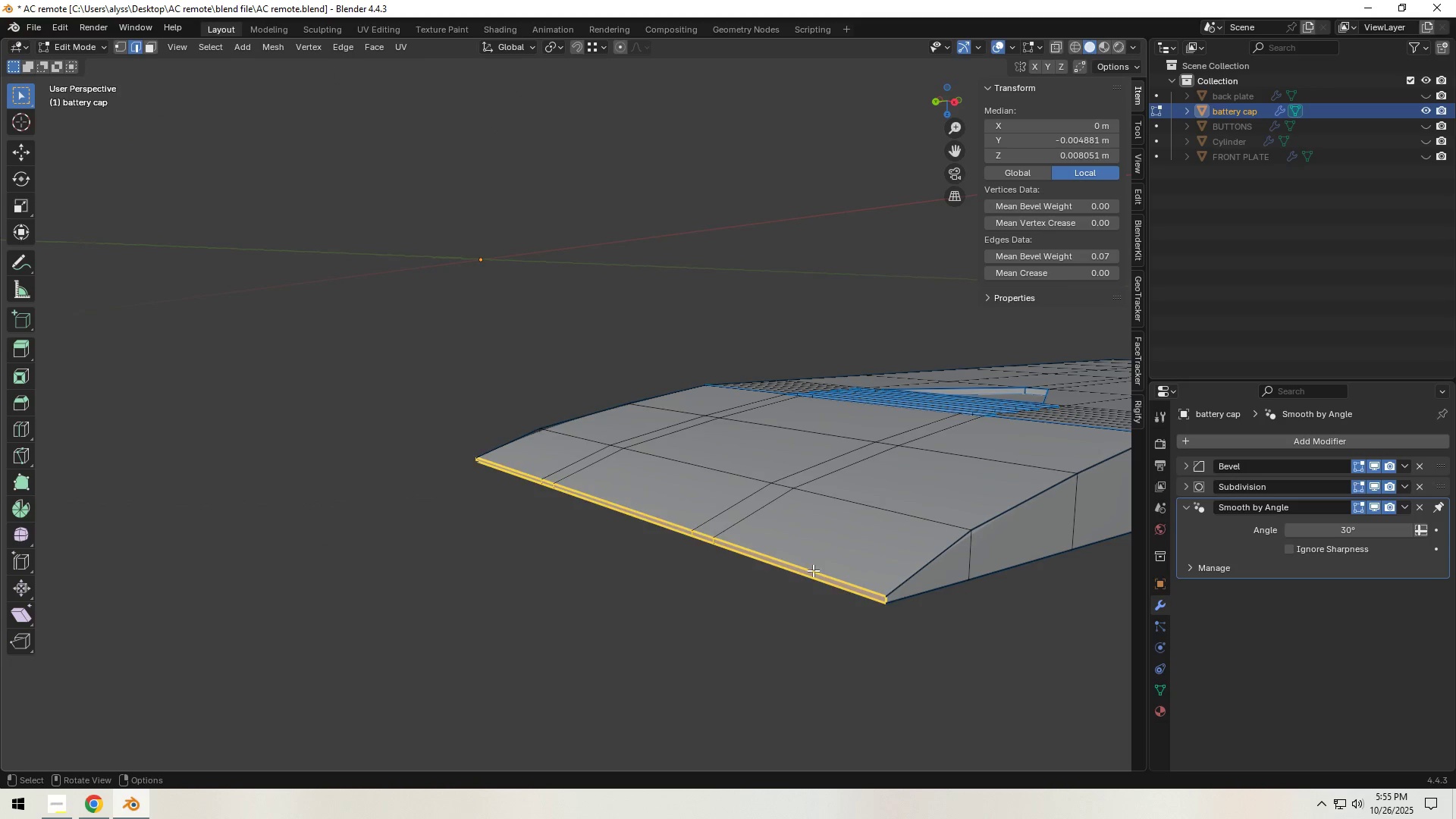 
left_click([813, 570])
 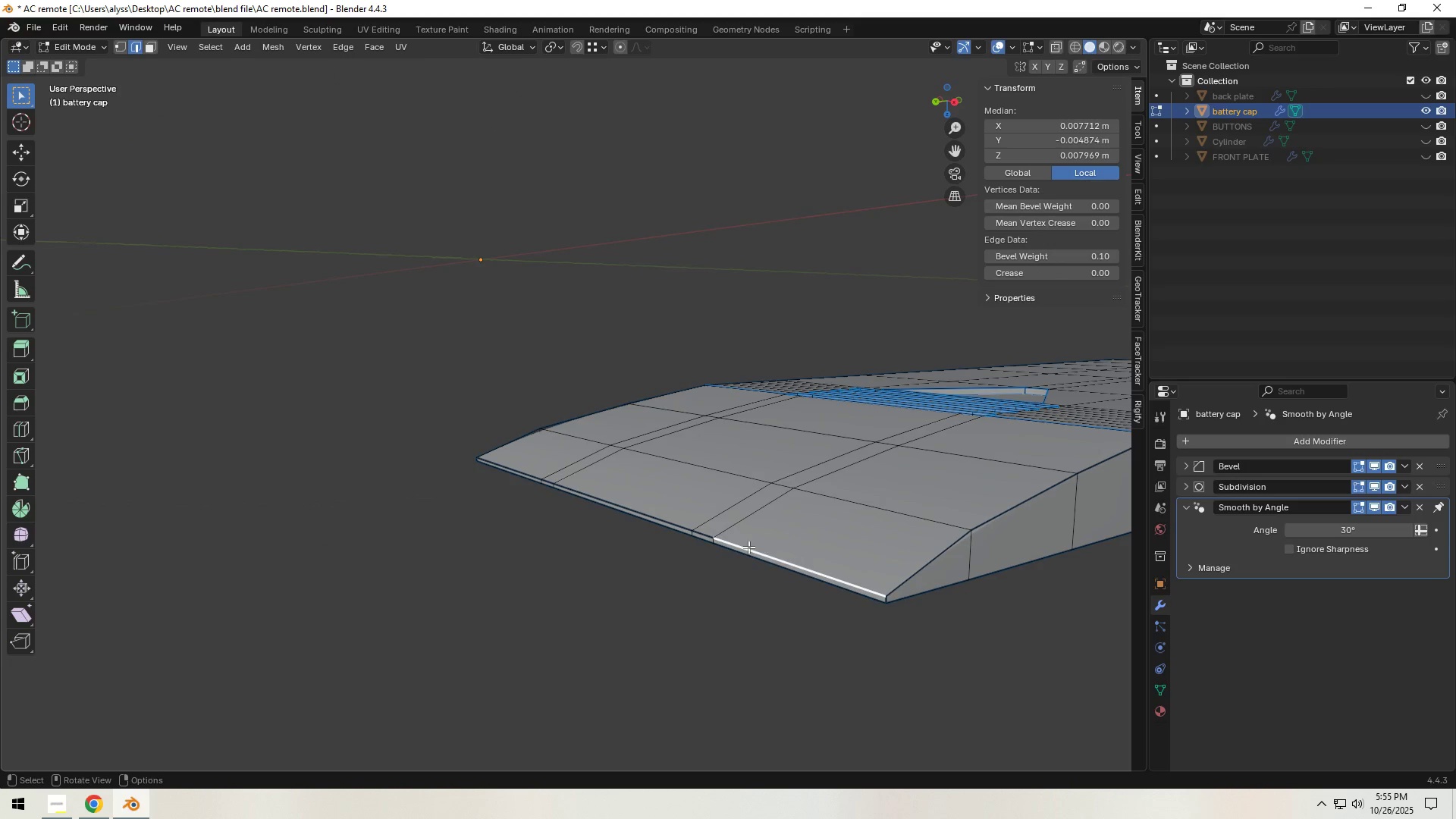 
hold_key(key=ShiftLeft, duration=1.54)
left_click([652, 515])
 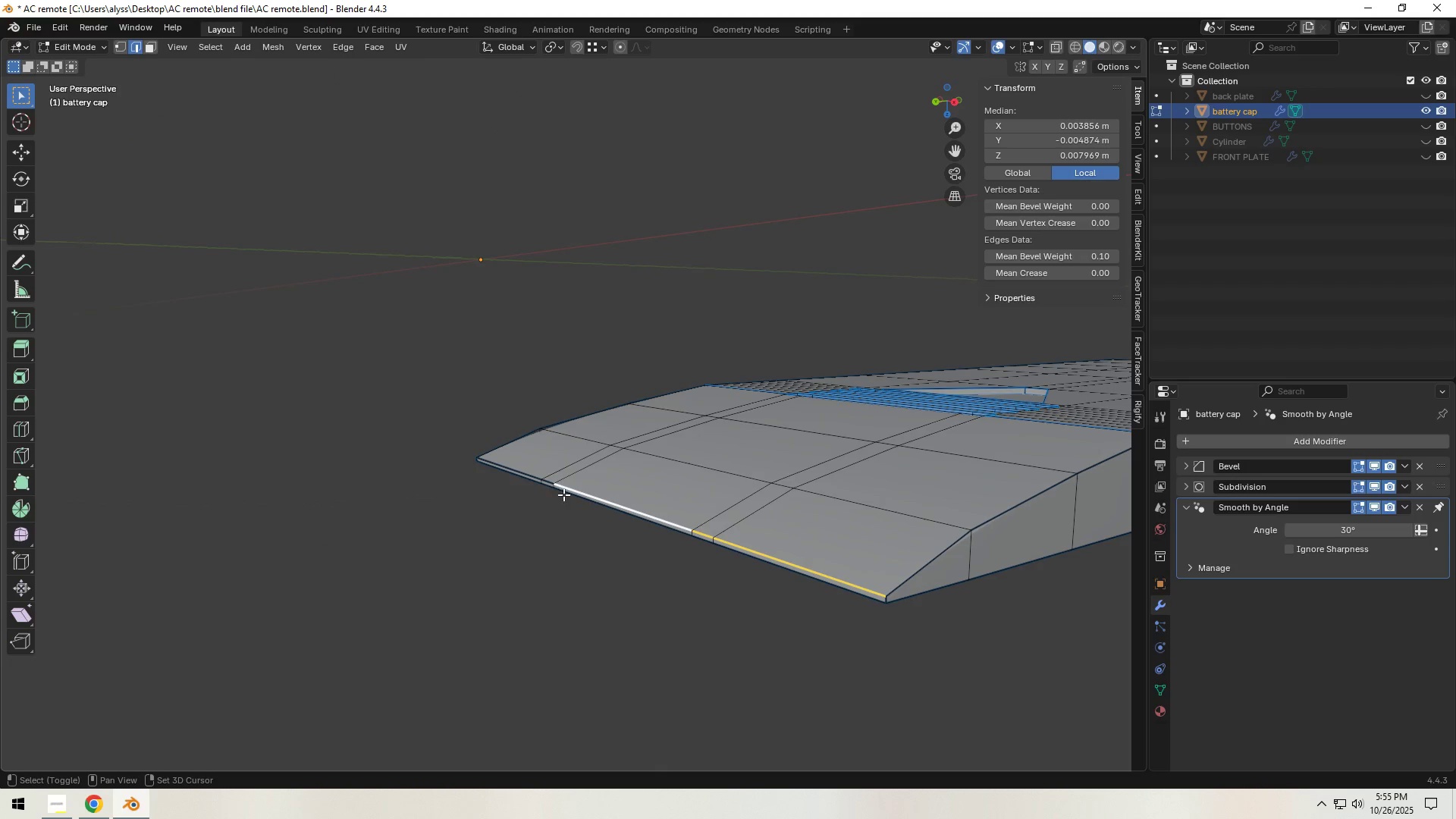 
hold_key(key=ShiftLeft, duration=1.0)
left_click([548, 480])
 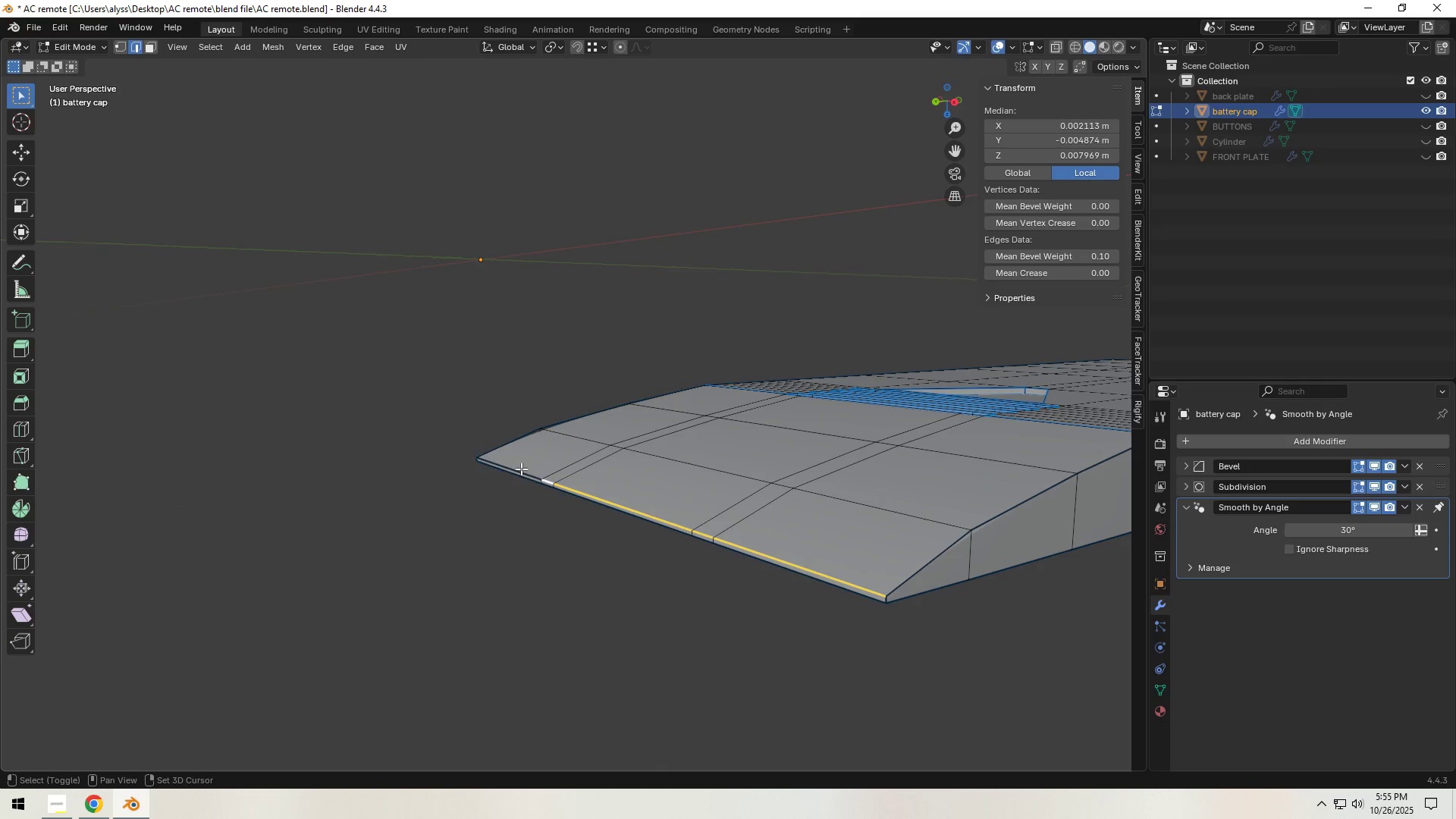 
left_click([521, 469])
 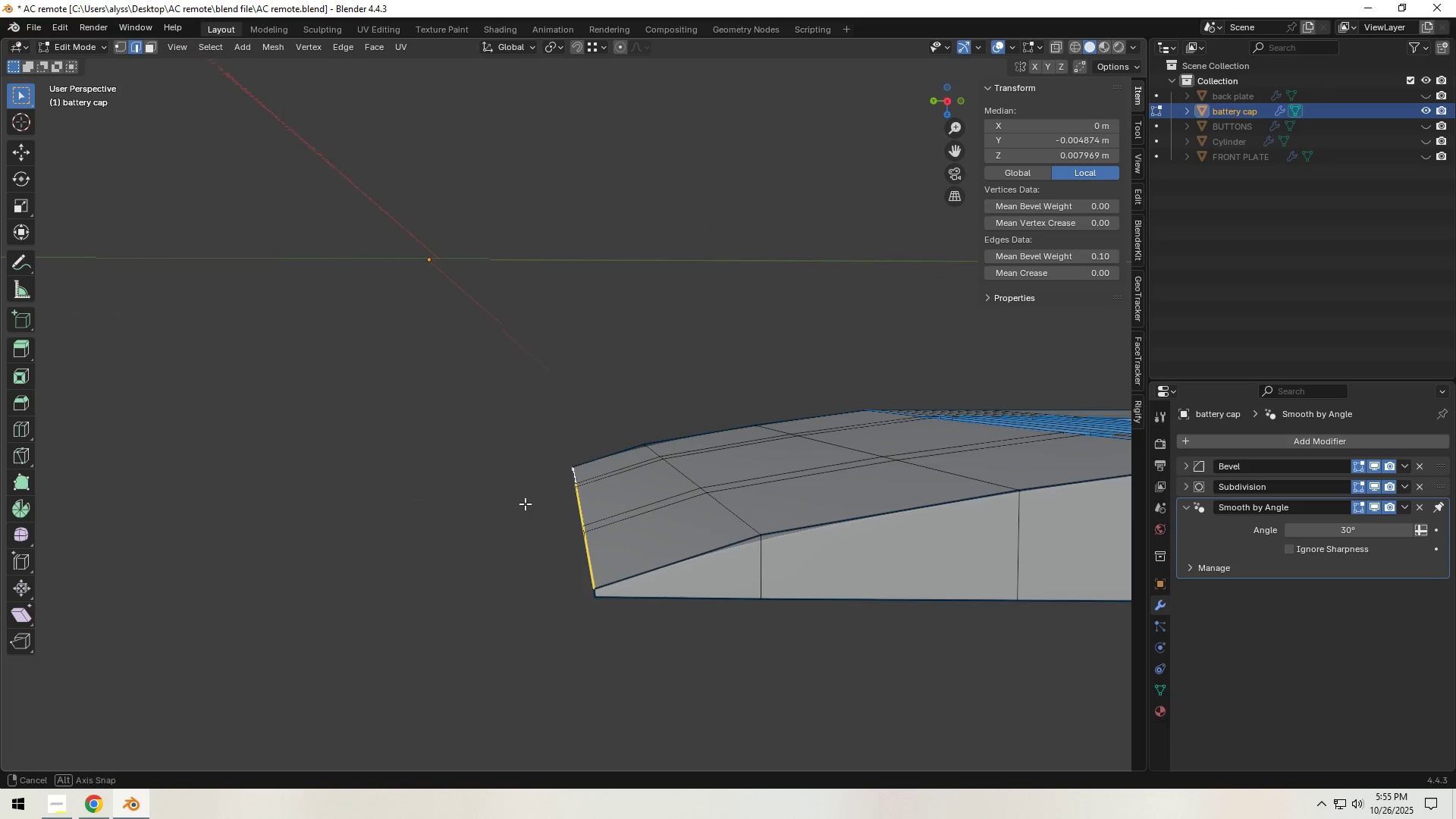 
type(gz)
 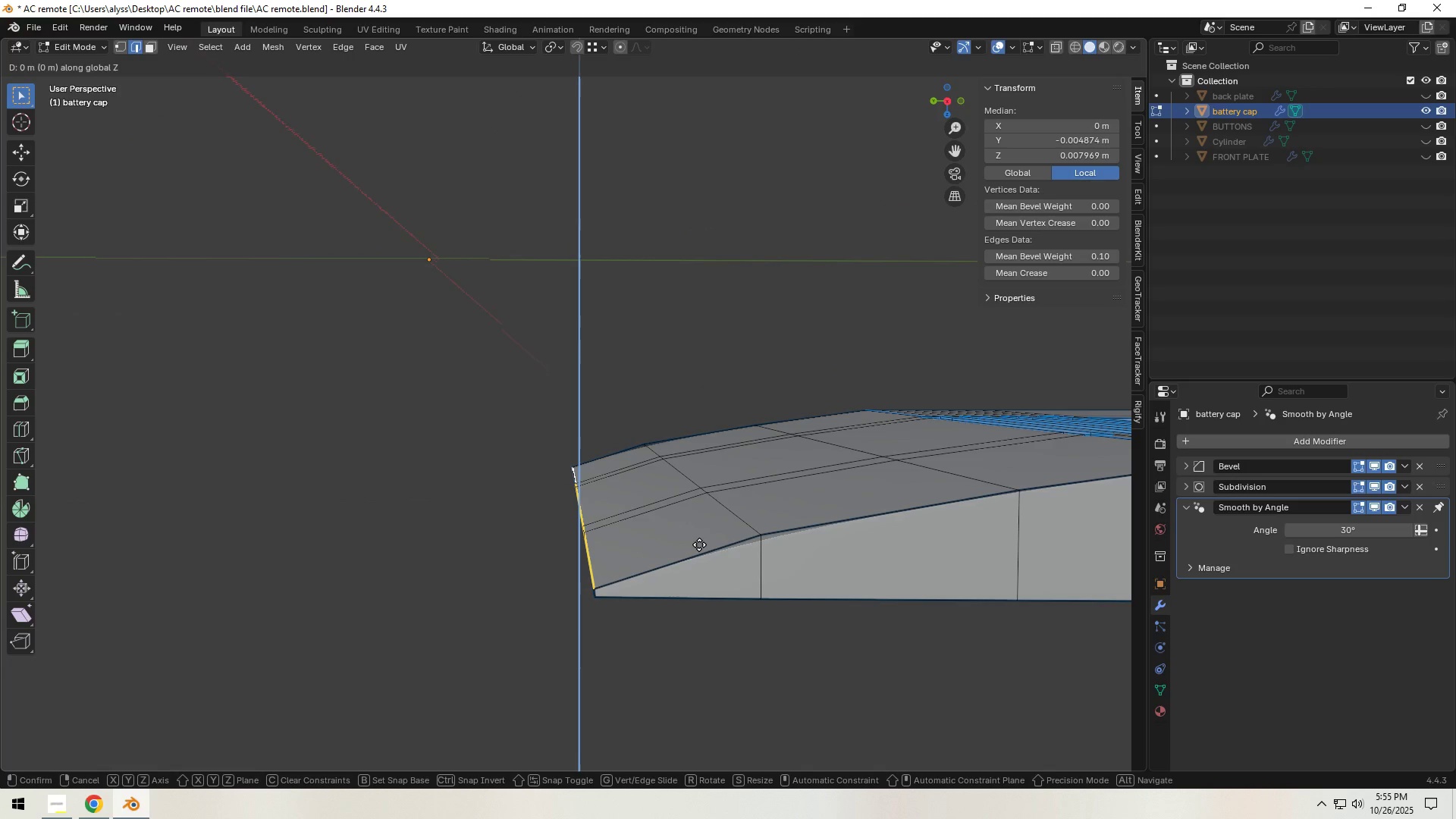 
hold_key(key=ShiftLeft, duration=1.14)
left_click([702, 479])
 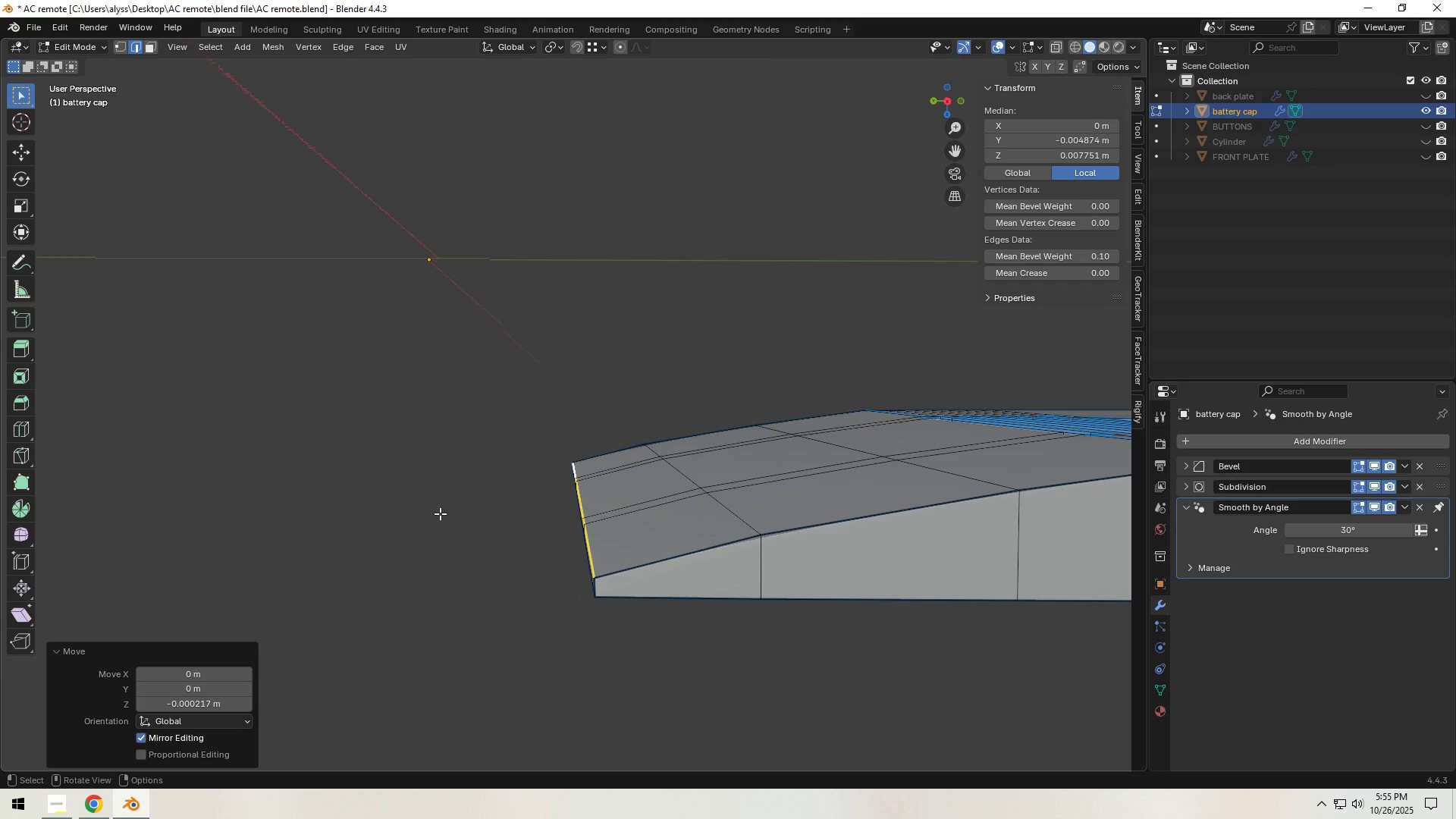 
double_click([433, 514])
 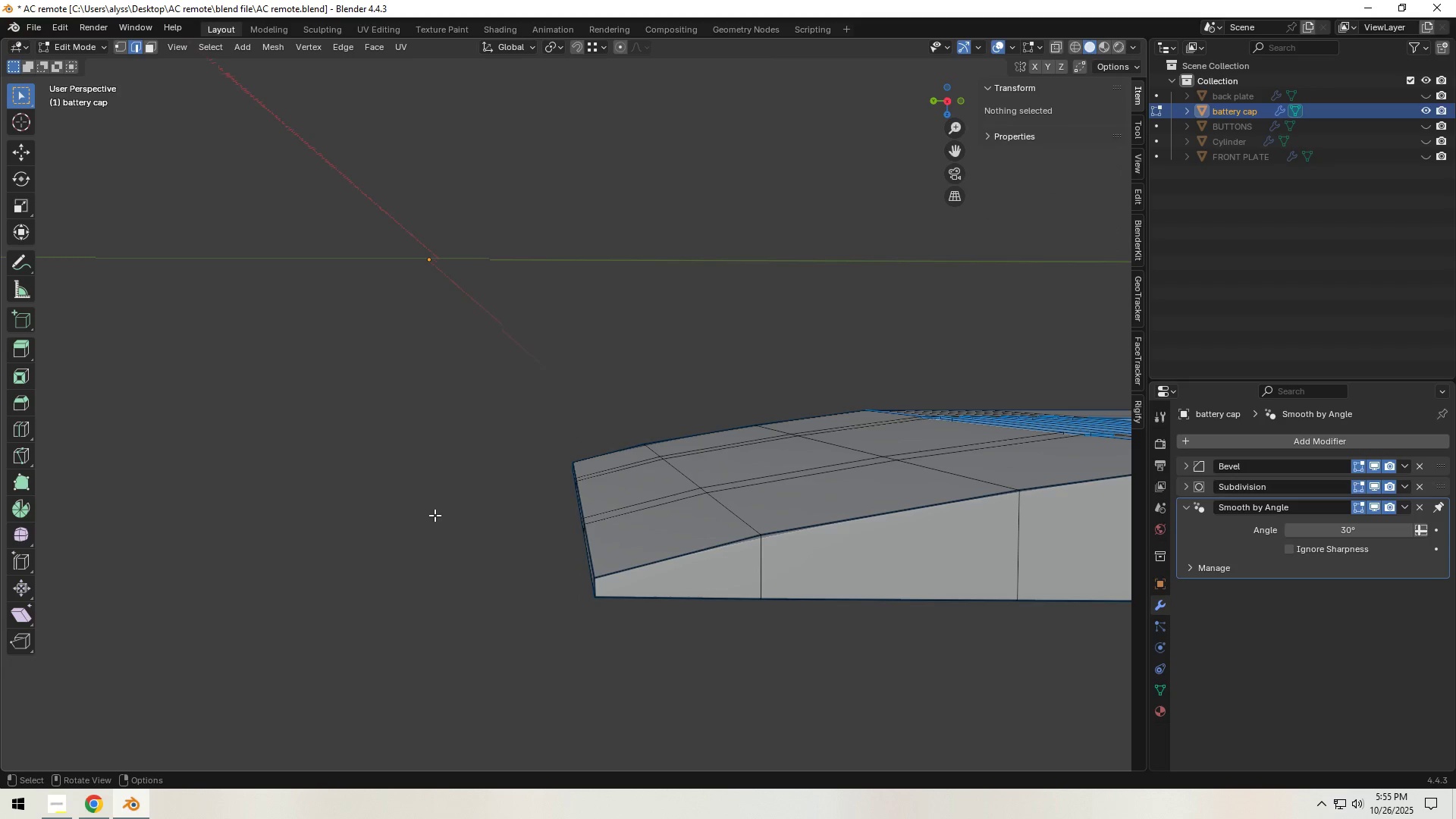 
key(Tab)
 